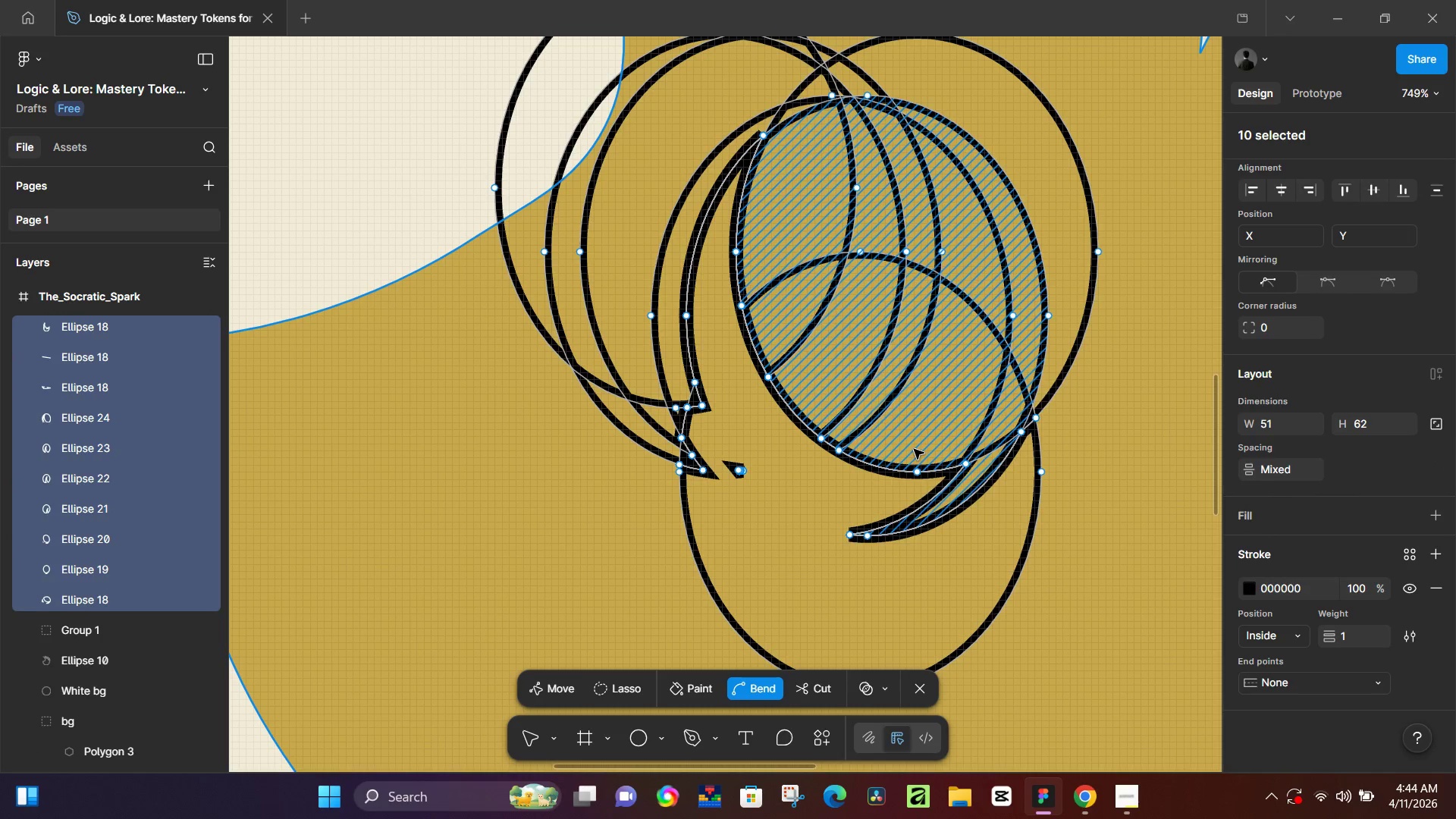 
key(Control+Z)
 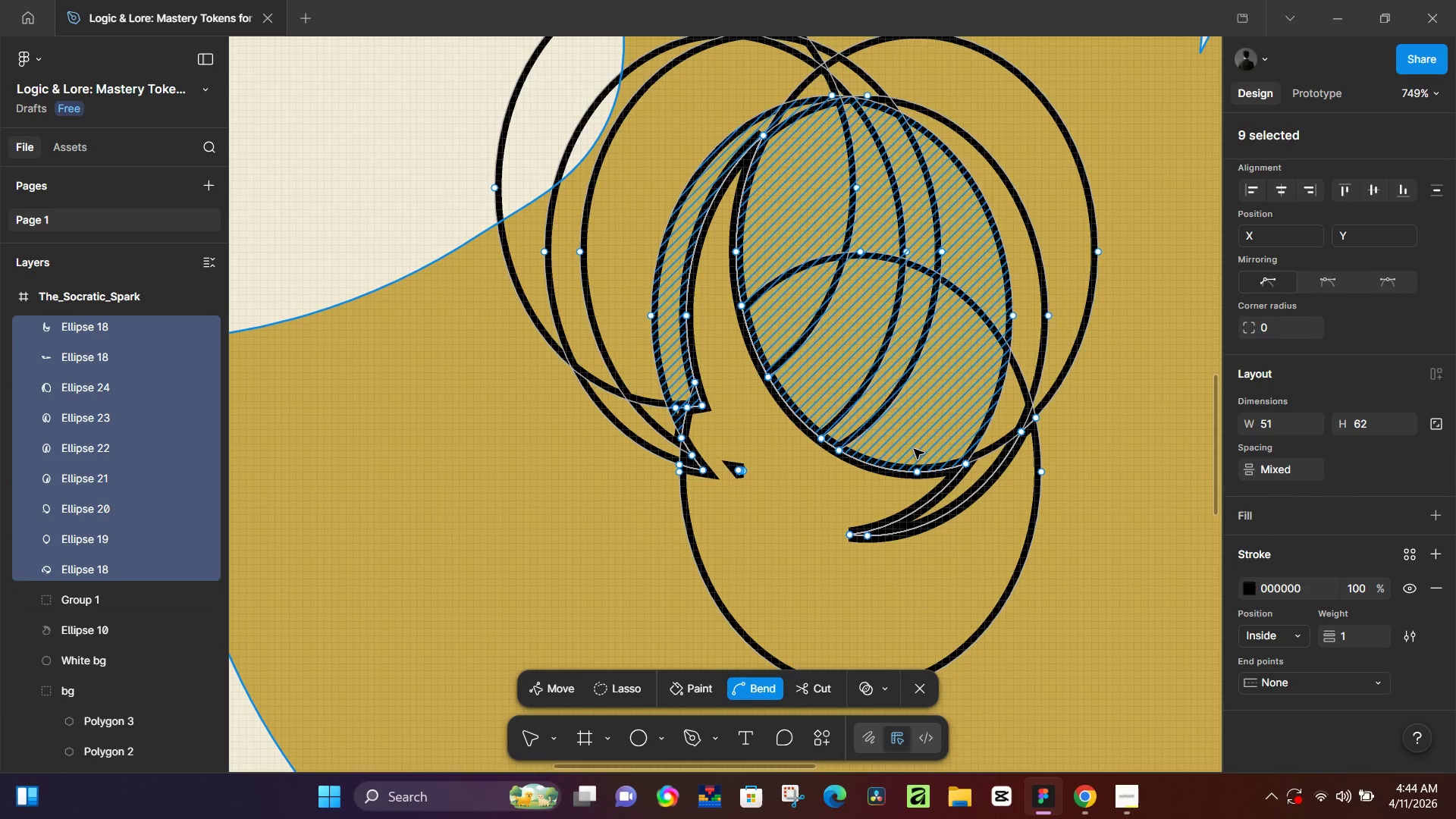 
key(Control+Z)
 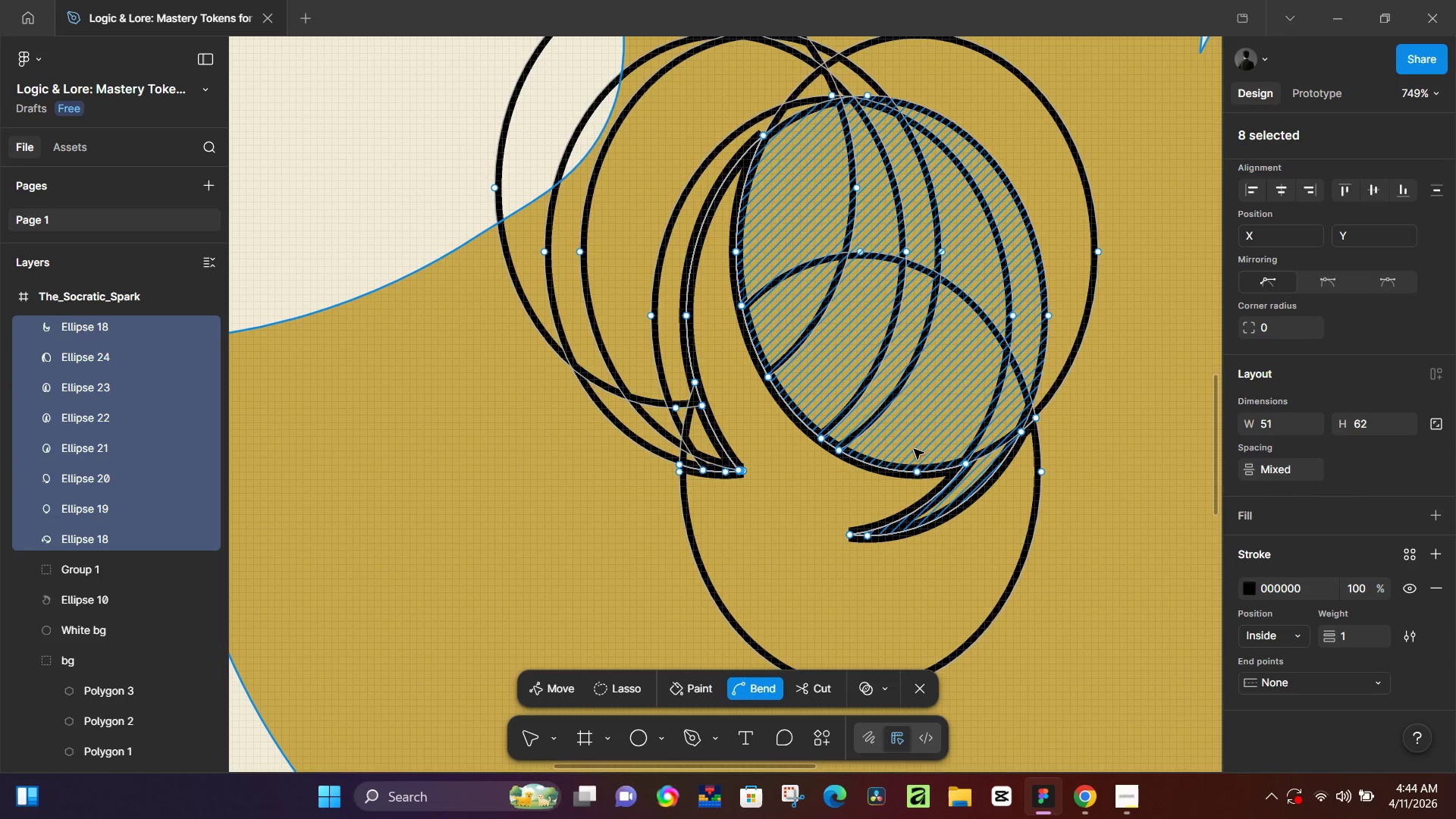 
key(Control+Z)
 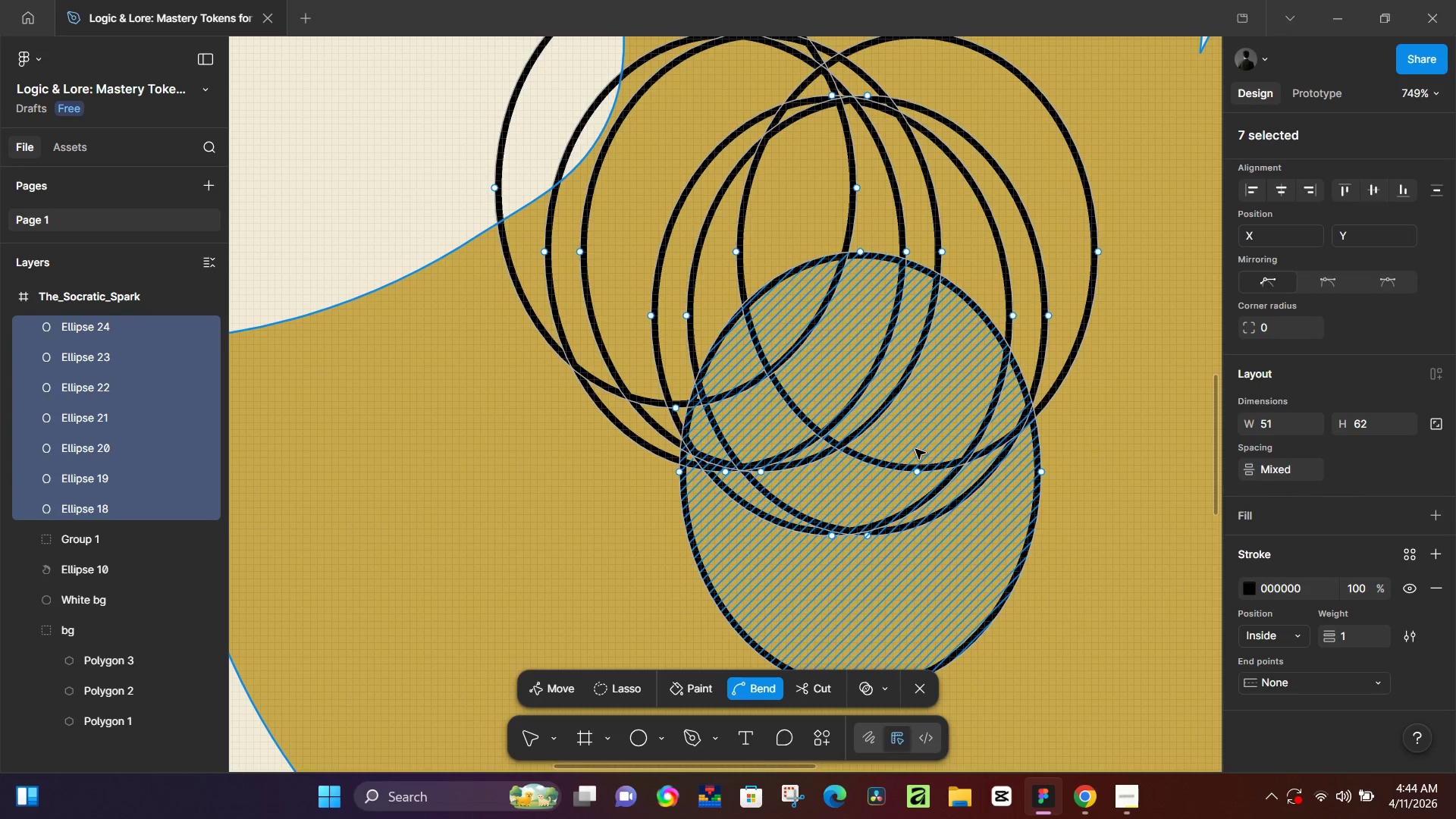 
key(Control+Z)
 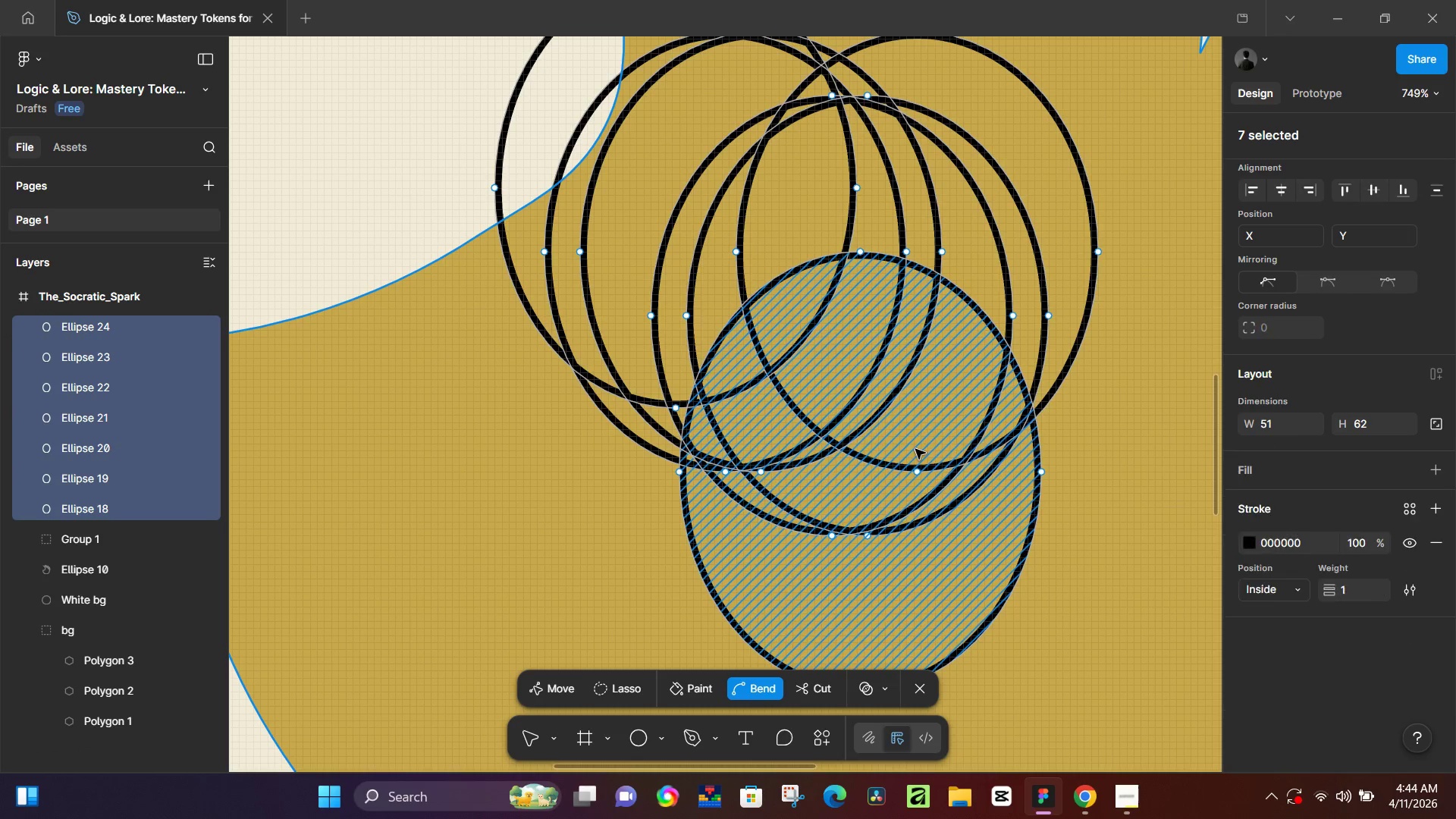 
key(Control+Z)
 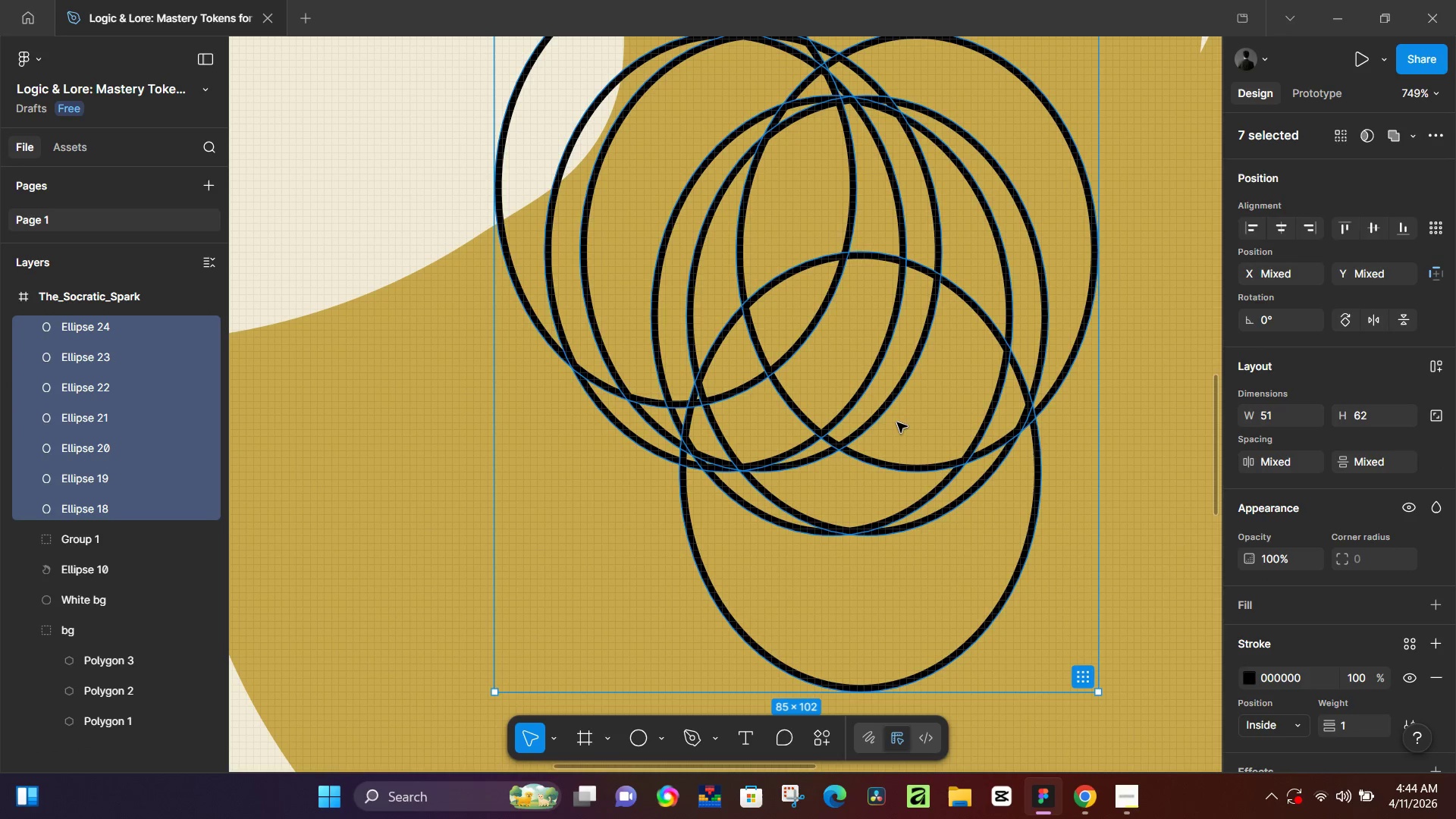 
left_click([890, 407])
 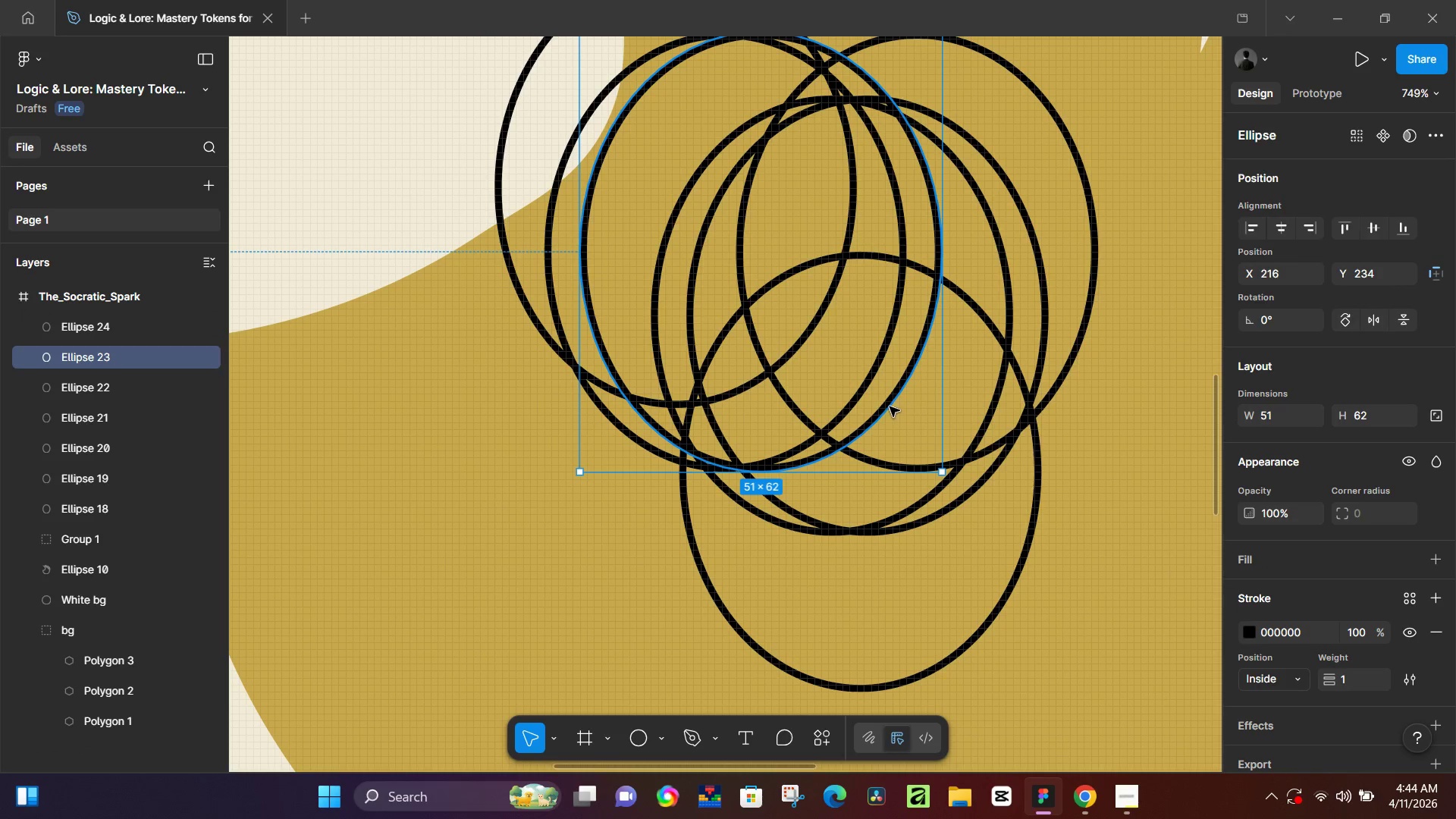 
left_click_drag(start_coordinate=[890, 406], to_coordinate=[870, 347])
 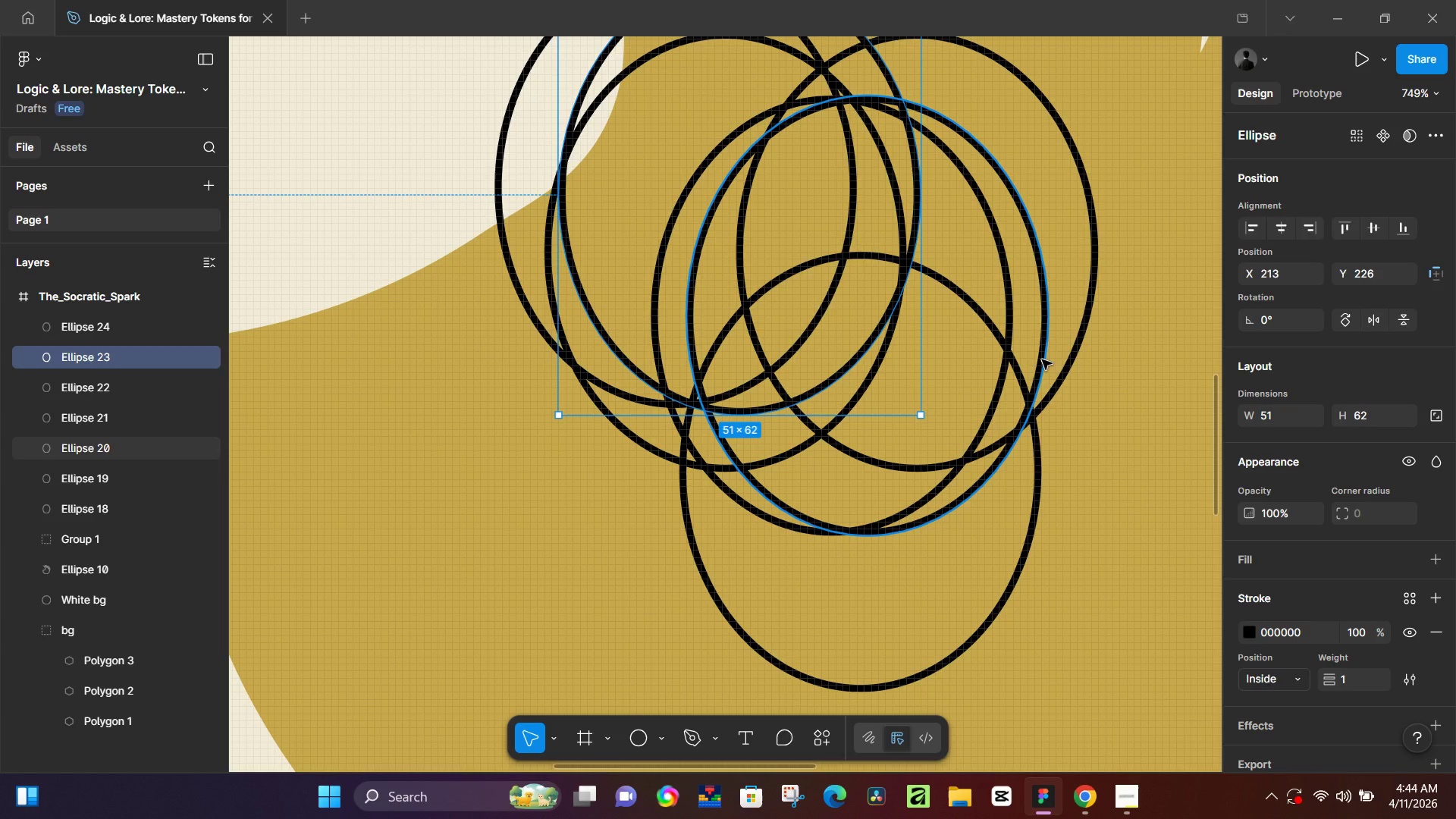 
left_click_drag(start_coordinate=[1042, 359], to_coordinate=[1021, 313])
 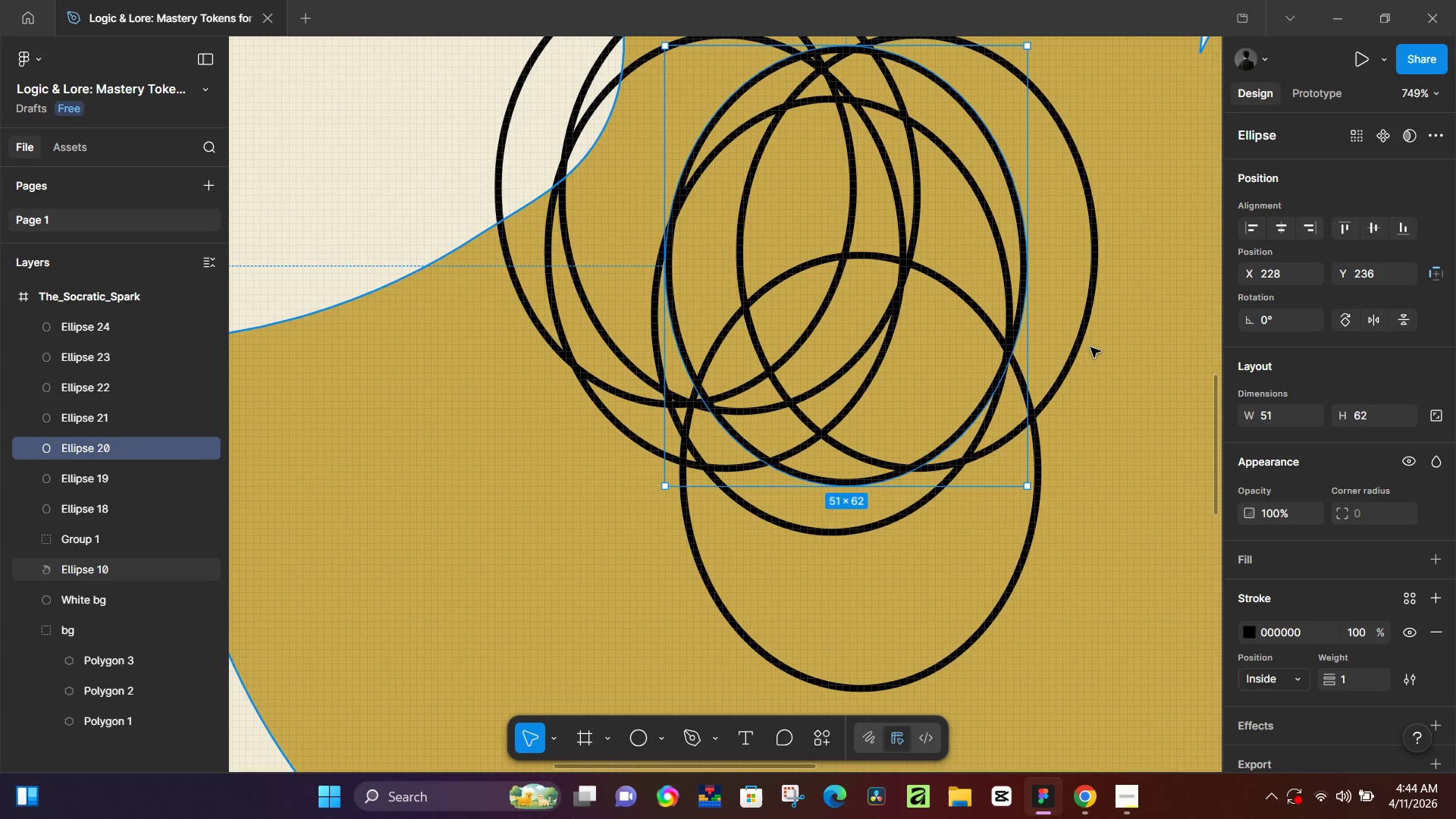 
left_click([1080, 343])
 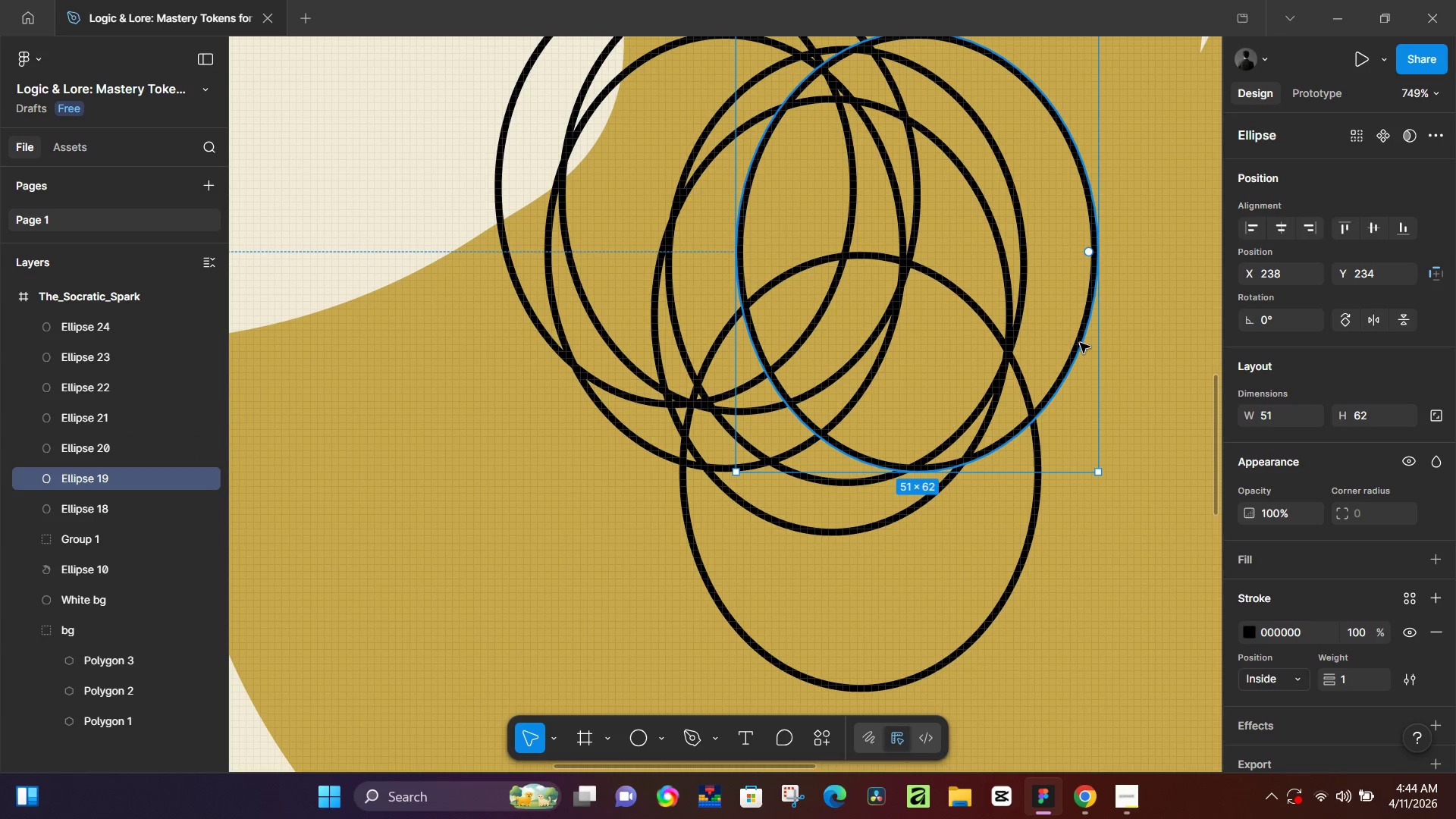 
left_click_drag(start_coordinate=[1080, 343], to_coordinate=[1044, 422])
 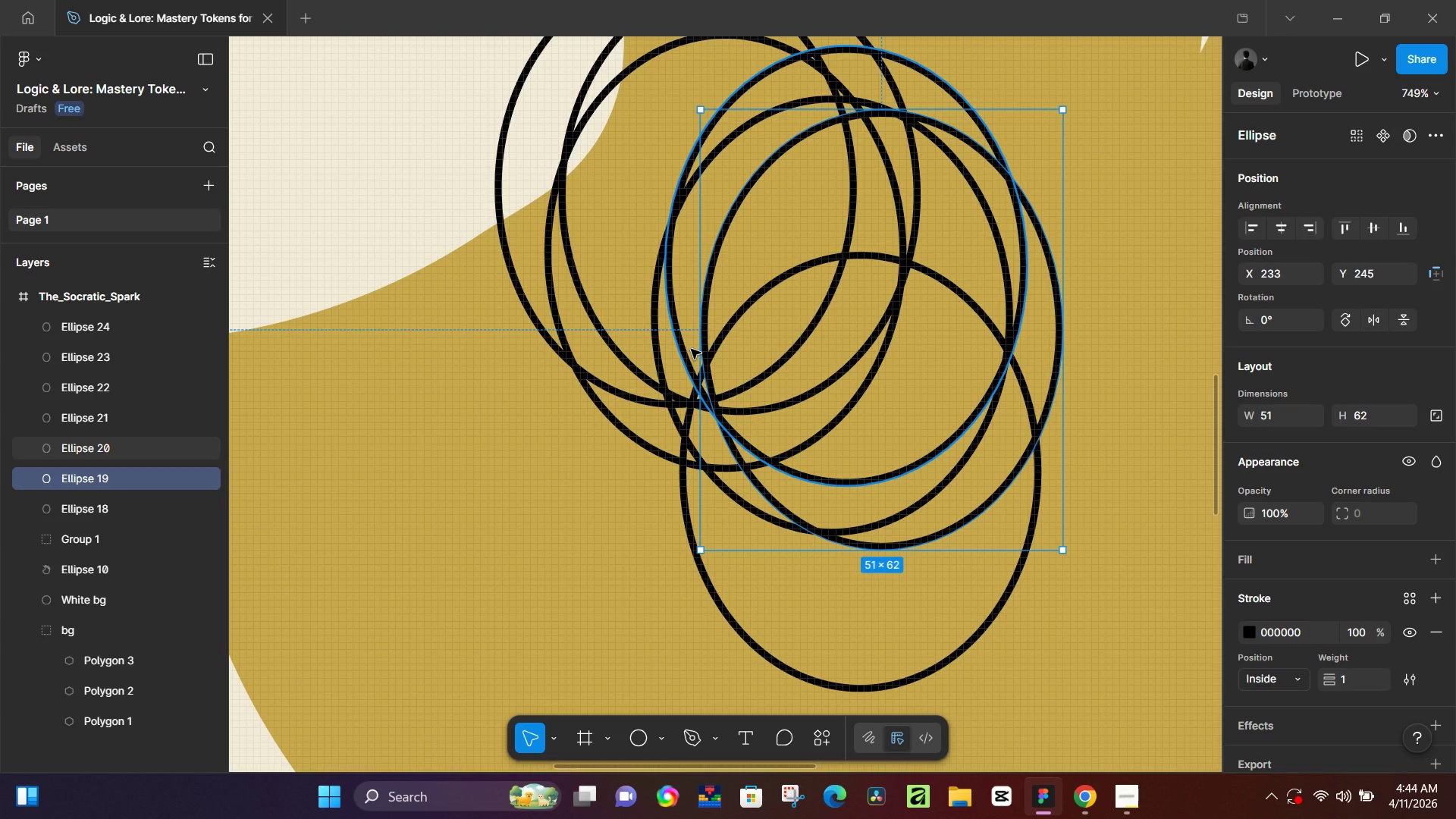 
wait(6.91)
 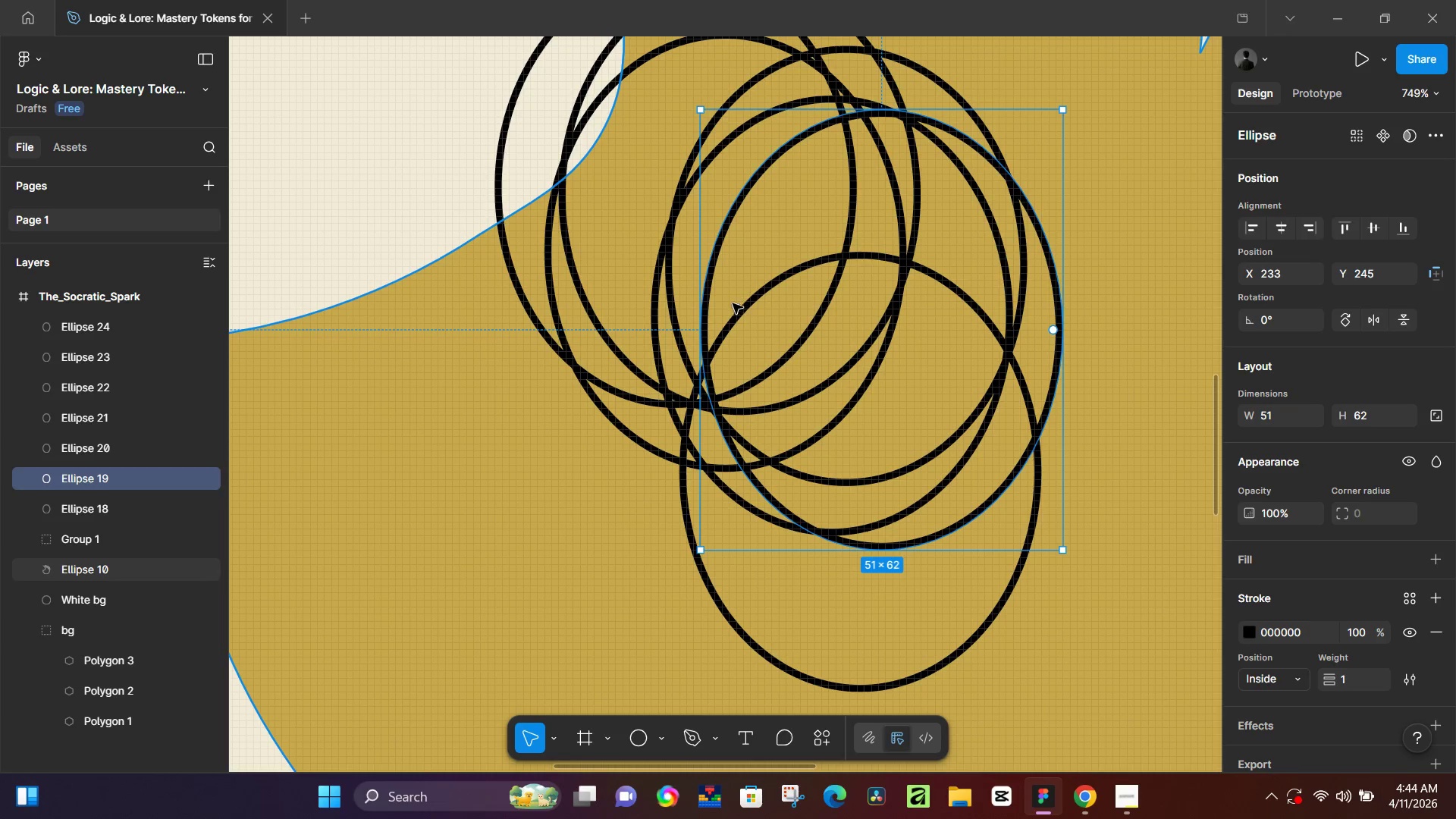 
left_click([691, 352])
 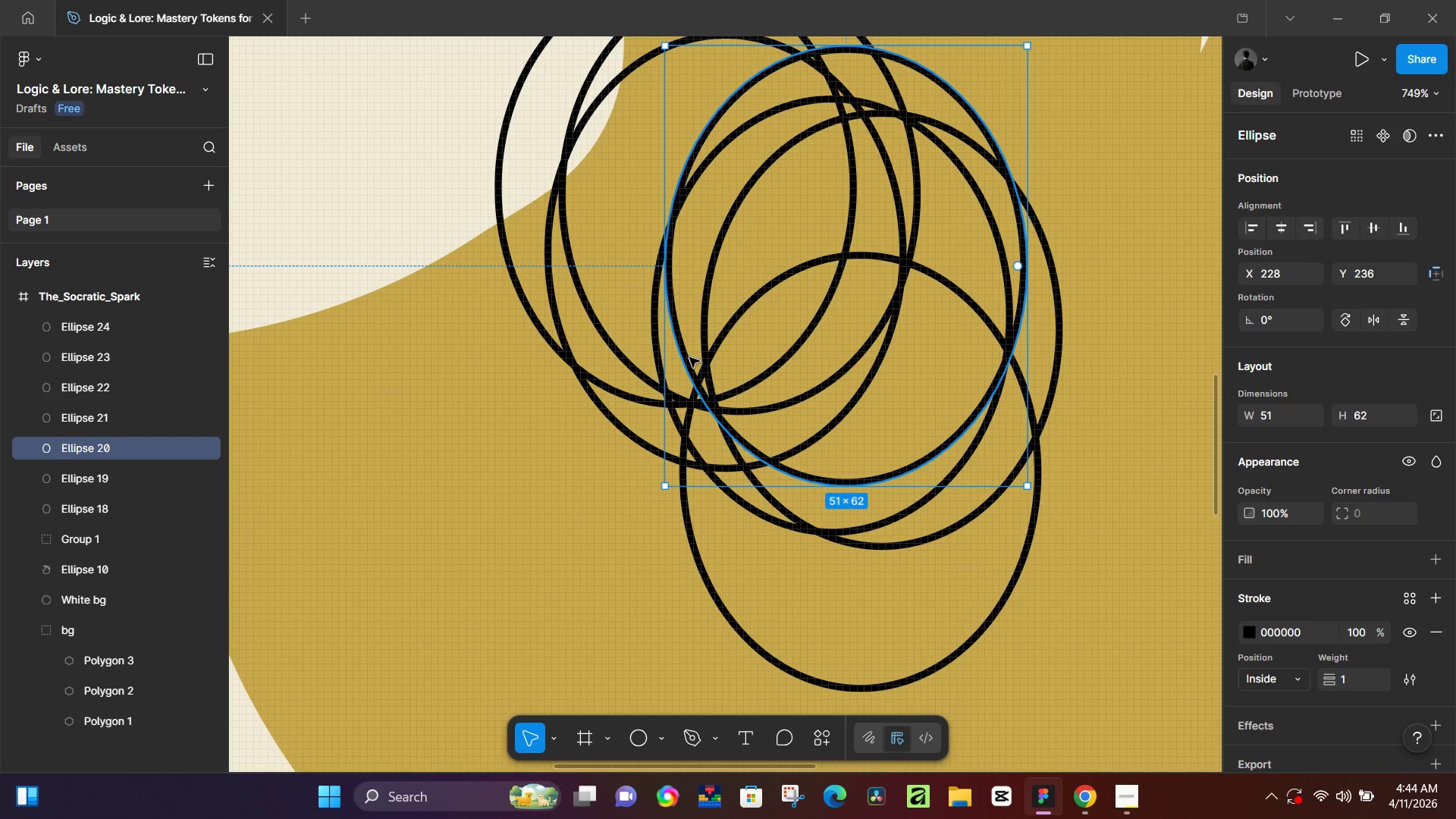 
left_click_drag(start_coordinate=[689, 358], to_coordinate=[712, 328])
 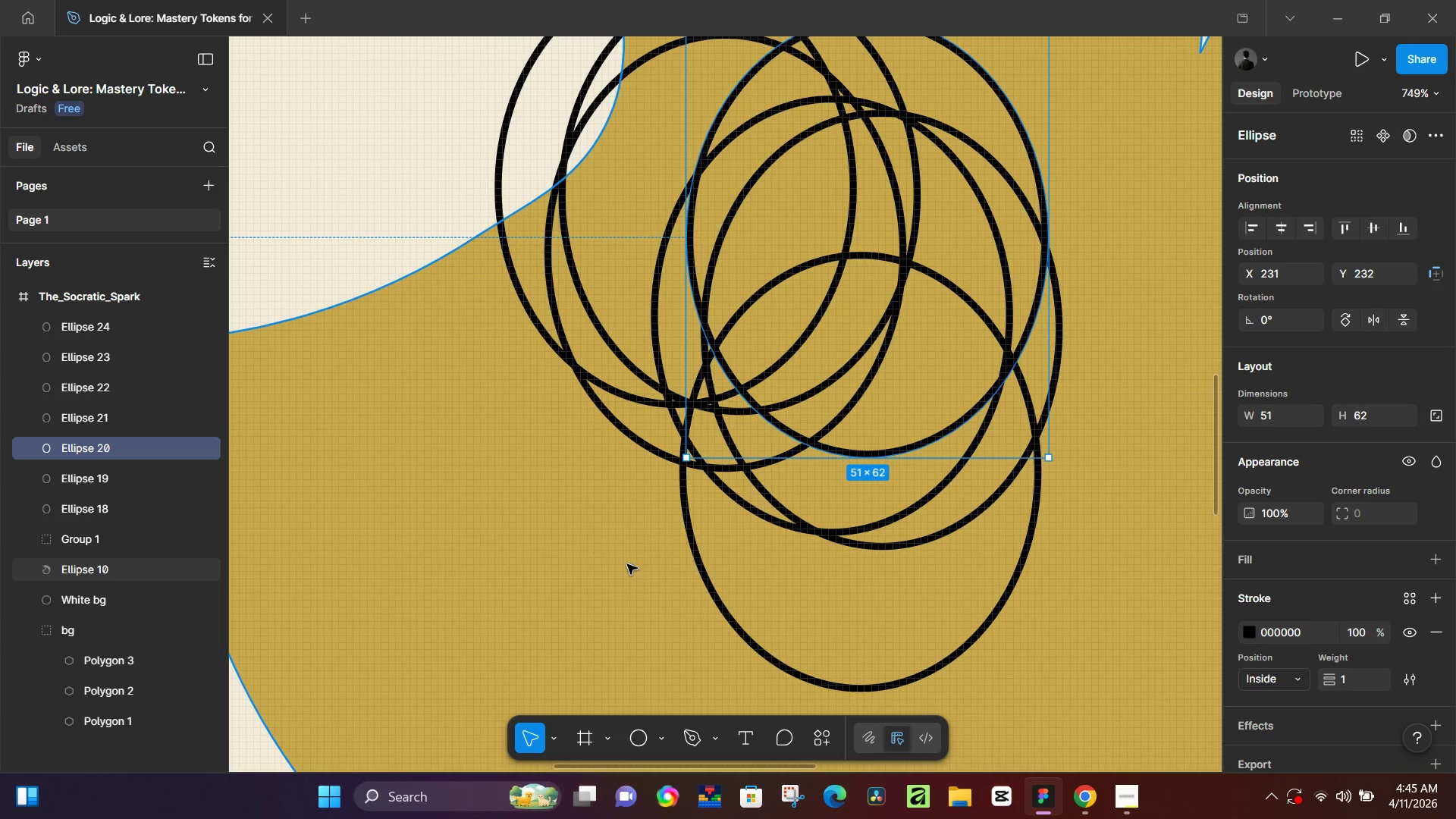 
left_click([513, 271])
 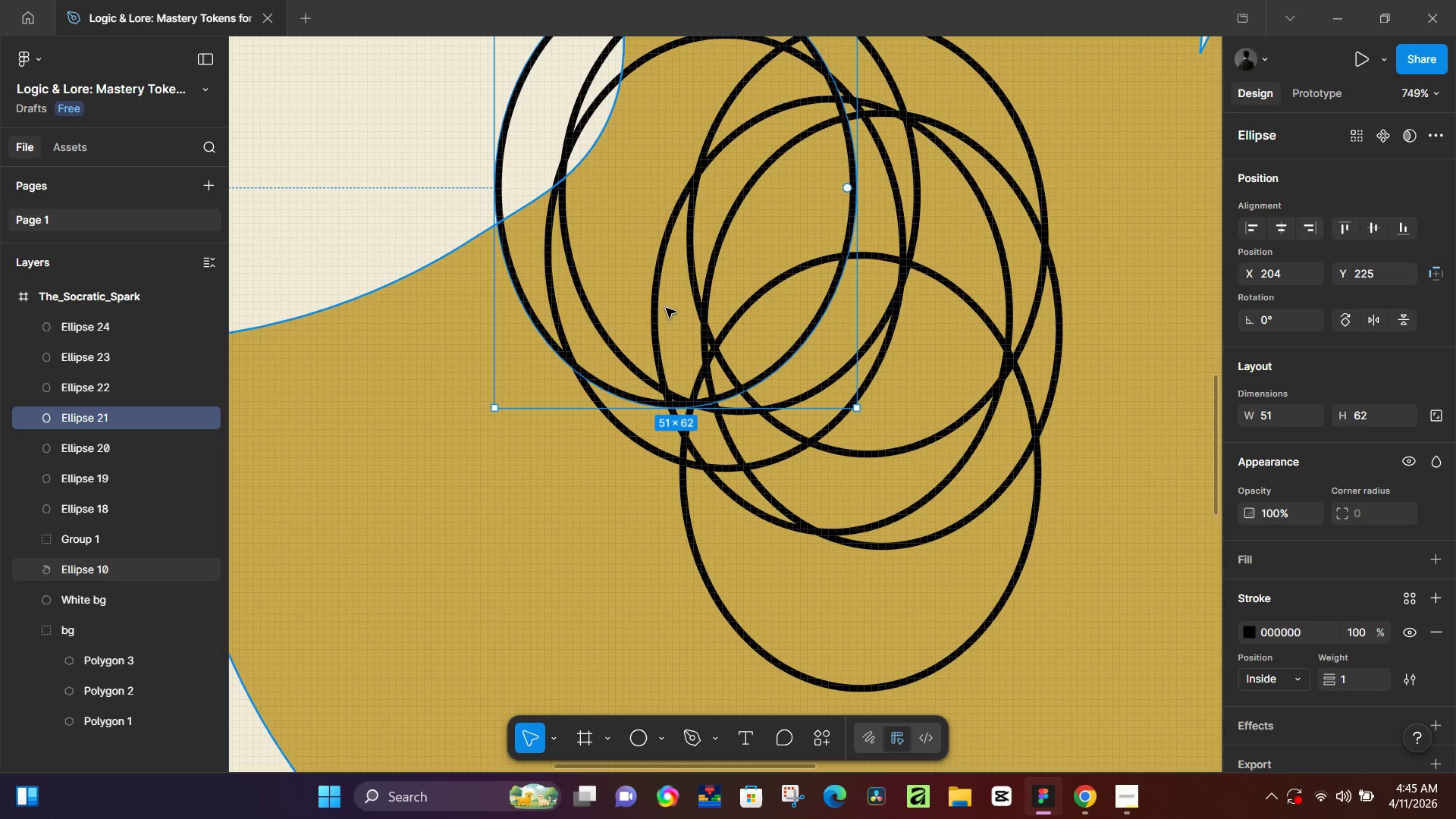 
left_click([661, 318])
 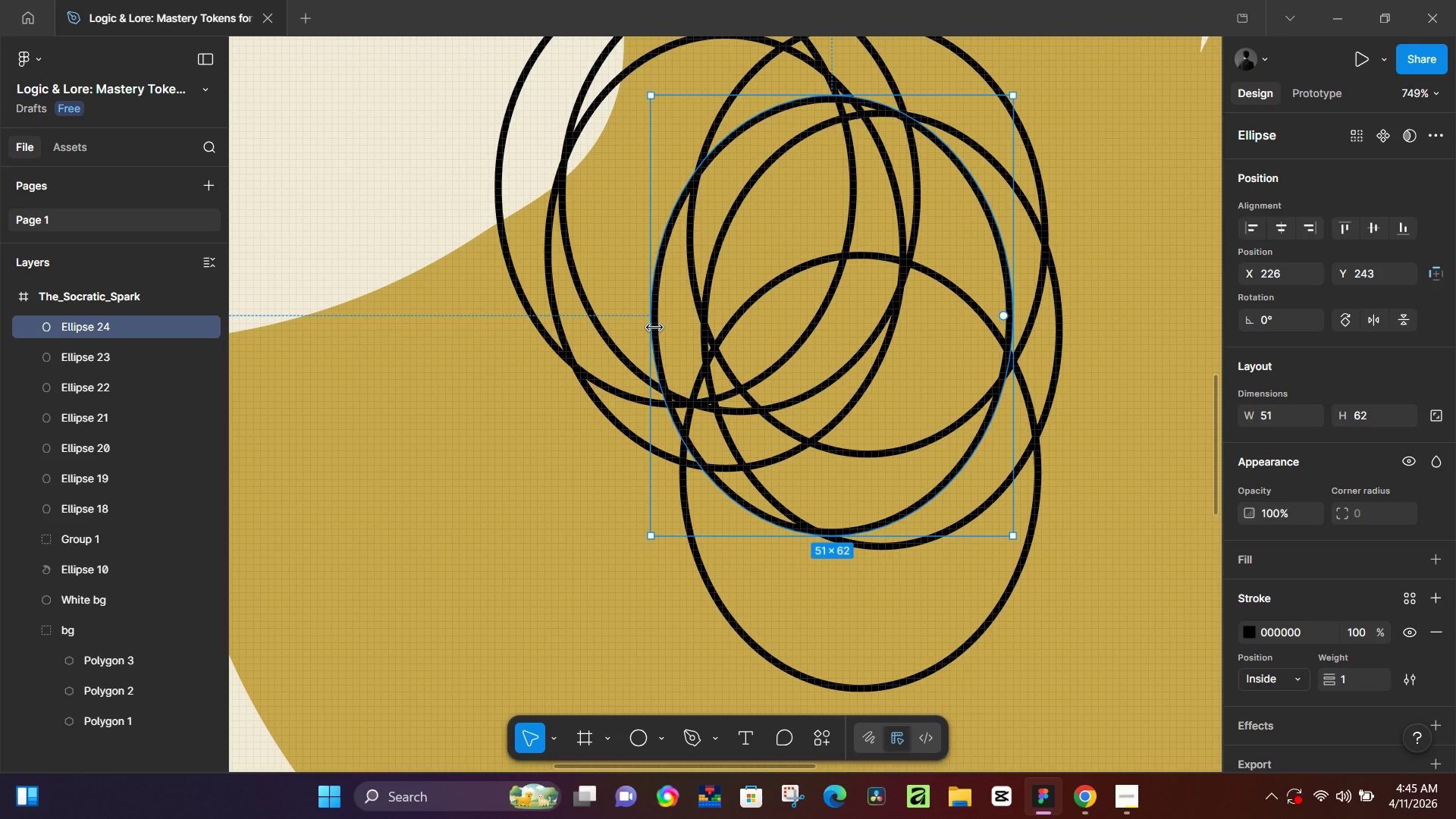 
wait(7.34)
 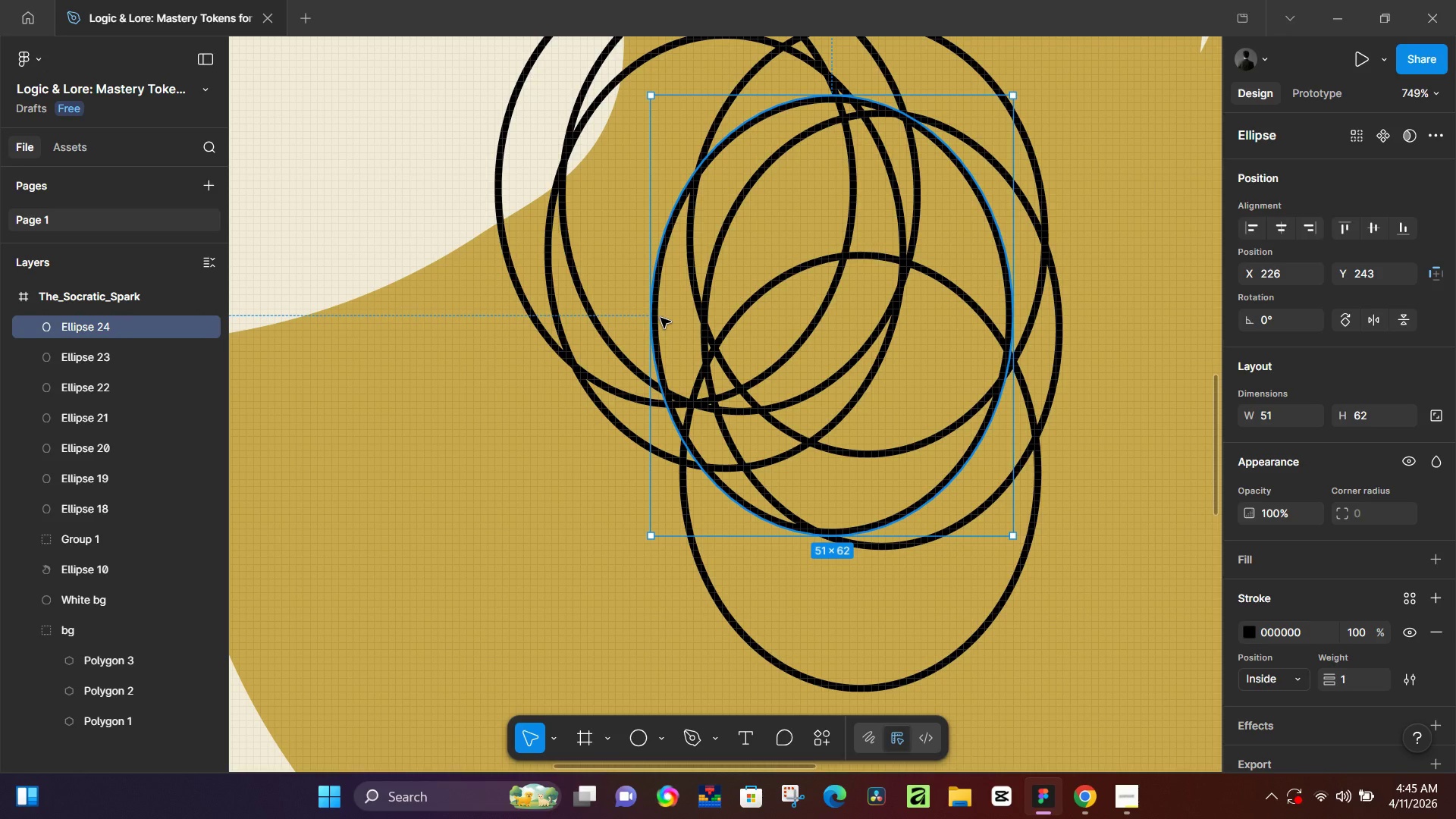 
key(Alt+AltLeft)
 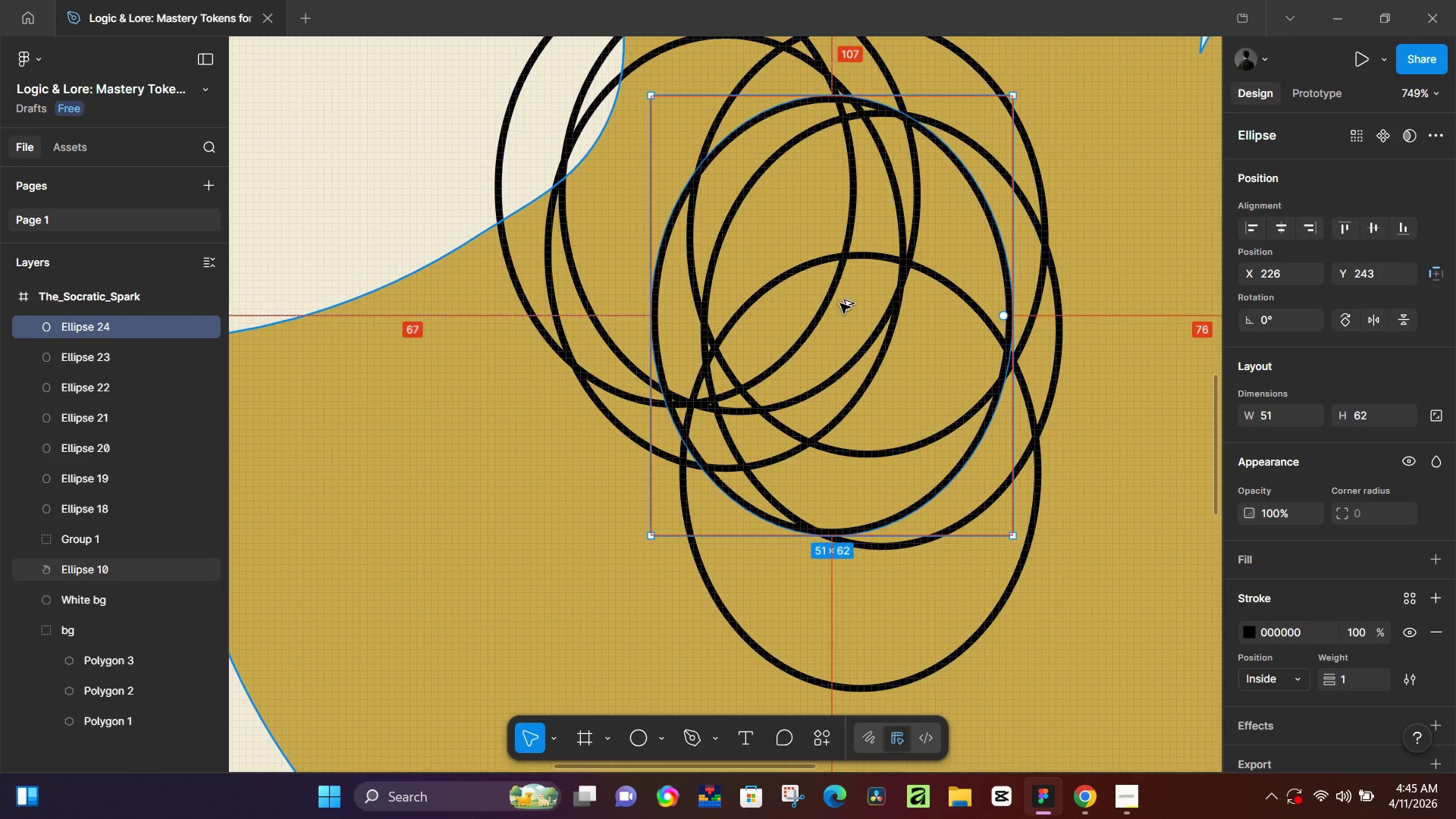 
hold_key(key=AltLeft, duration=1.52)
left_click_drag(start_coordinate=[844, 302], to_coordinate=[979, 189])
 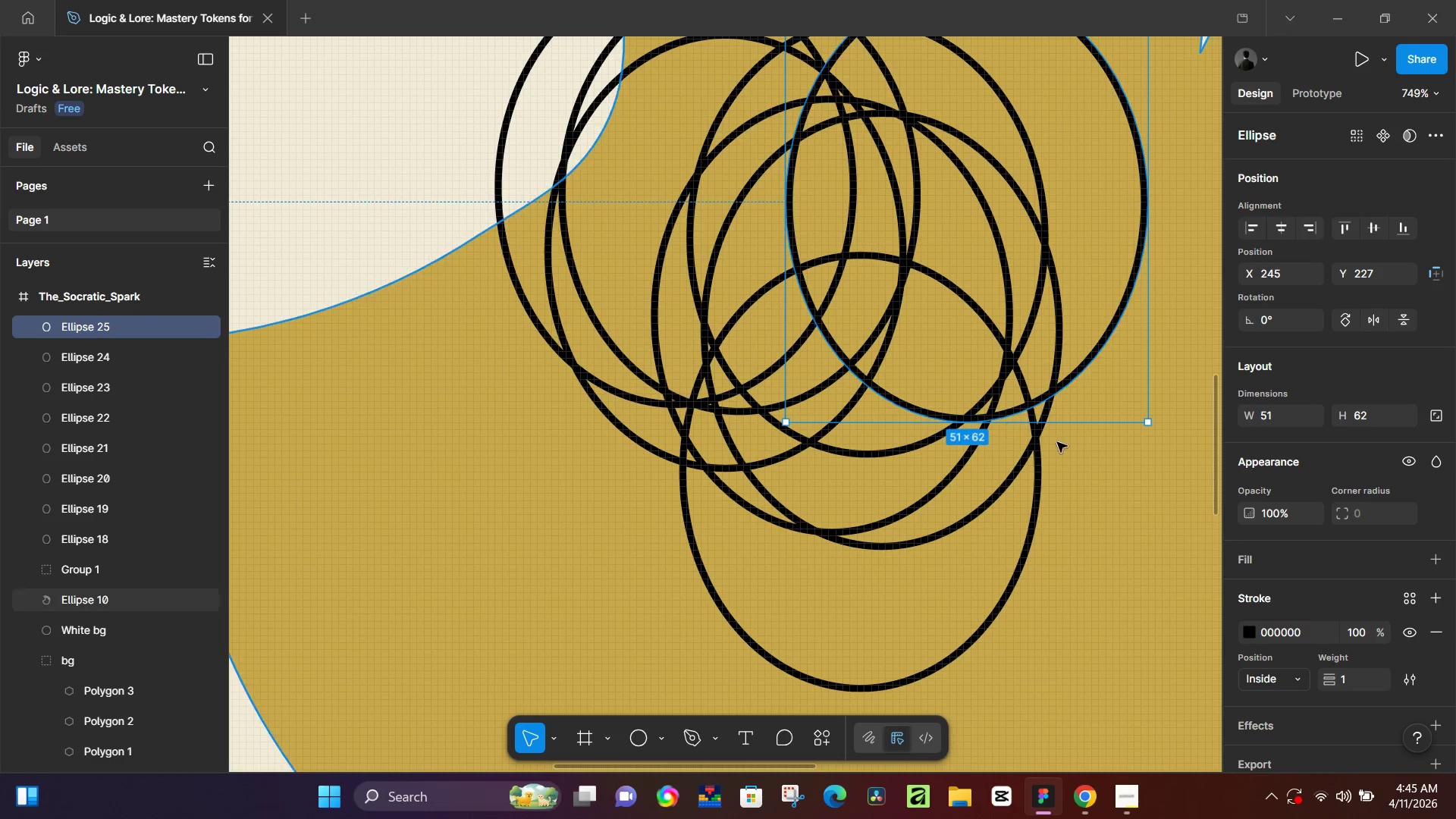 
hold_key(key=AltLeft, duration=1.5)
 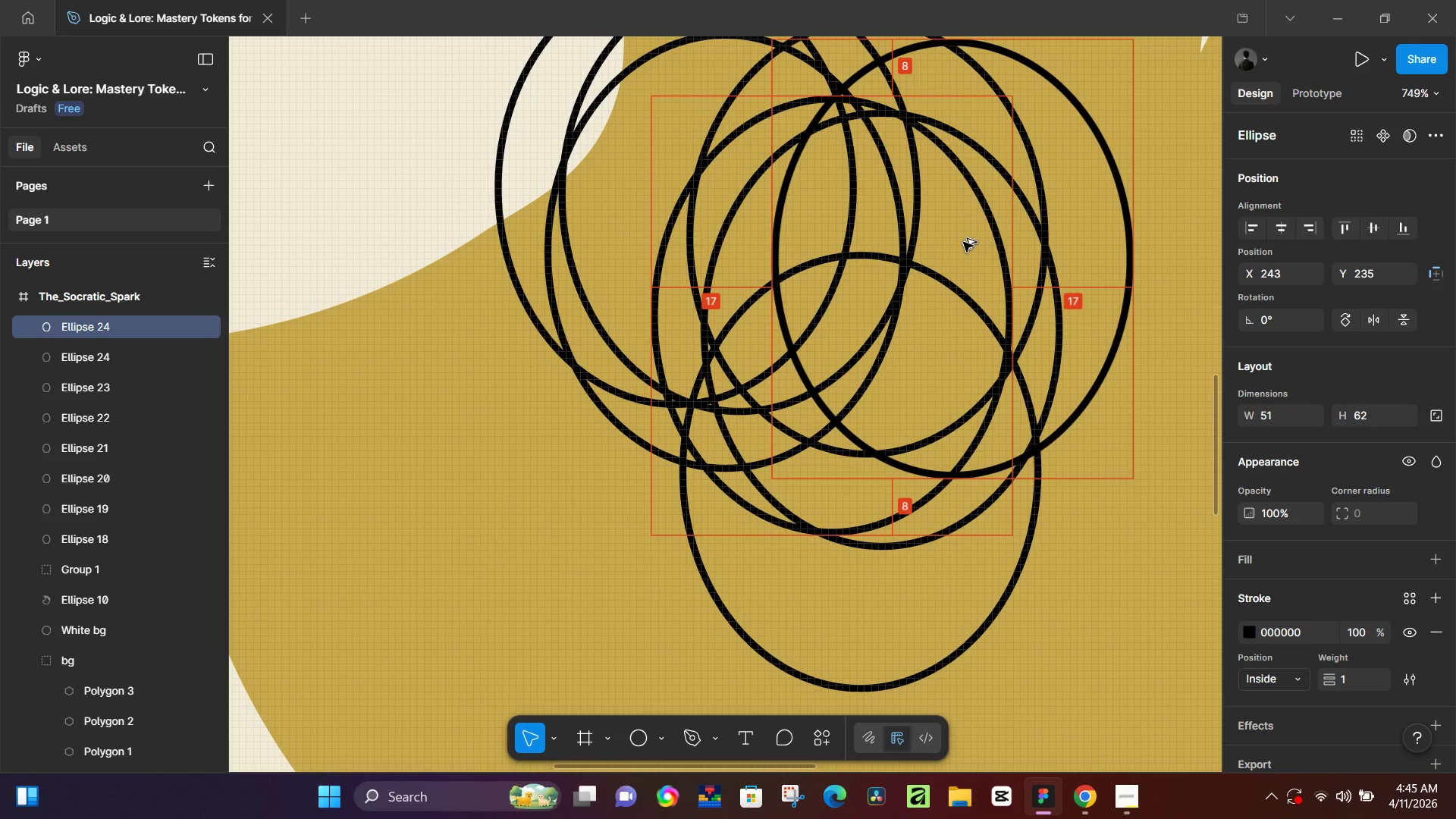 
hold_key(key=AltLeft, duration=1.41)
 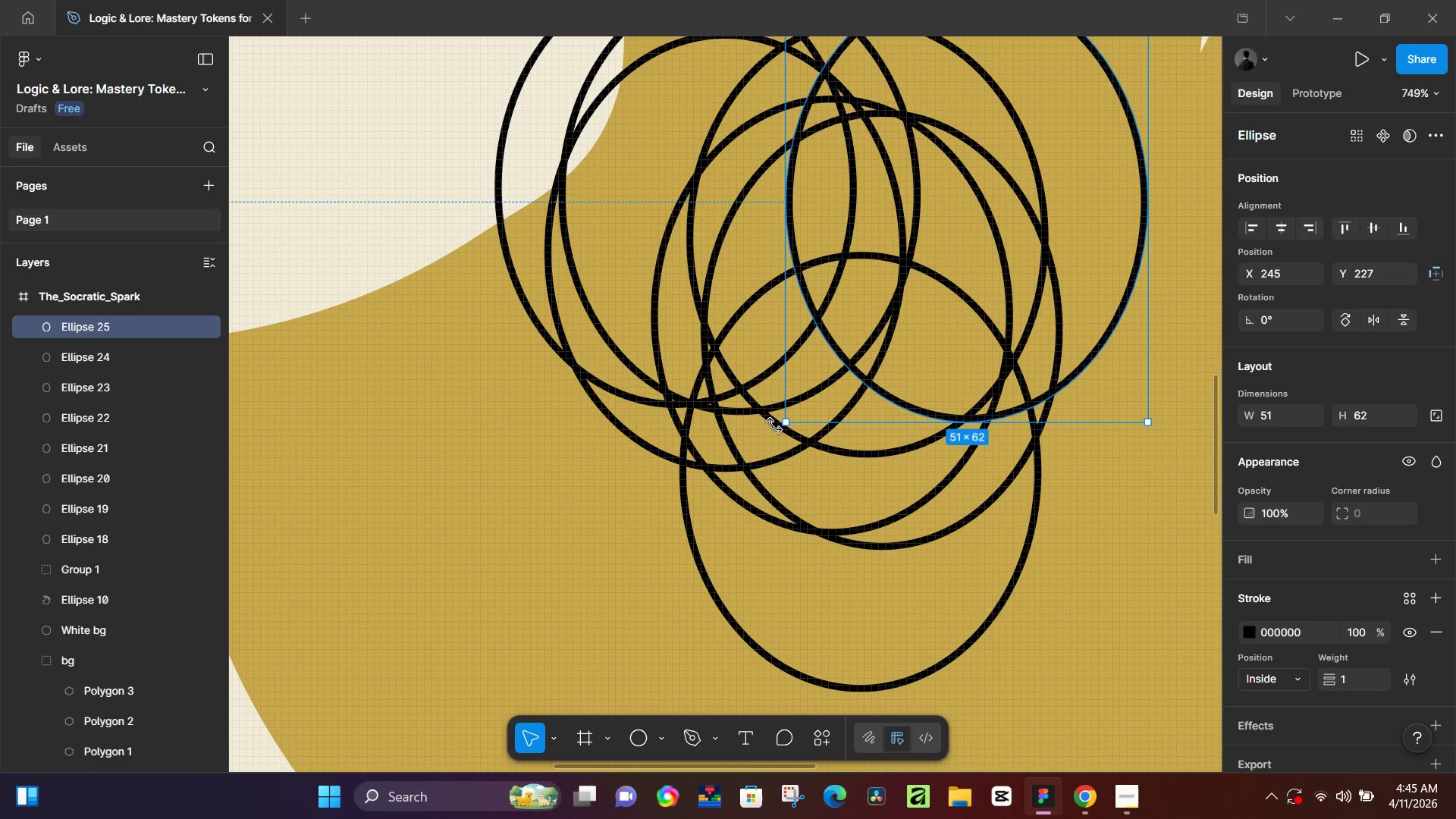 
left_click_drag(start_coordinate=[774, 425], to_coordinate=[938, 462])
 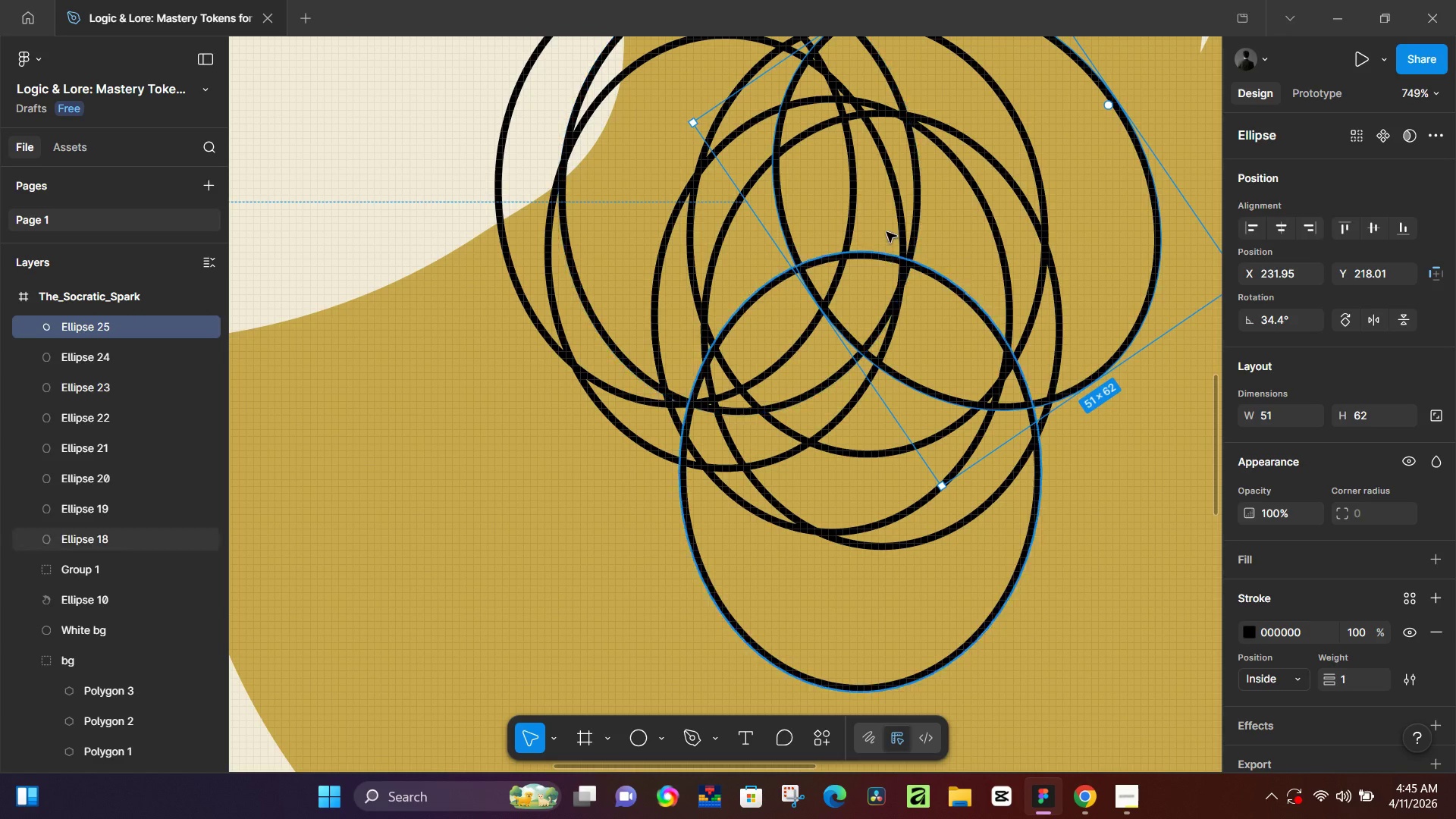 
left_click_drag(start_coordinate=[896, 231], to_coordinate=[929, 239])
 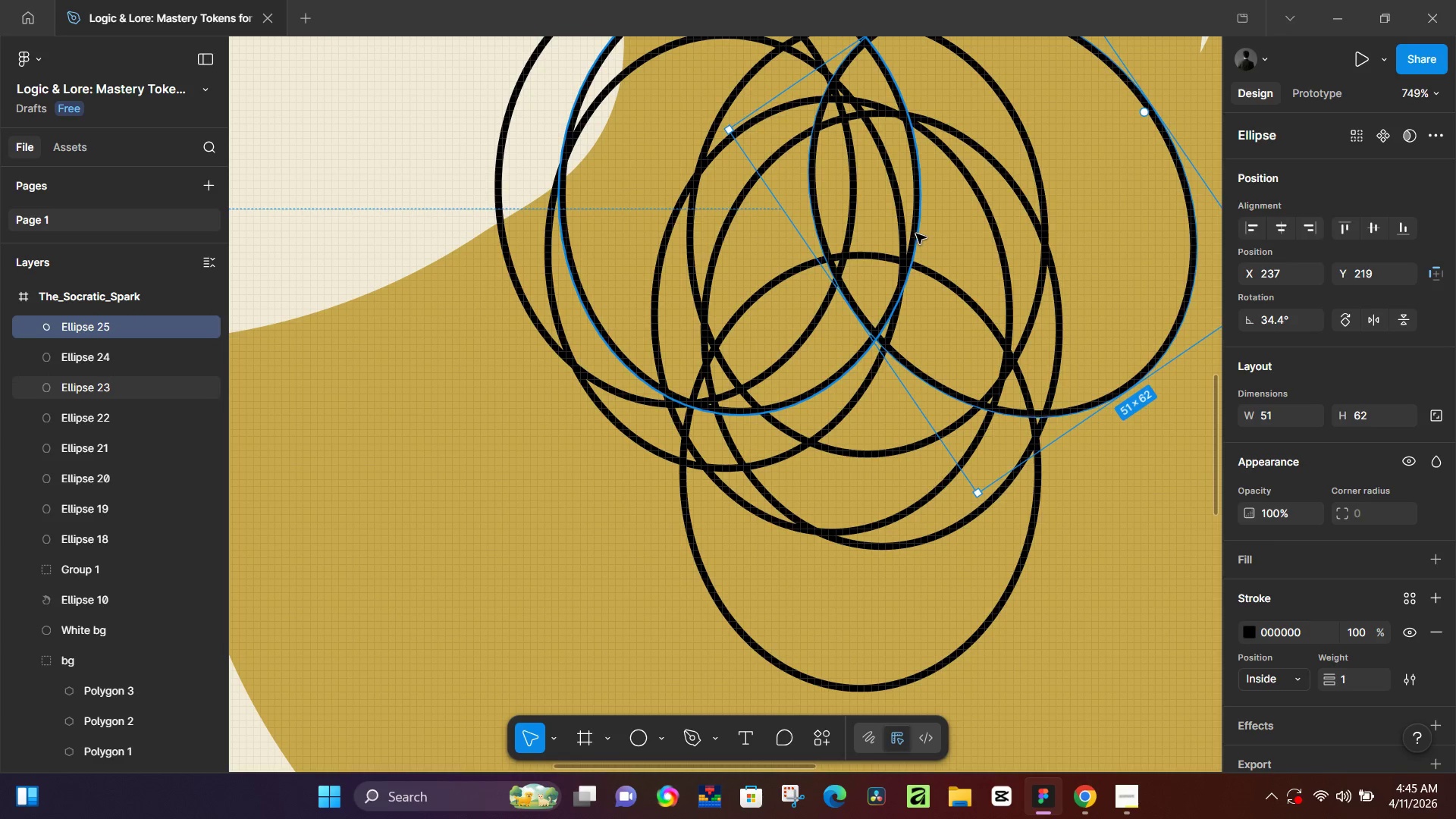 
hold_key(key=AltLeft, duration=1.52)
left_click_drag(start_coordinate=[982, 248], to_coordinate=[912, 318])
 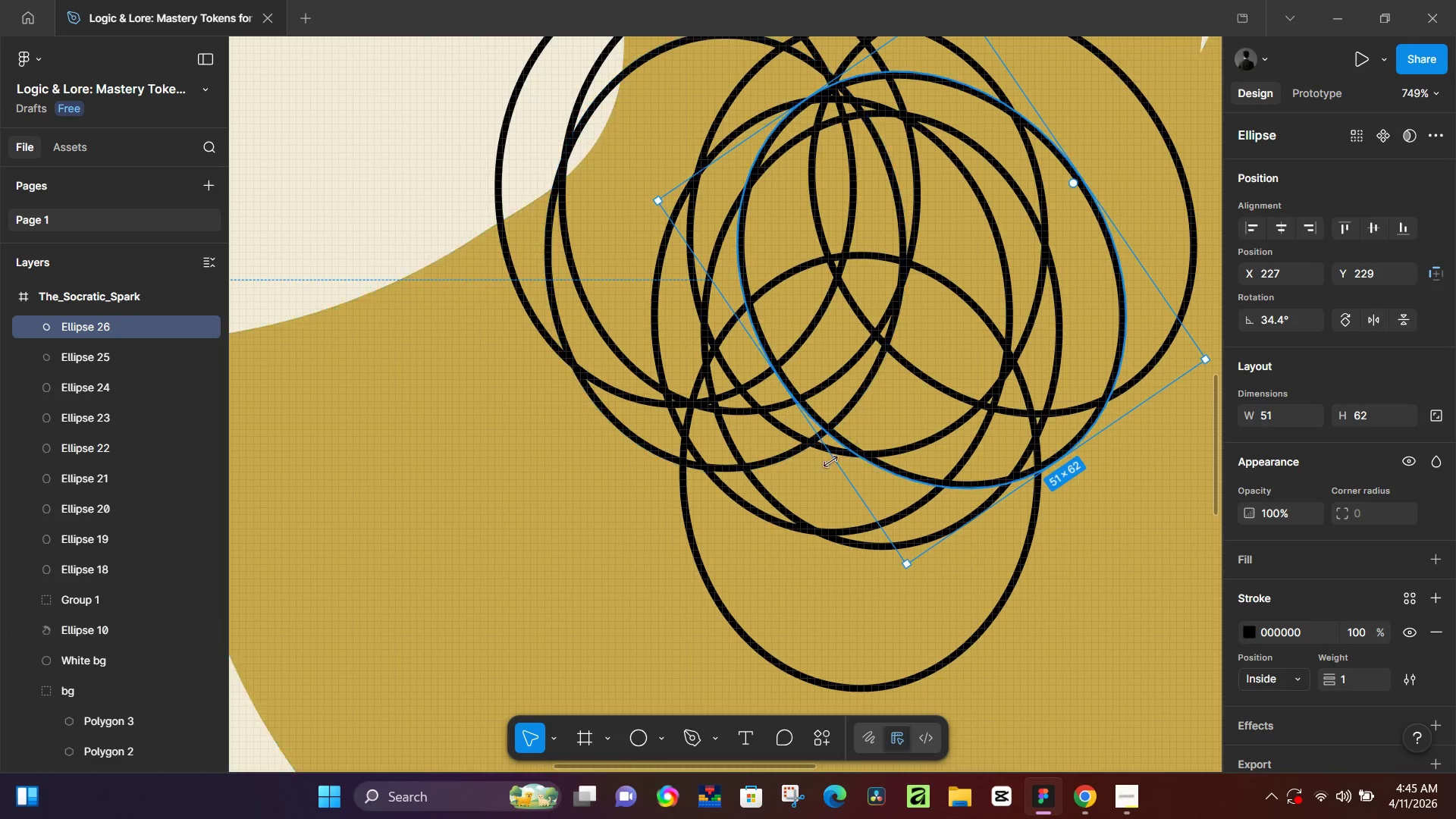 
hold_key(key=AltLeft, duration=1.5)
 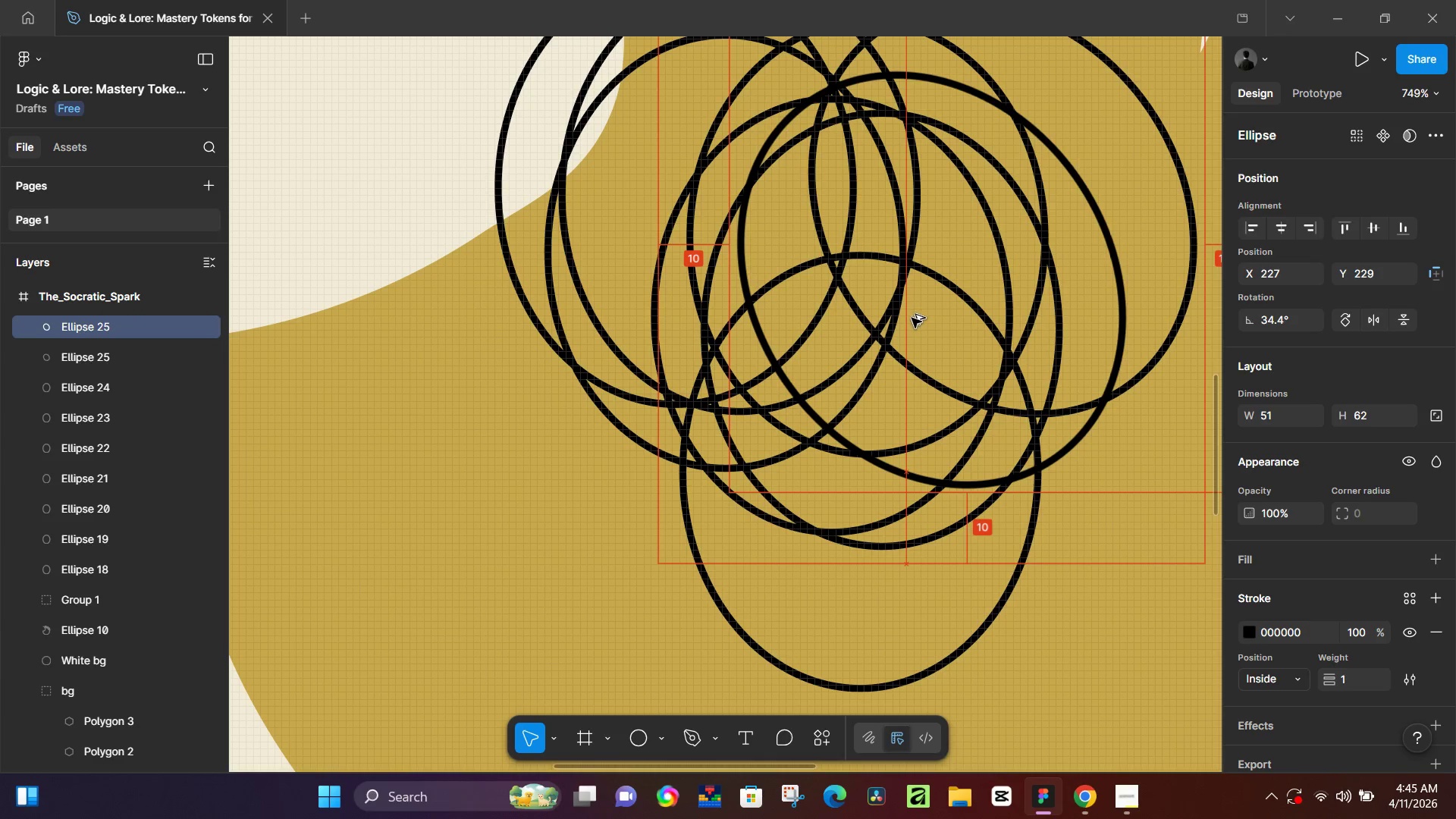 
hold_key(key=AltLeft, duration=1.5)
 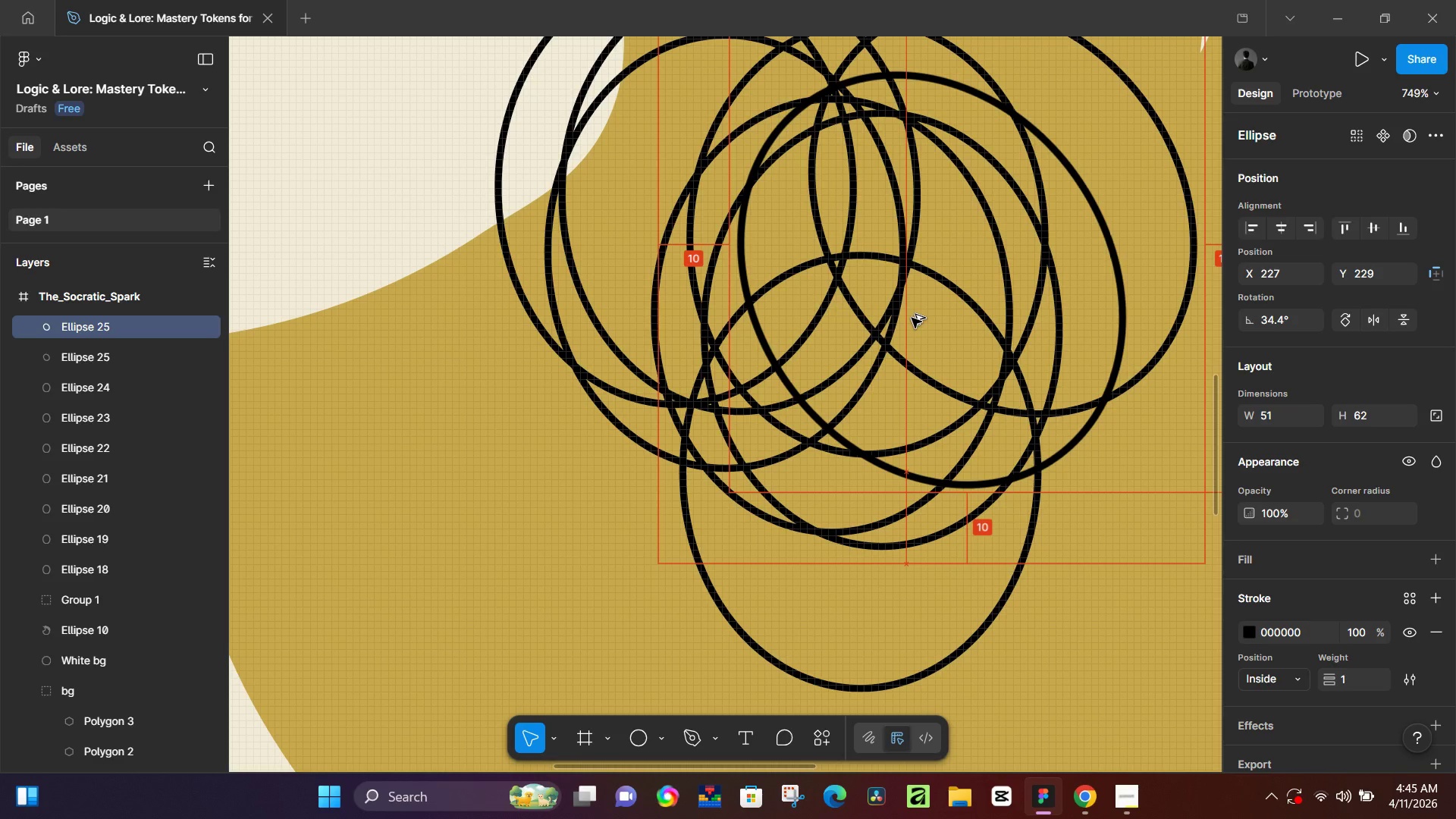 
key(Alt+AltLeft)
 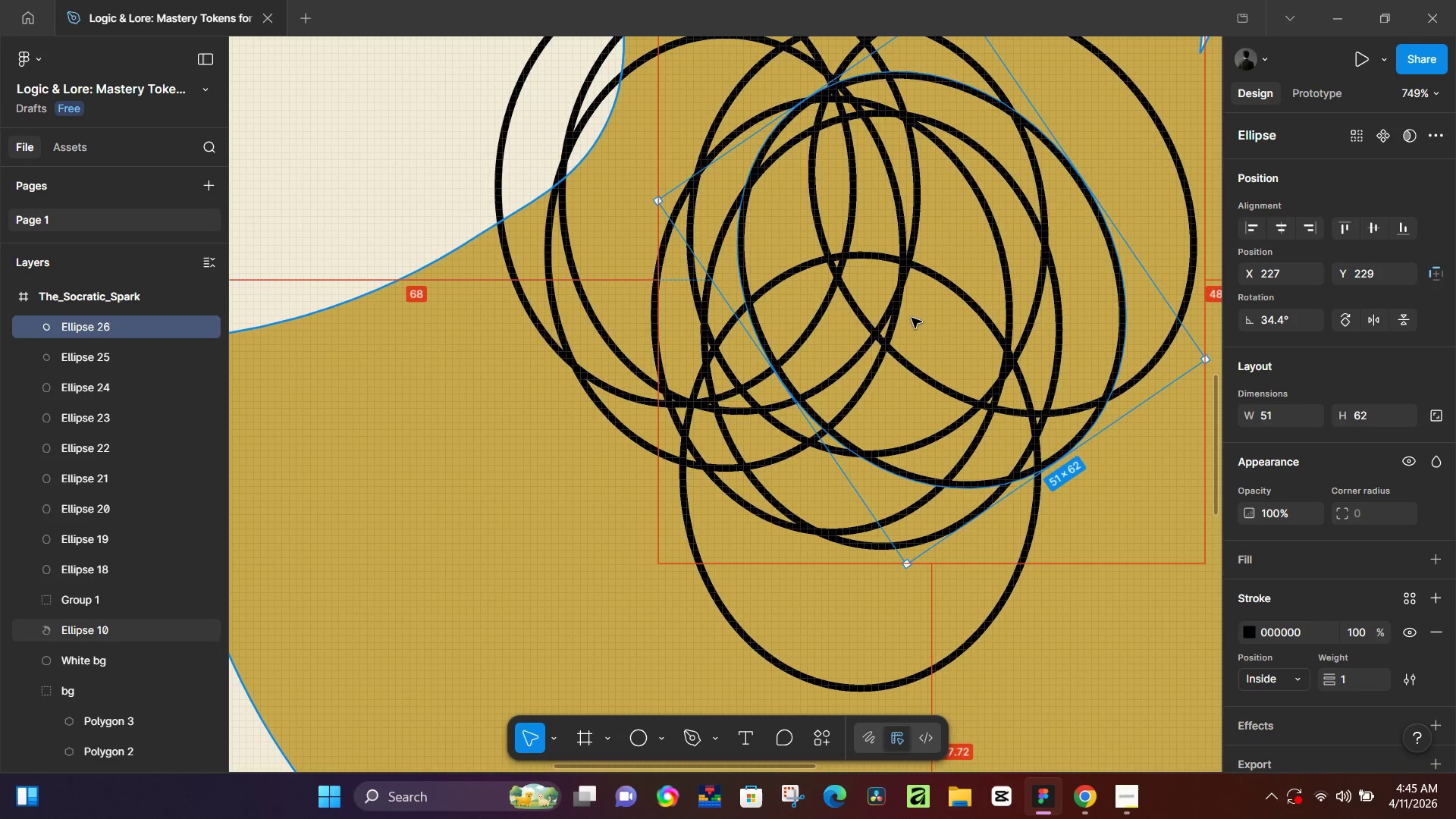 
key(Alt+AltLeft)
 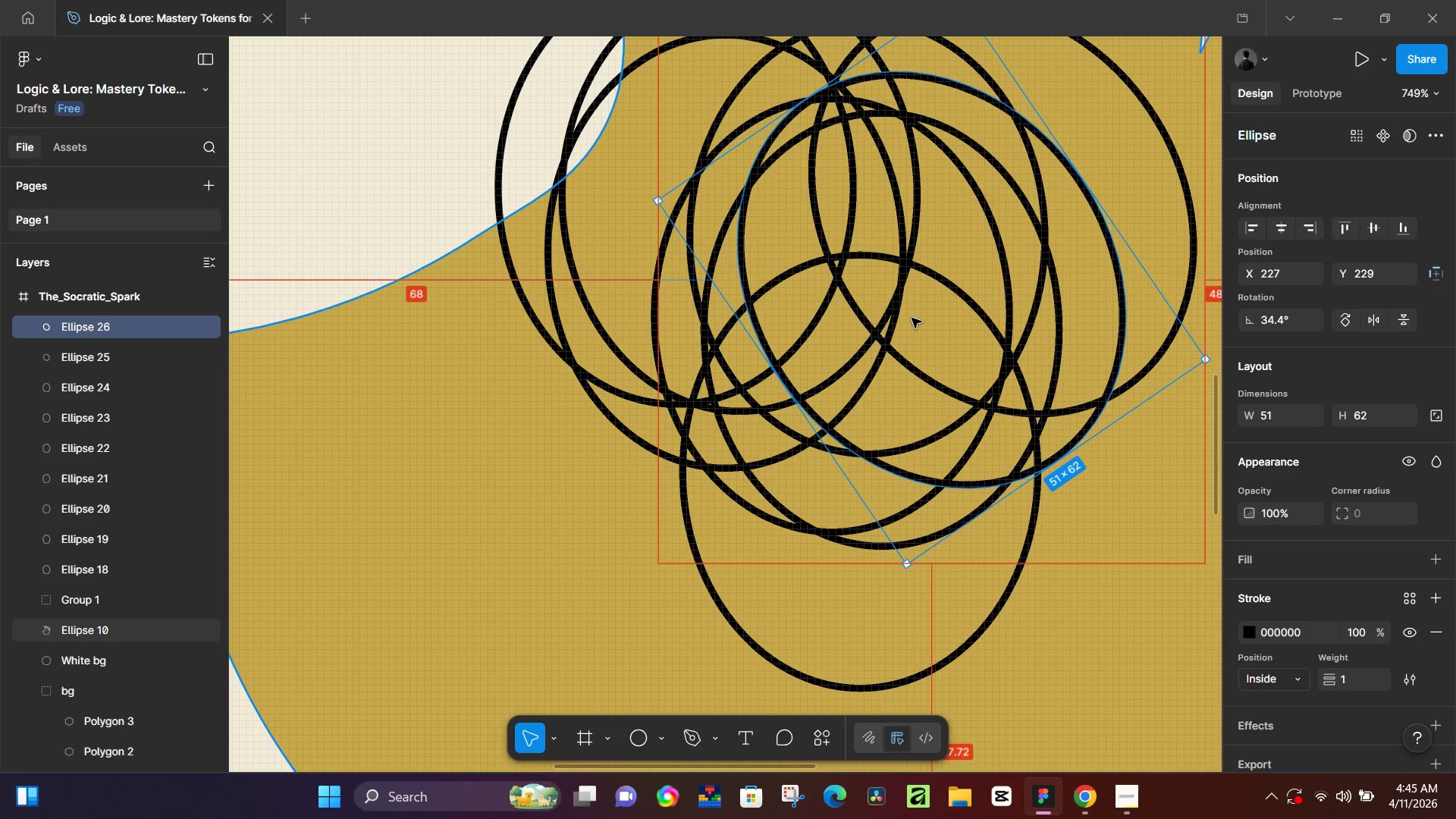 
key(Alt+AltLeft)
 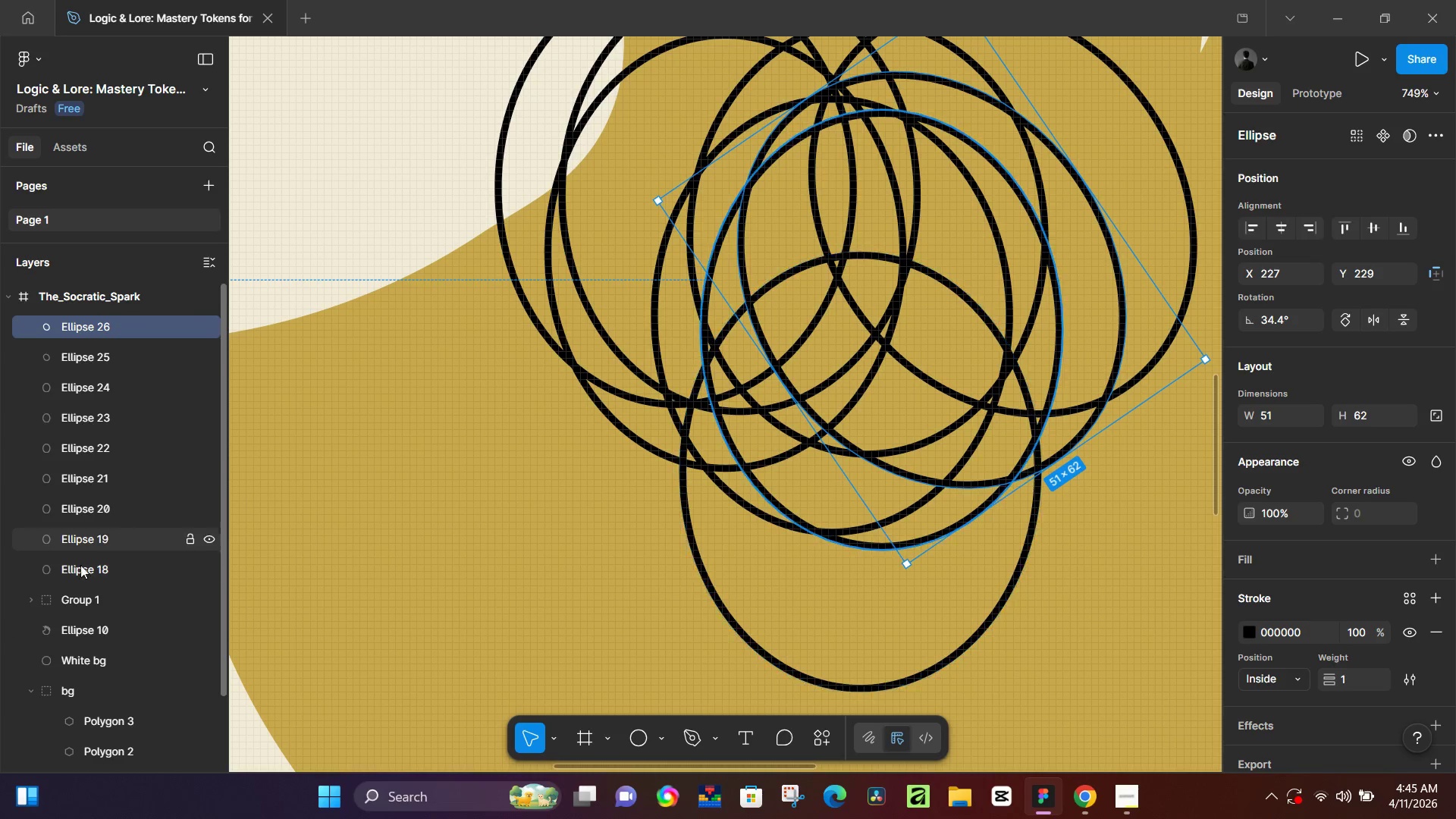 
hold_key(key=ShiftLeft, duration=1.03)
left_click([93, 572])
 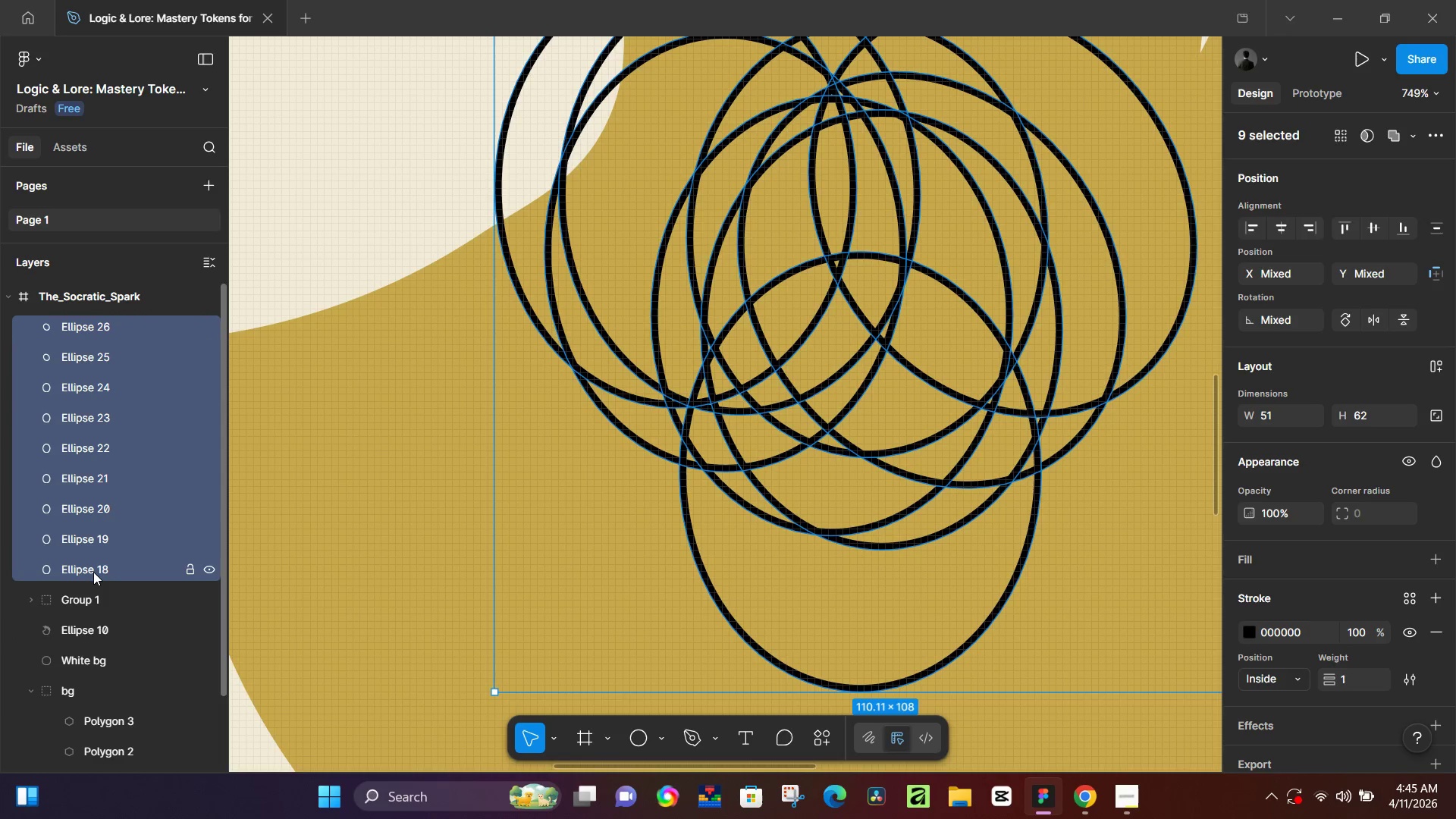 
key(M)
 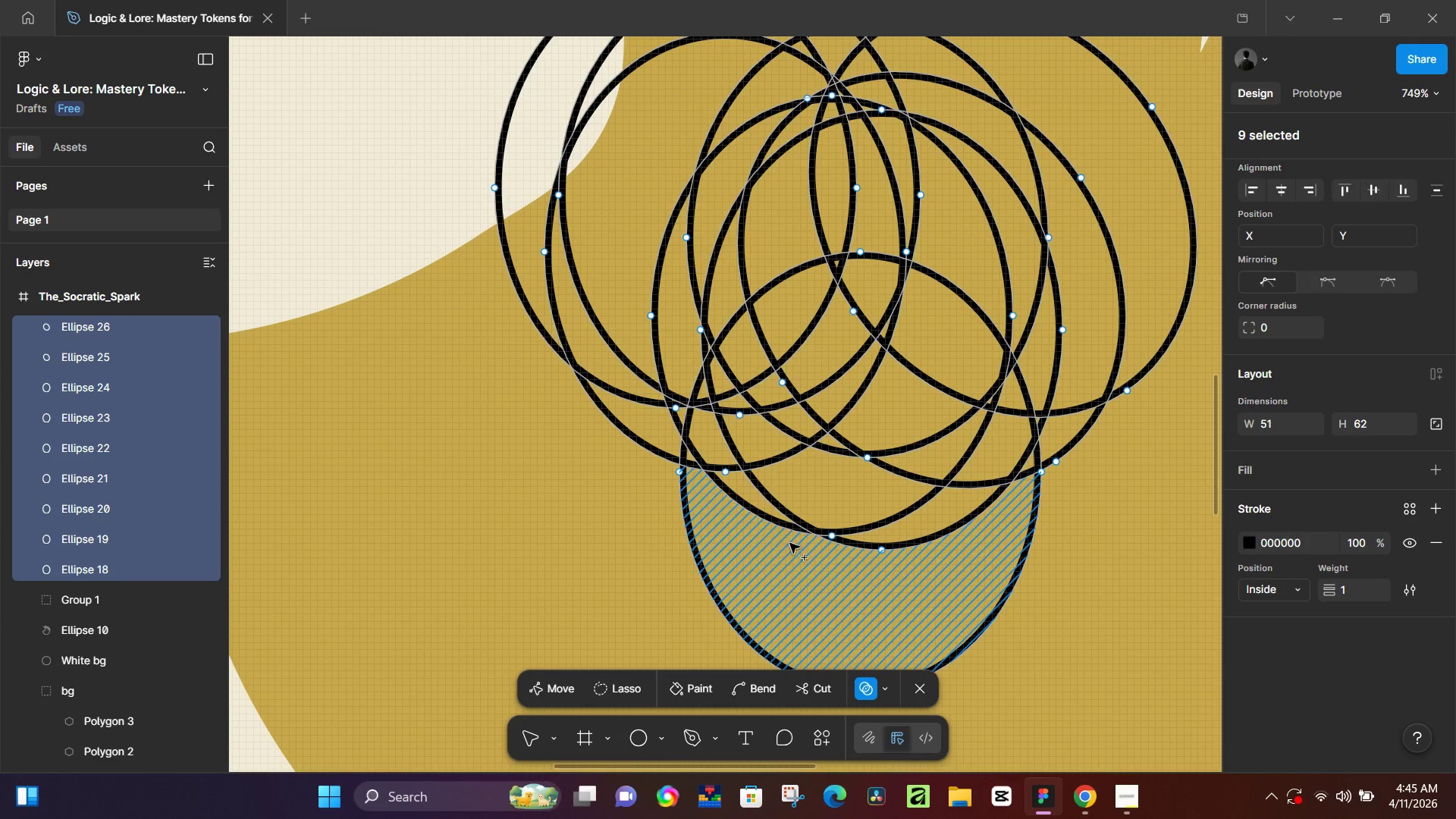 
left_click_drag(start_coordinate=[804, 549], to_coordinate=[786, 393])
 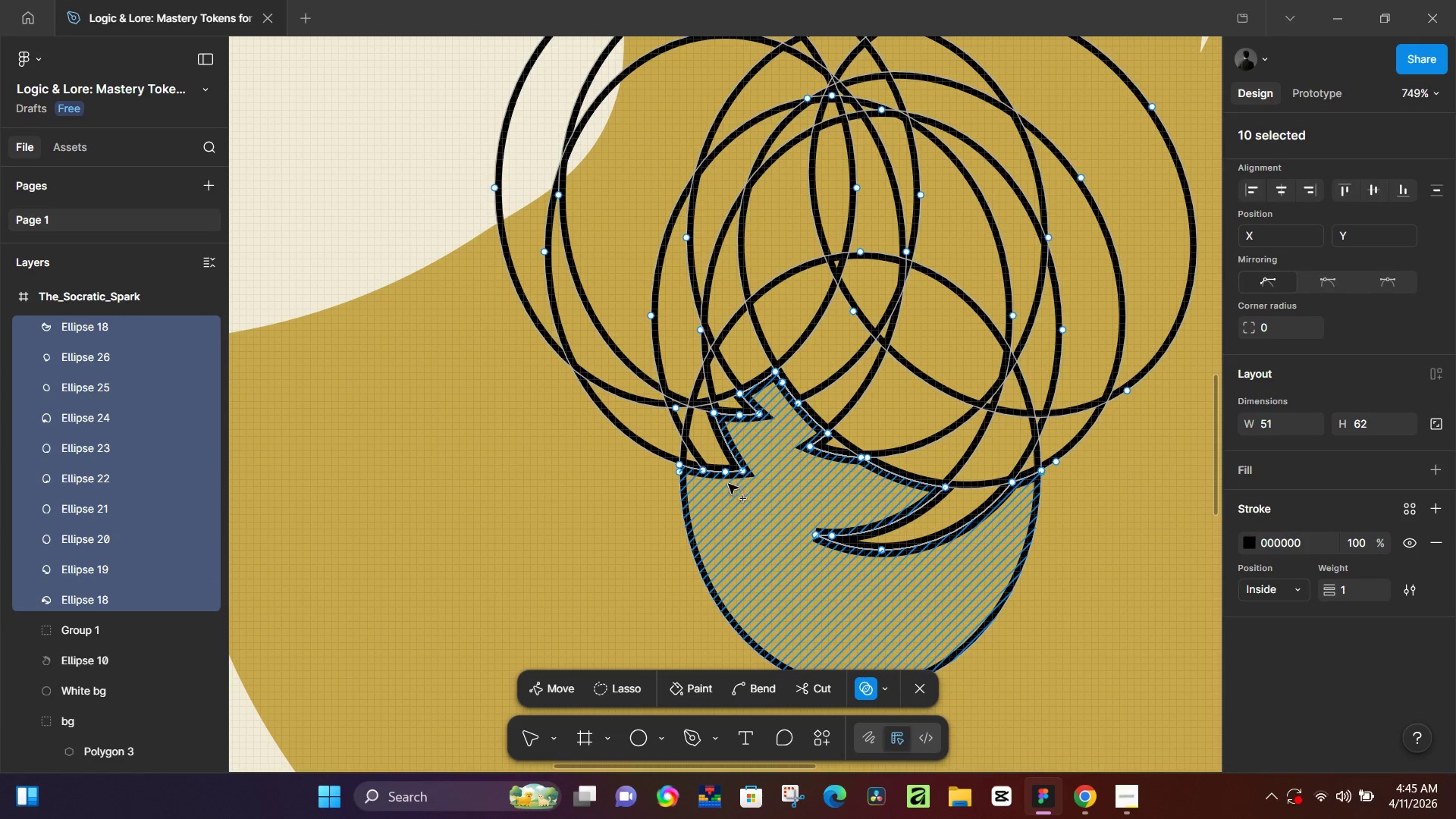 
left_click_drag(start_coordinate=[723, 488], to_coordinate=[724, 394])
 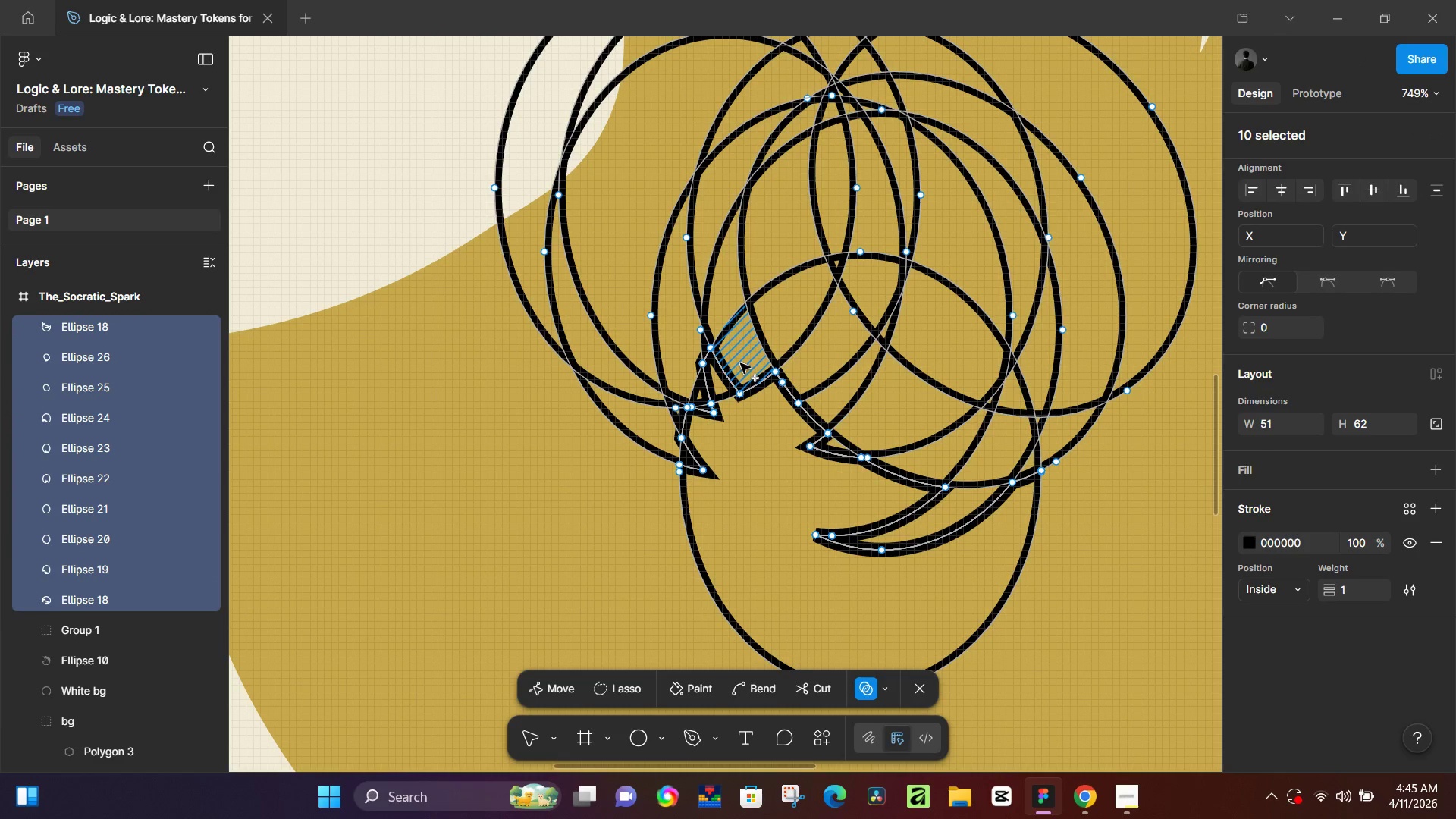 
left_click_drag(start_coordinate=[740, 363], to_coordinate=[719, 429])
 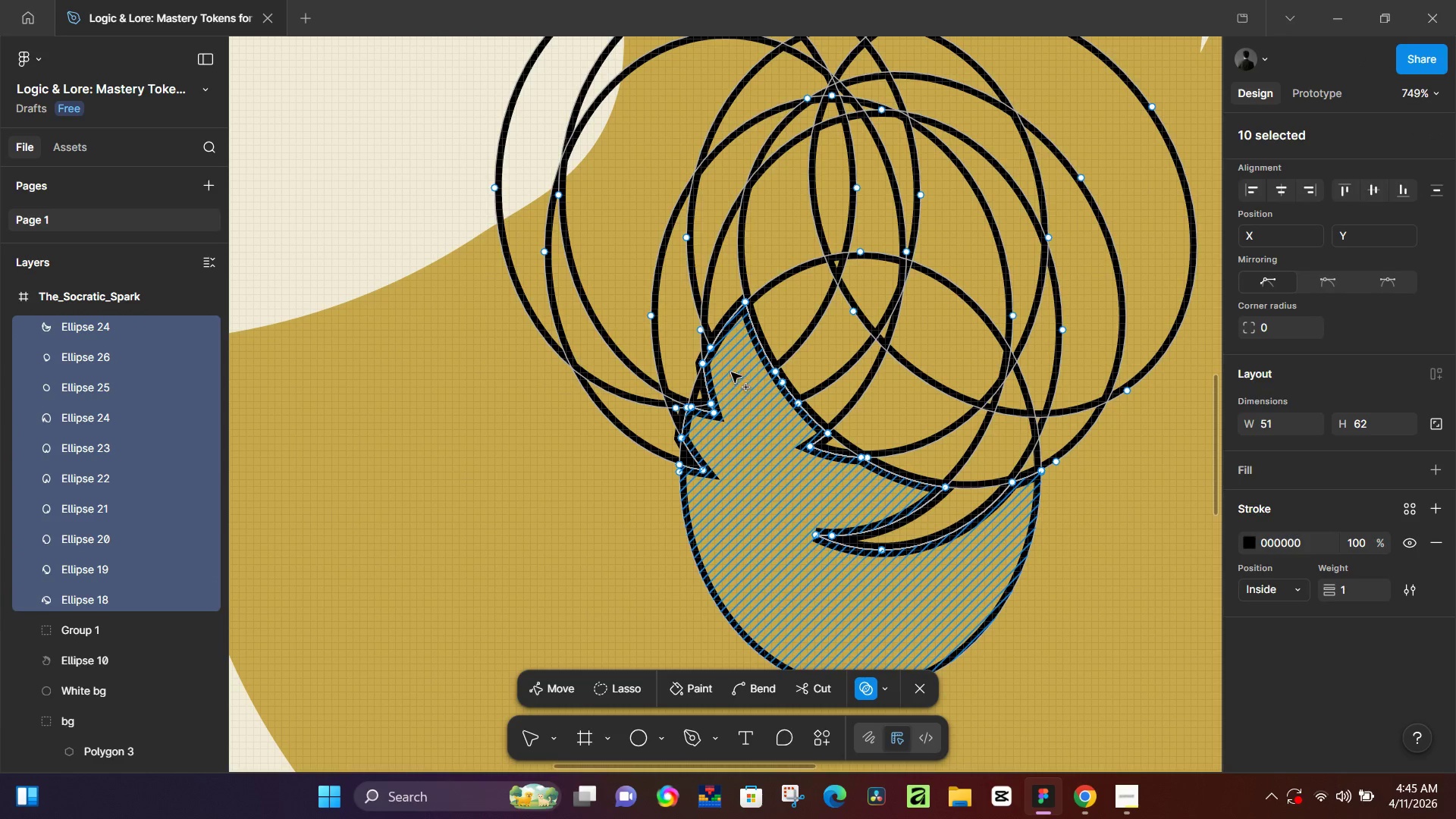 
left_click_drag(start_coordinate=[731, 372], to_coordinate=[705, 425])
 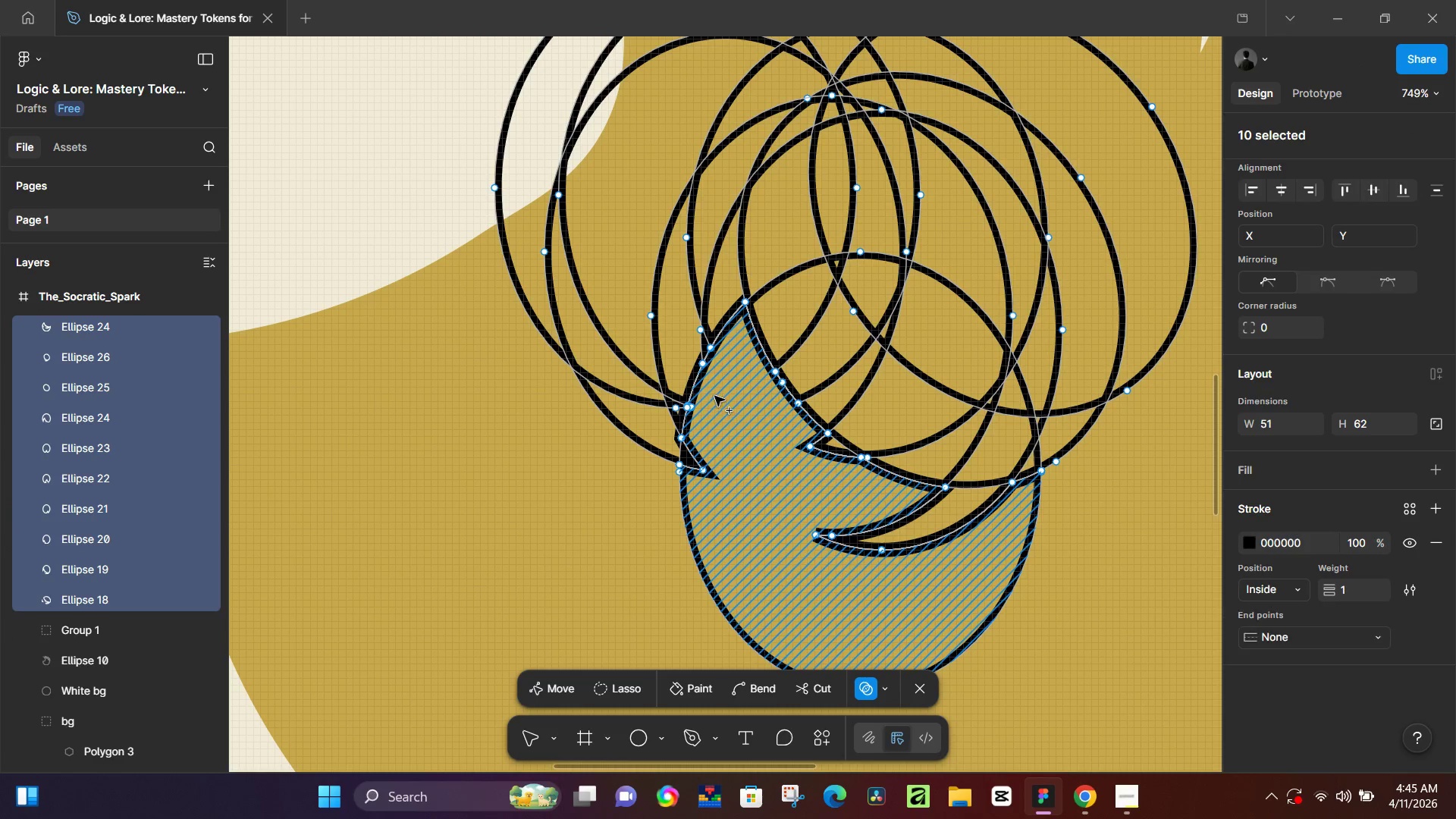 
left_click_drag(start_coordinate=[708, 413], to_coordinate=[696, 483])
 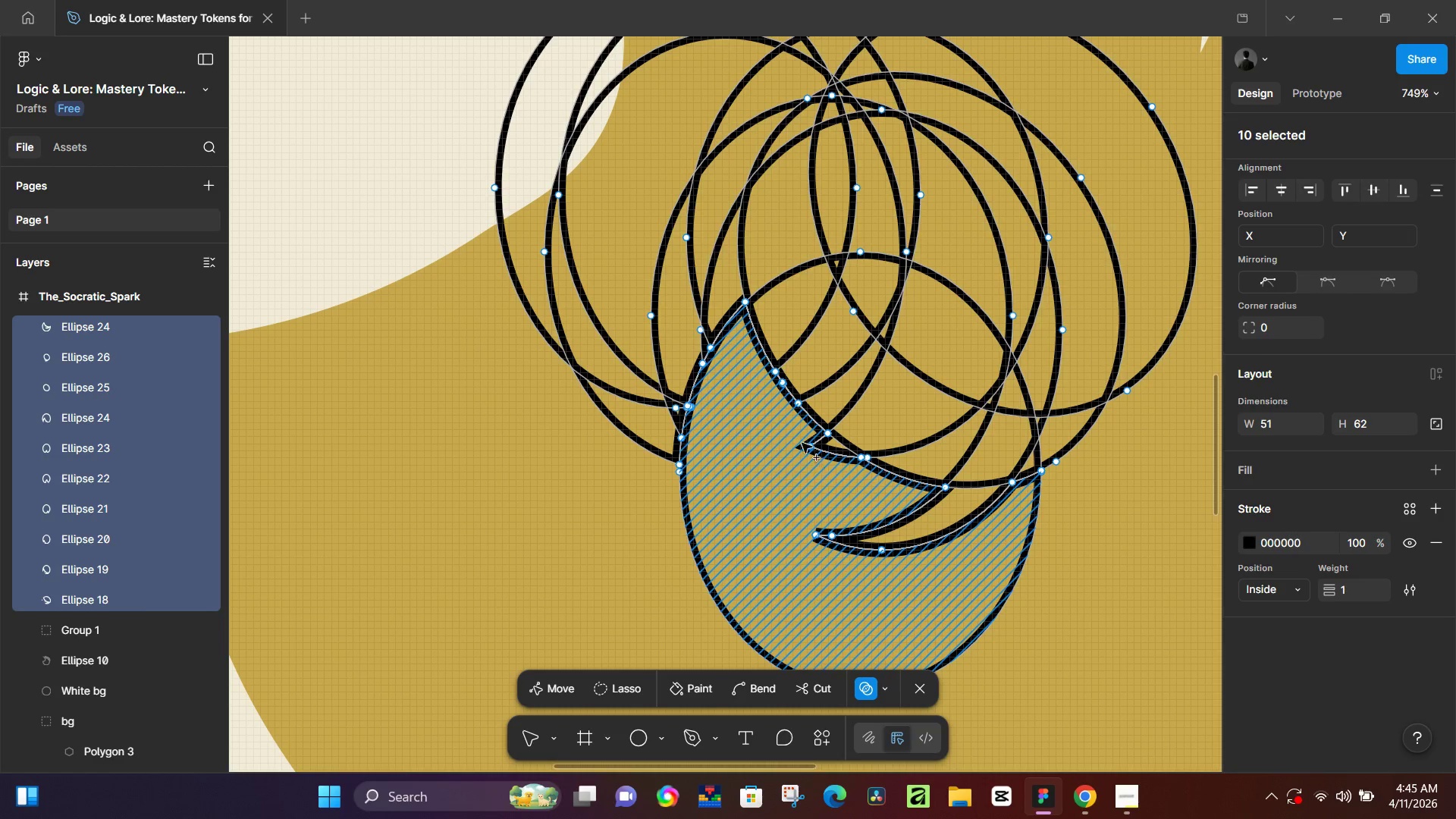 
left_click_drag(start_coordinate=[802, 440], to_coordinate=[860, 529])
 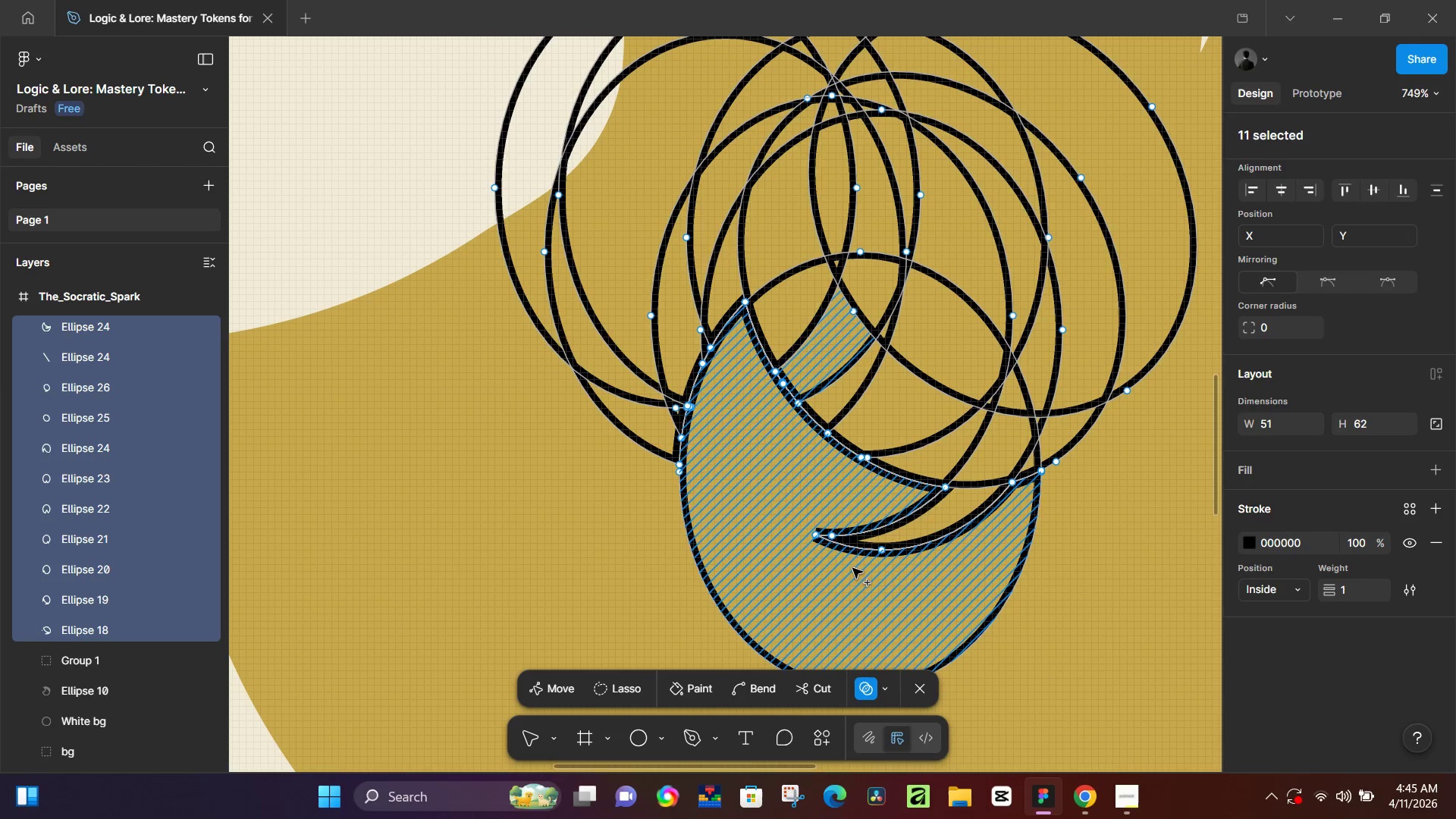 
left_click_drag(start_coordinate=[852, 568], to_coordinate=[903, 450])
 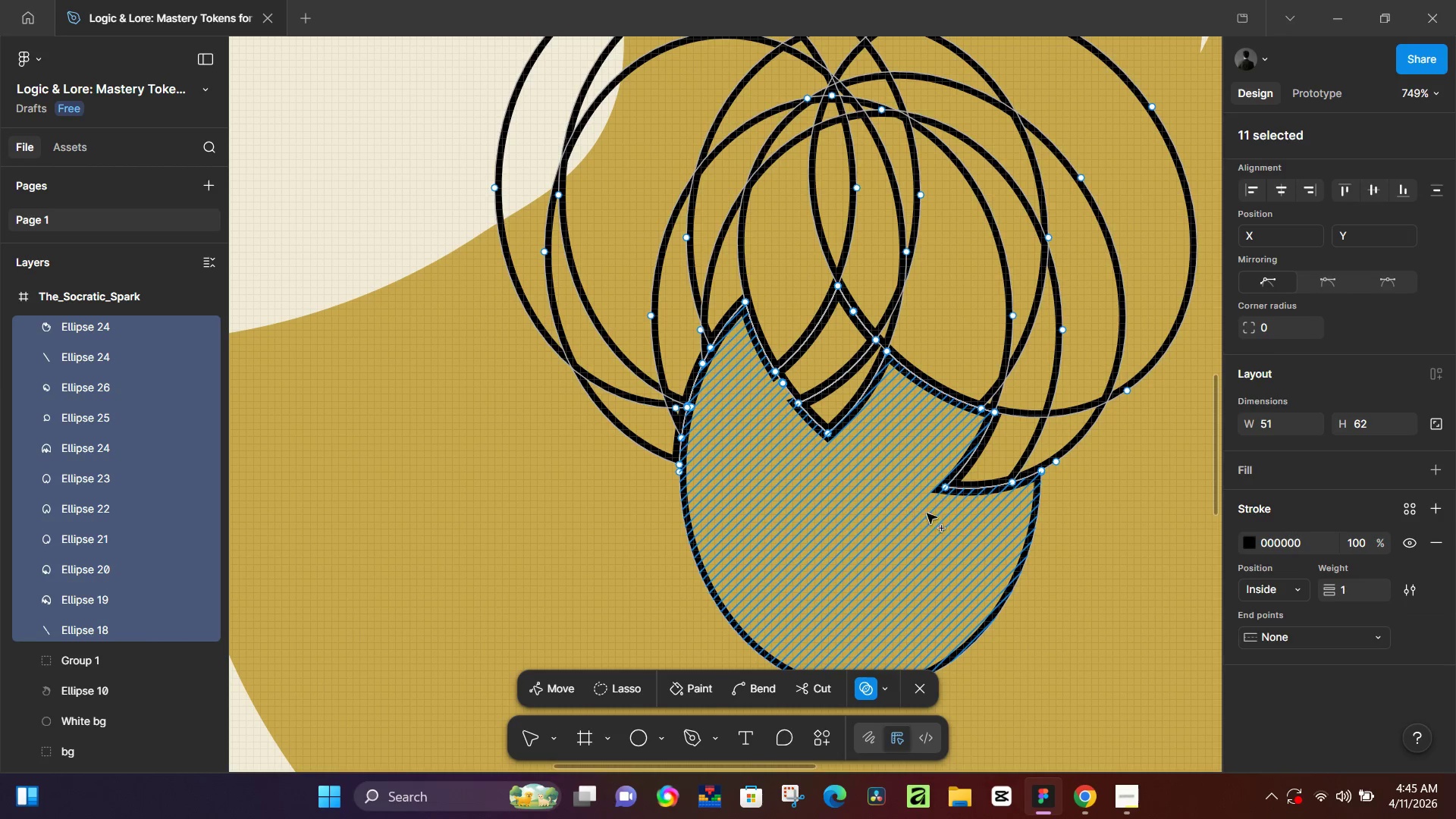 
left_click_drag(start_coordinate=[974, 512], to_coordinate=[978, 488])
 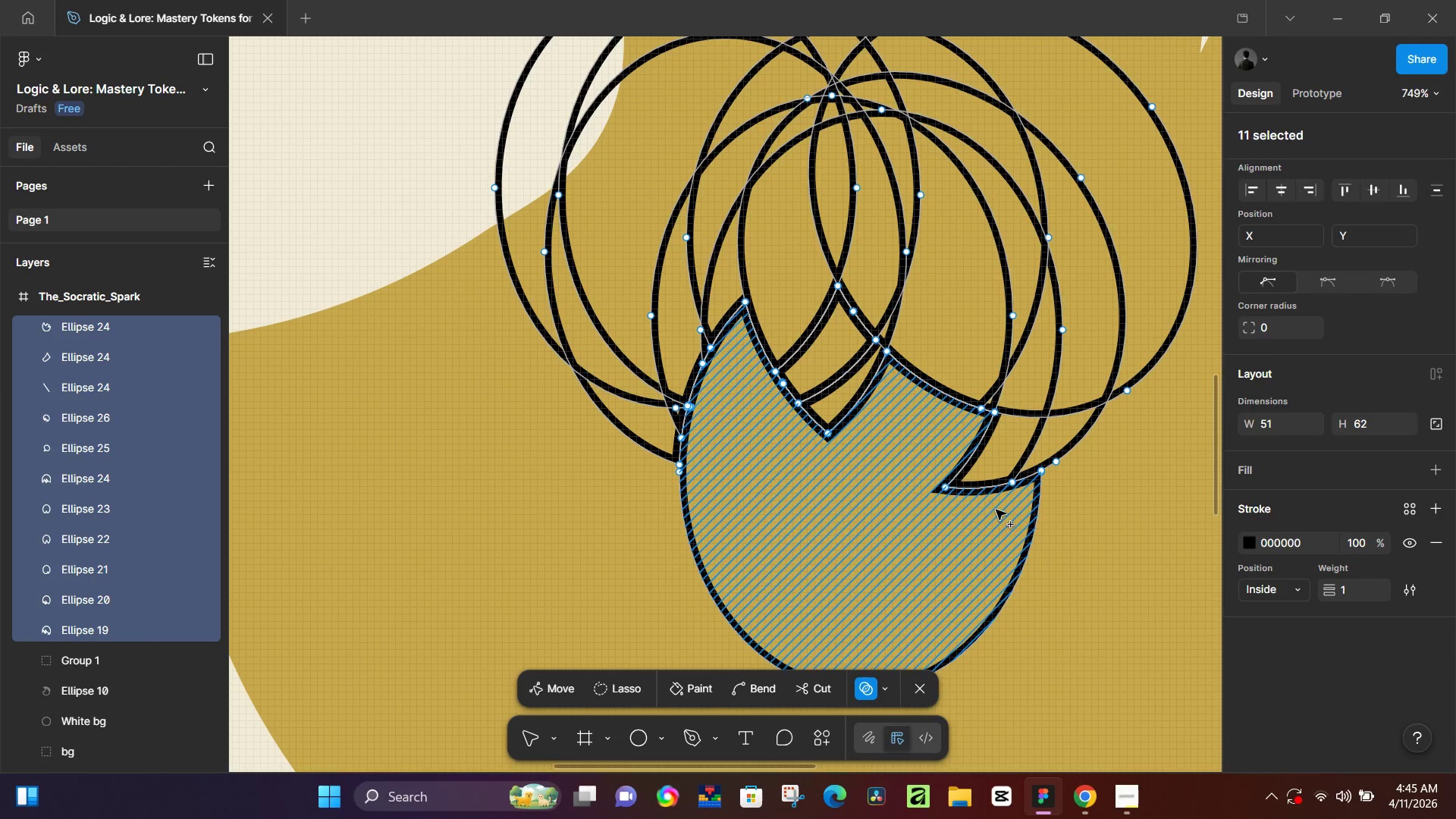 
left_click_drag(start_coordinate=[987, 501], to_coordinate=[1001, 435])
 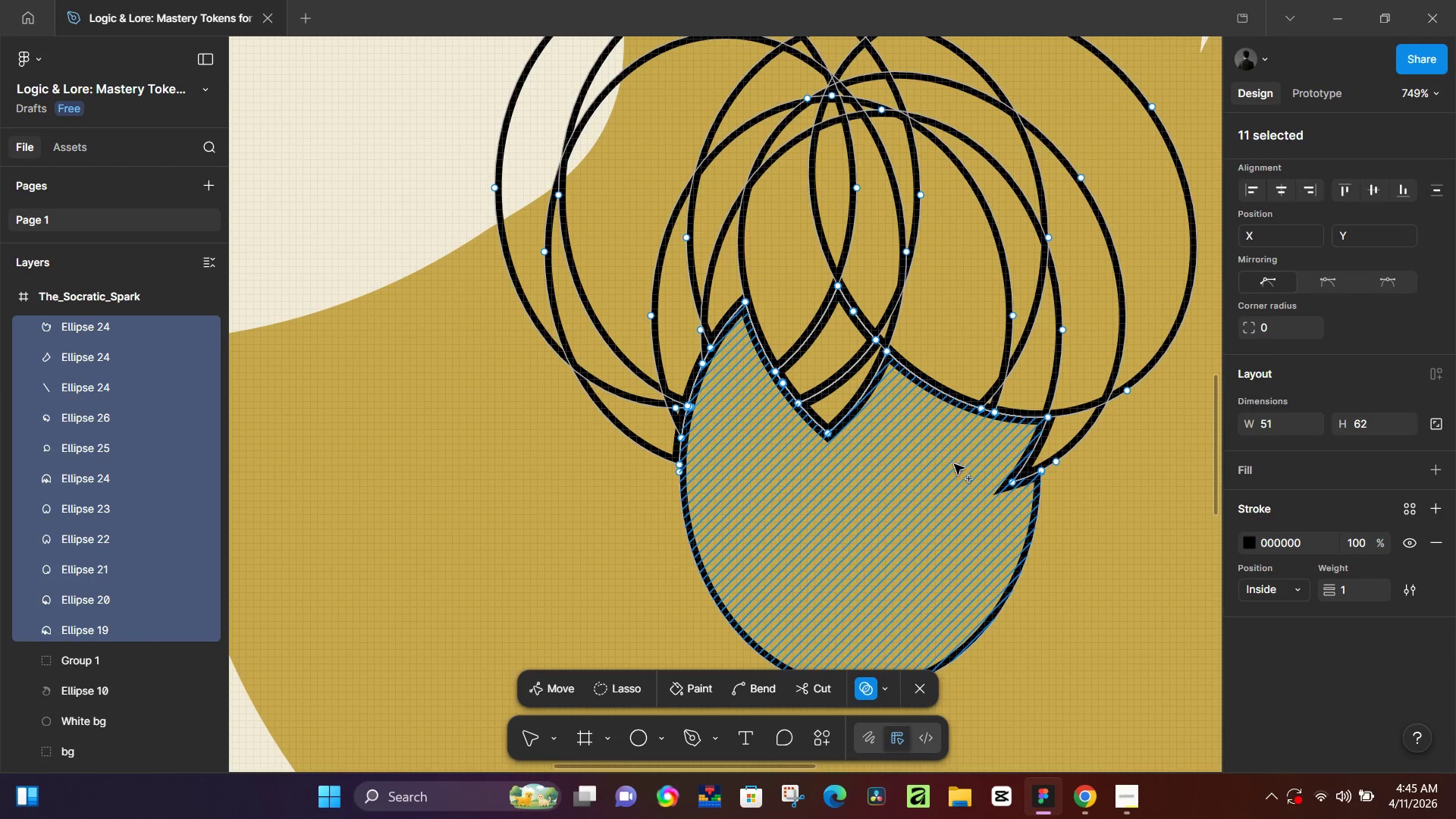 
key(Control+Z)
 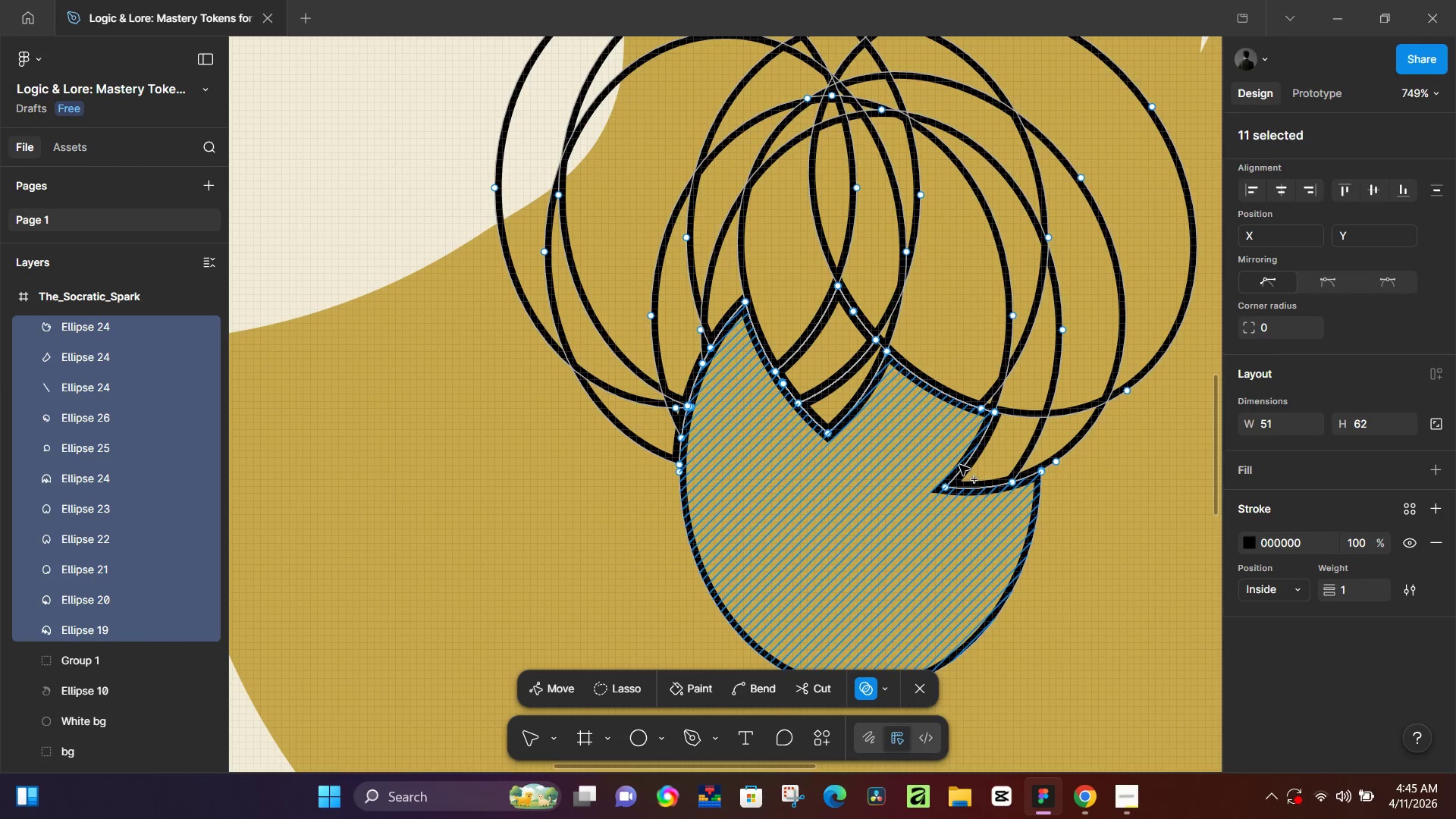 
key(Control+Z)
 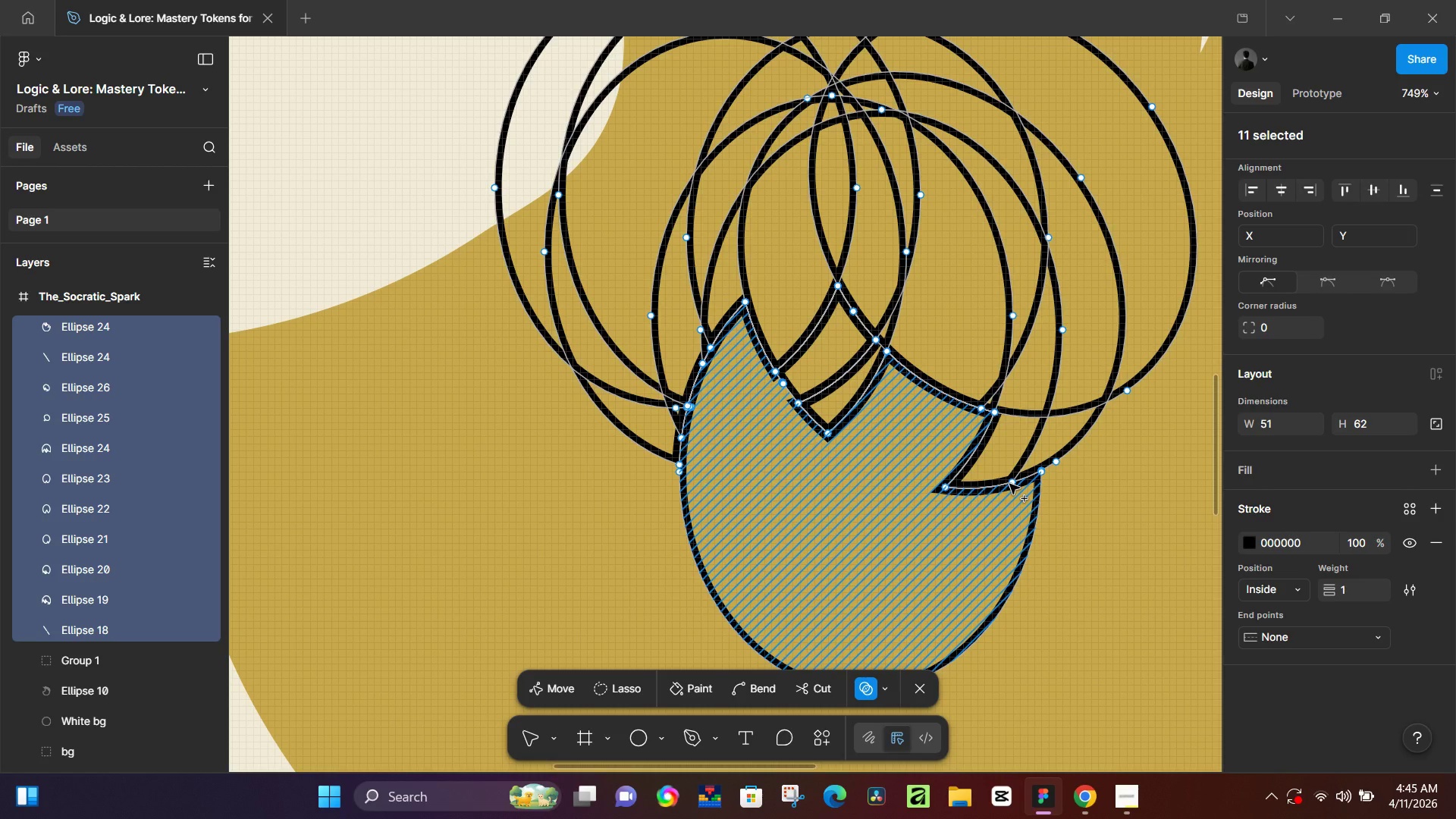 
key(Control+Z)
 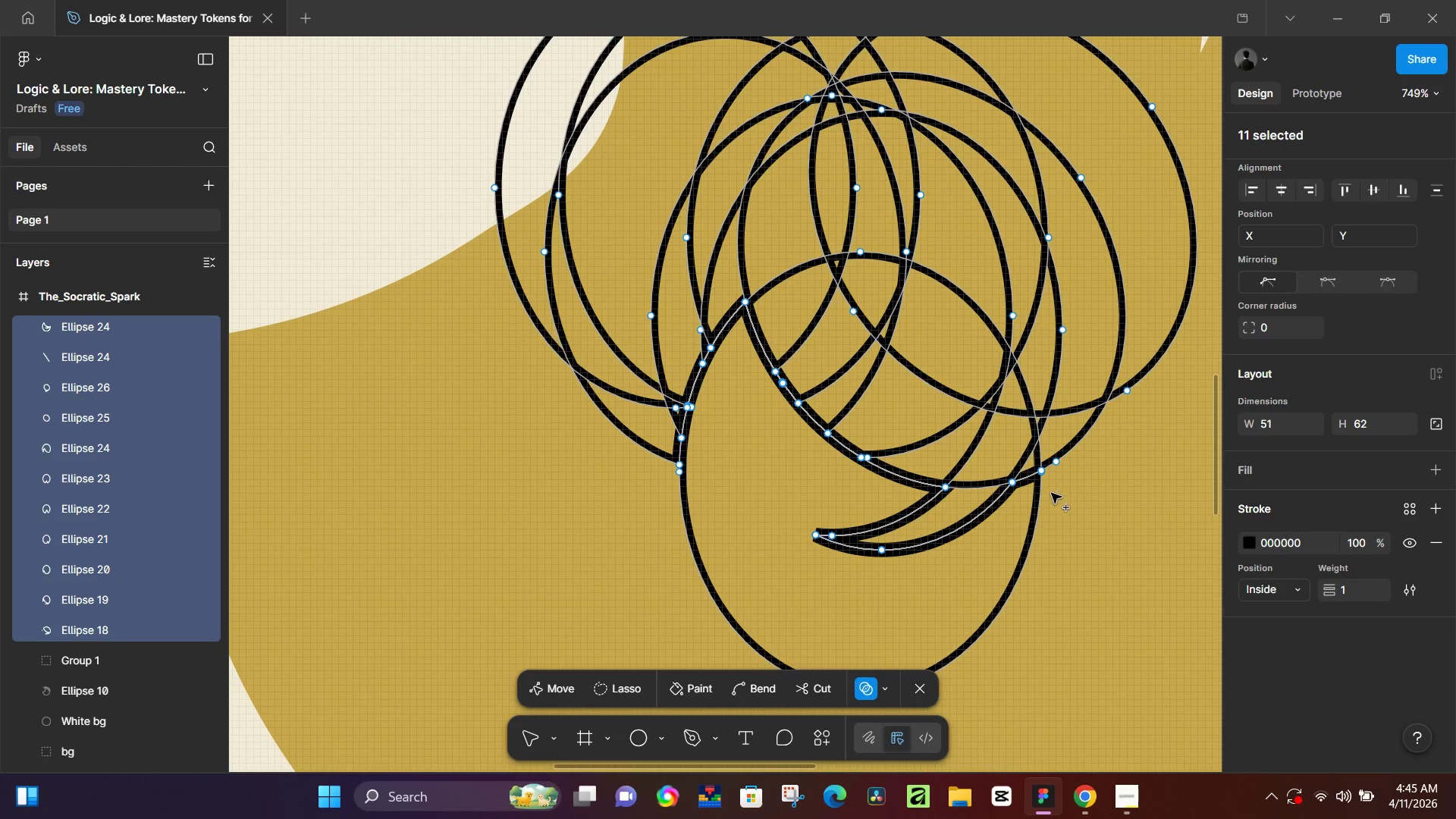 
wait(8.67)
 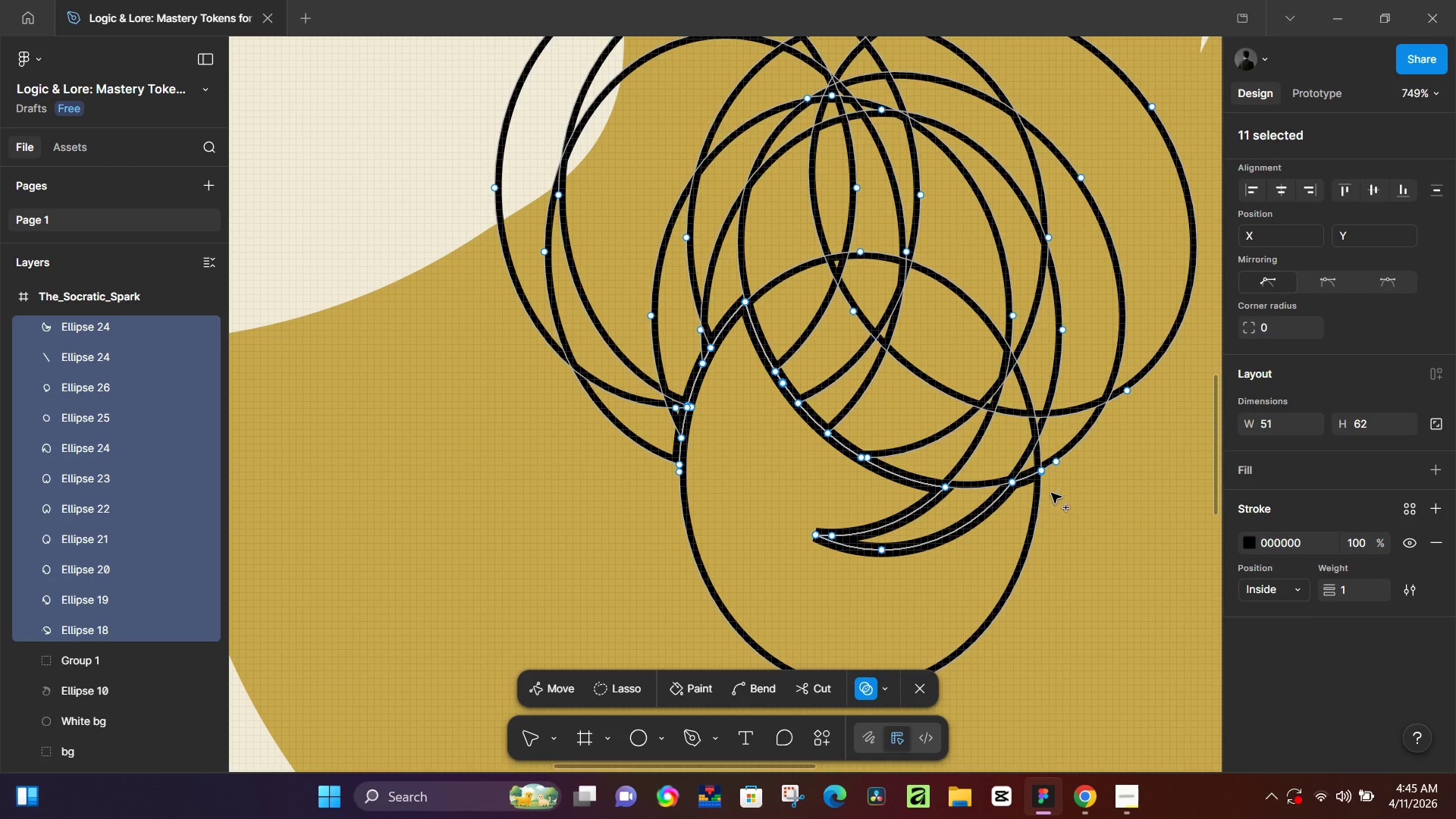 
key(V)
 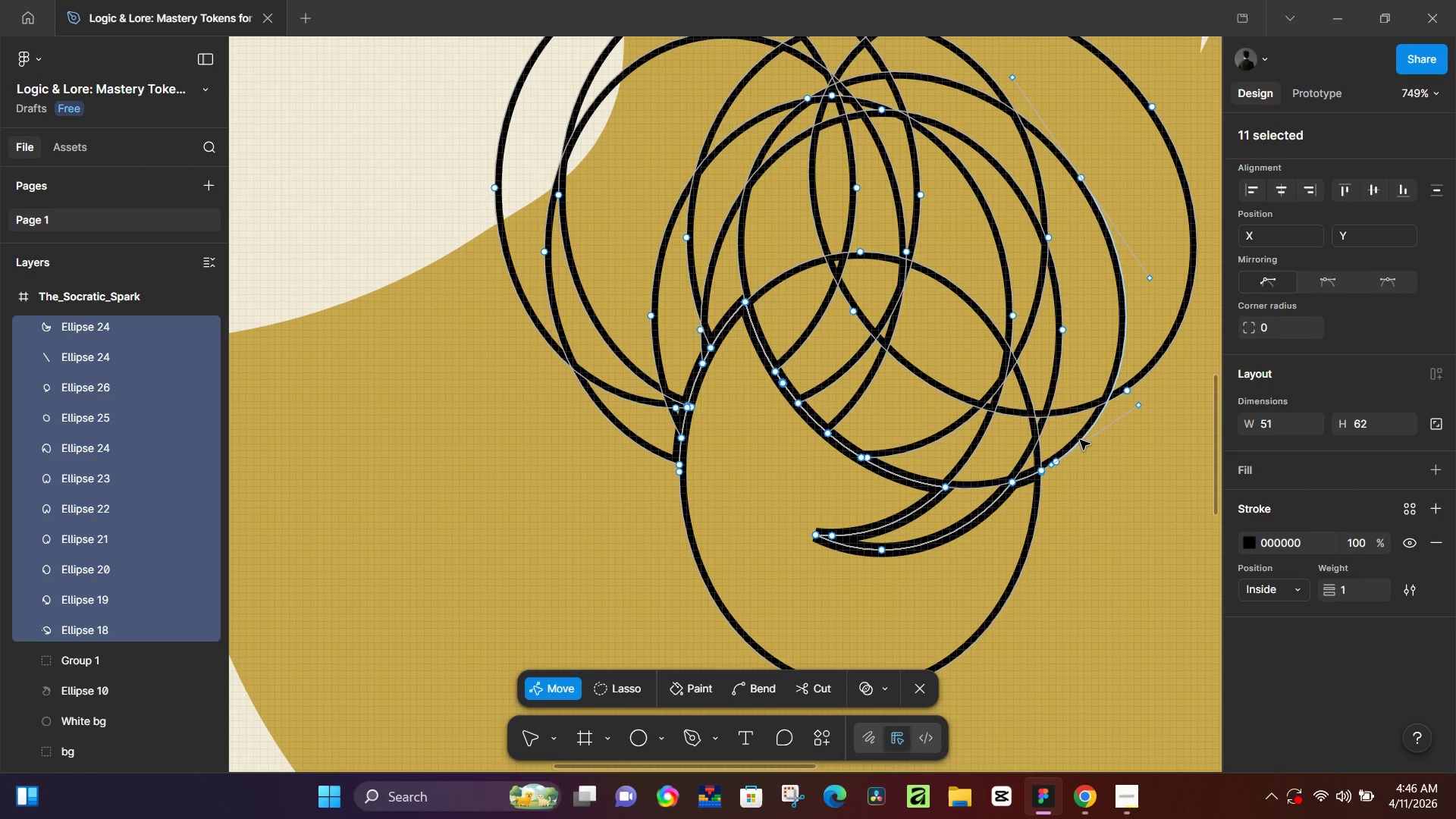 
left_click([1080, 440])
 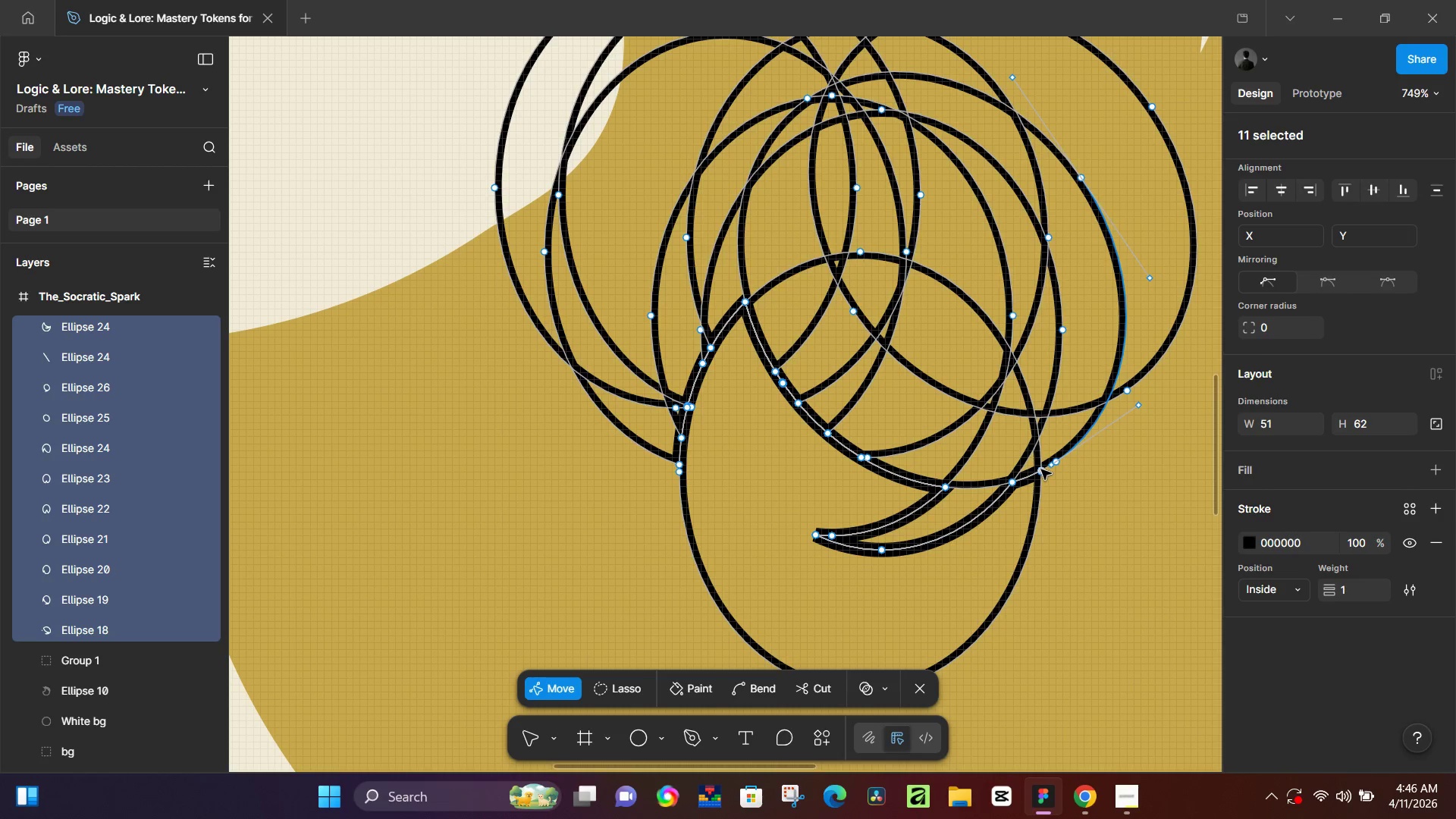 
left_click_drag(start_coordinate=[1041, 469], to_coordinate=[1034, 444])
 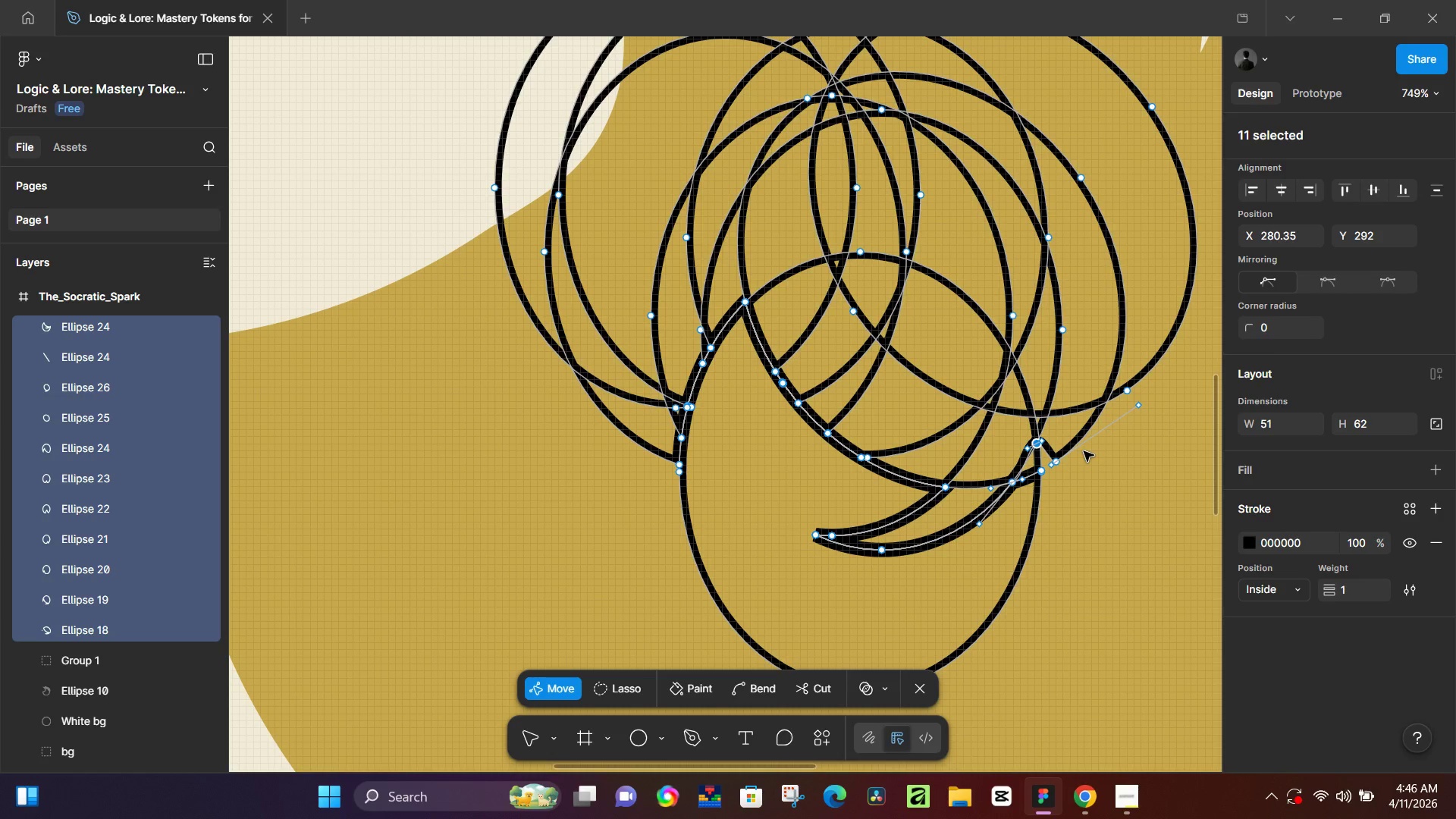 
key(Control+Z)
 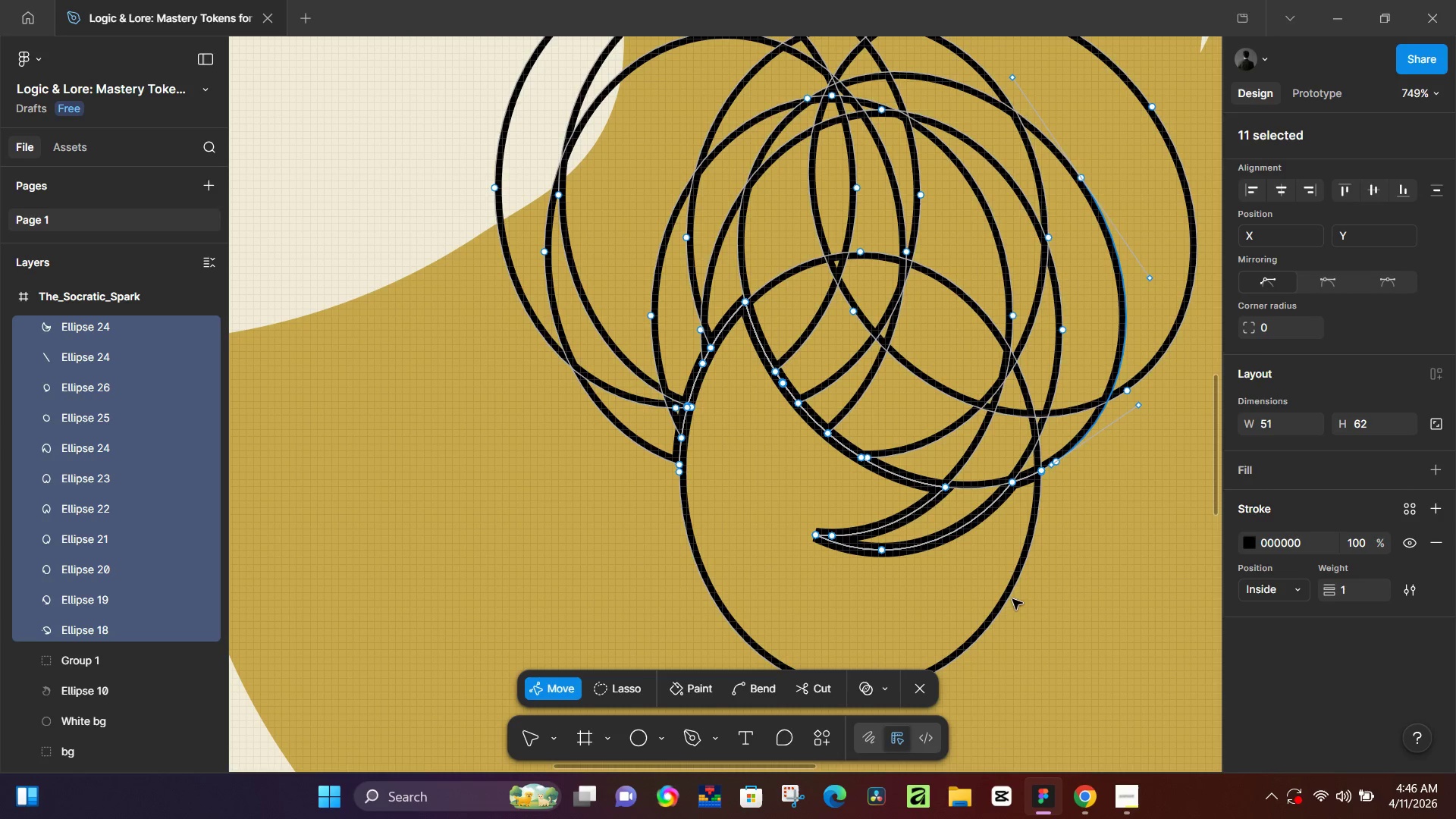 
left_click([931, 695])
 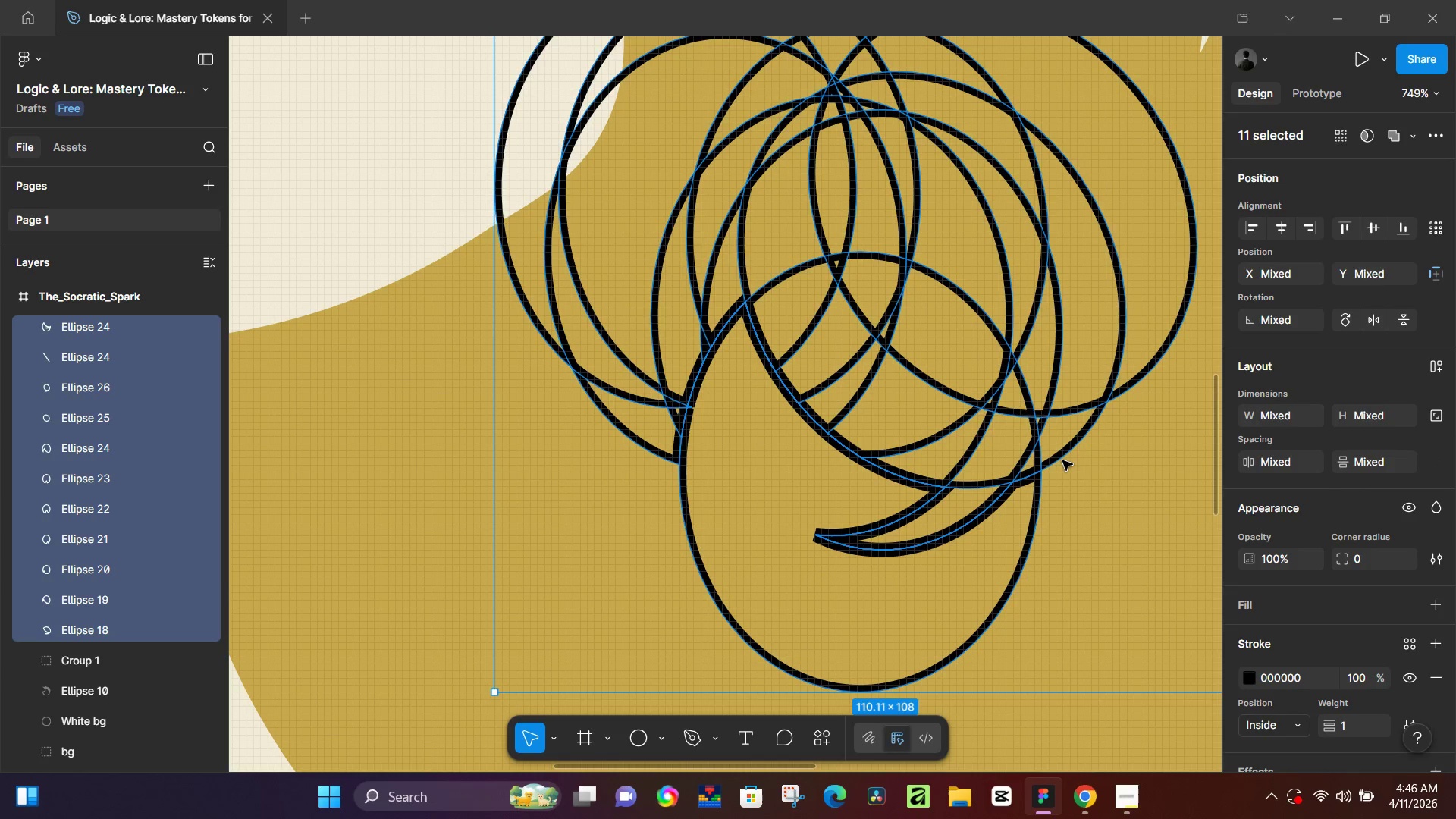 
left_click([1064, 457])
 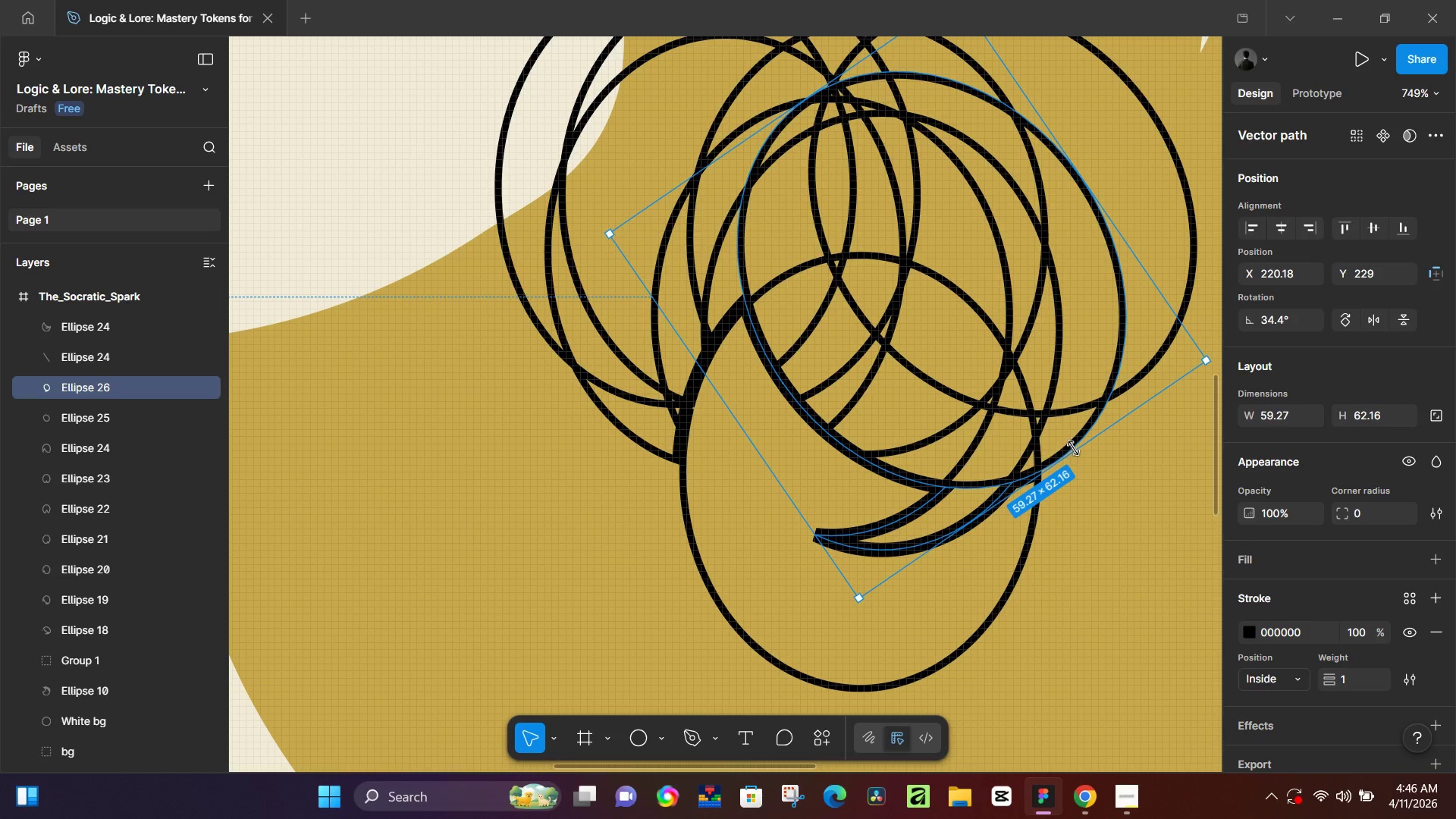 
left_click_drag(start_coordinate=[1059, 436], to_coordinate=[1053, 405])
 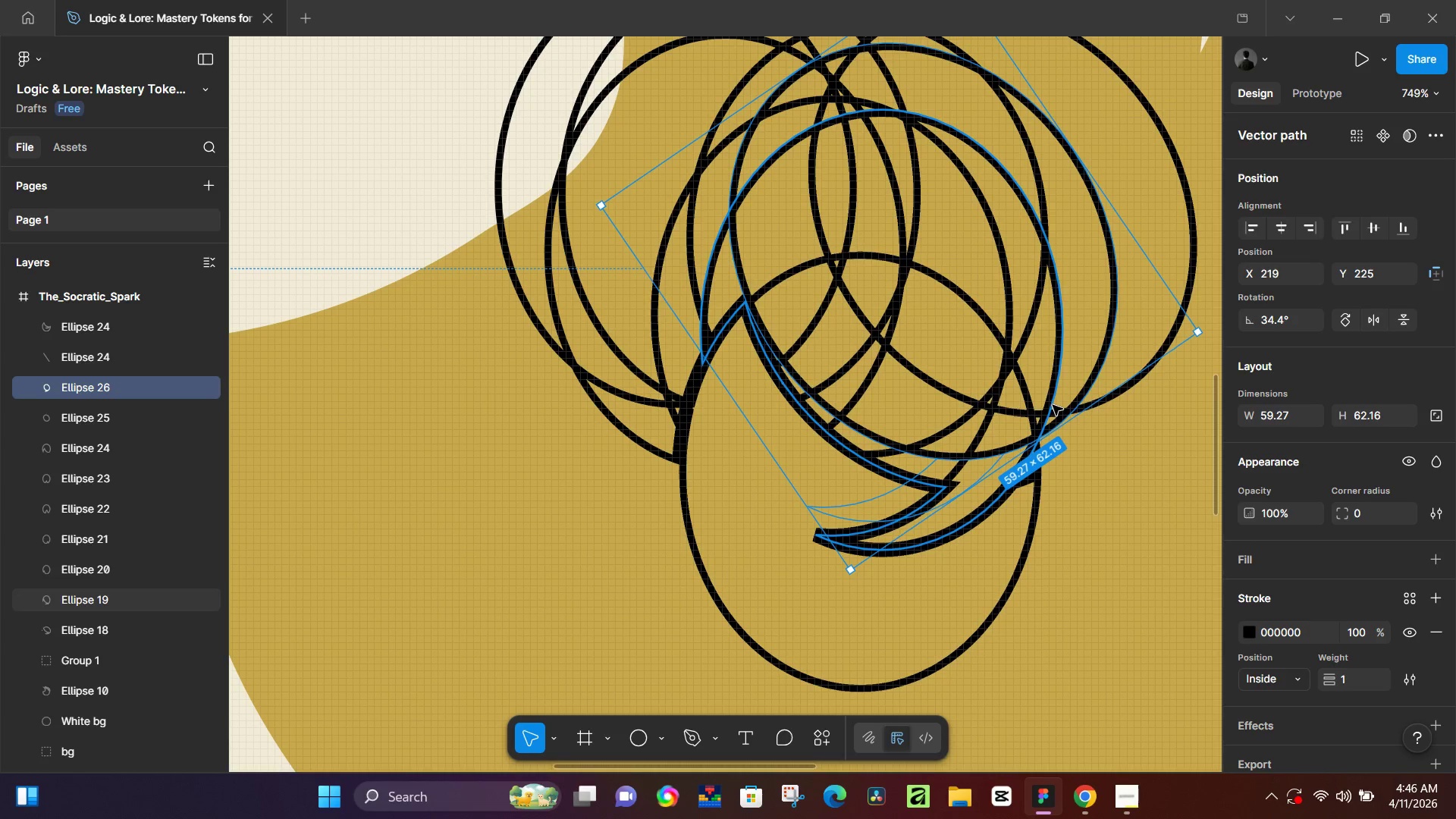 
key(Control+Z)
 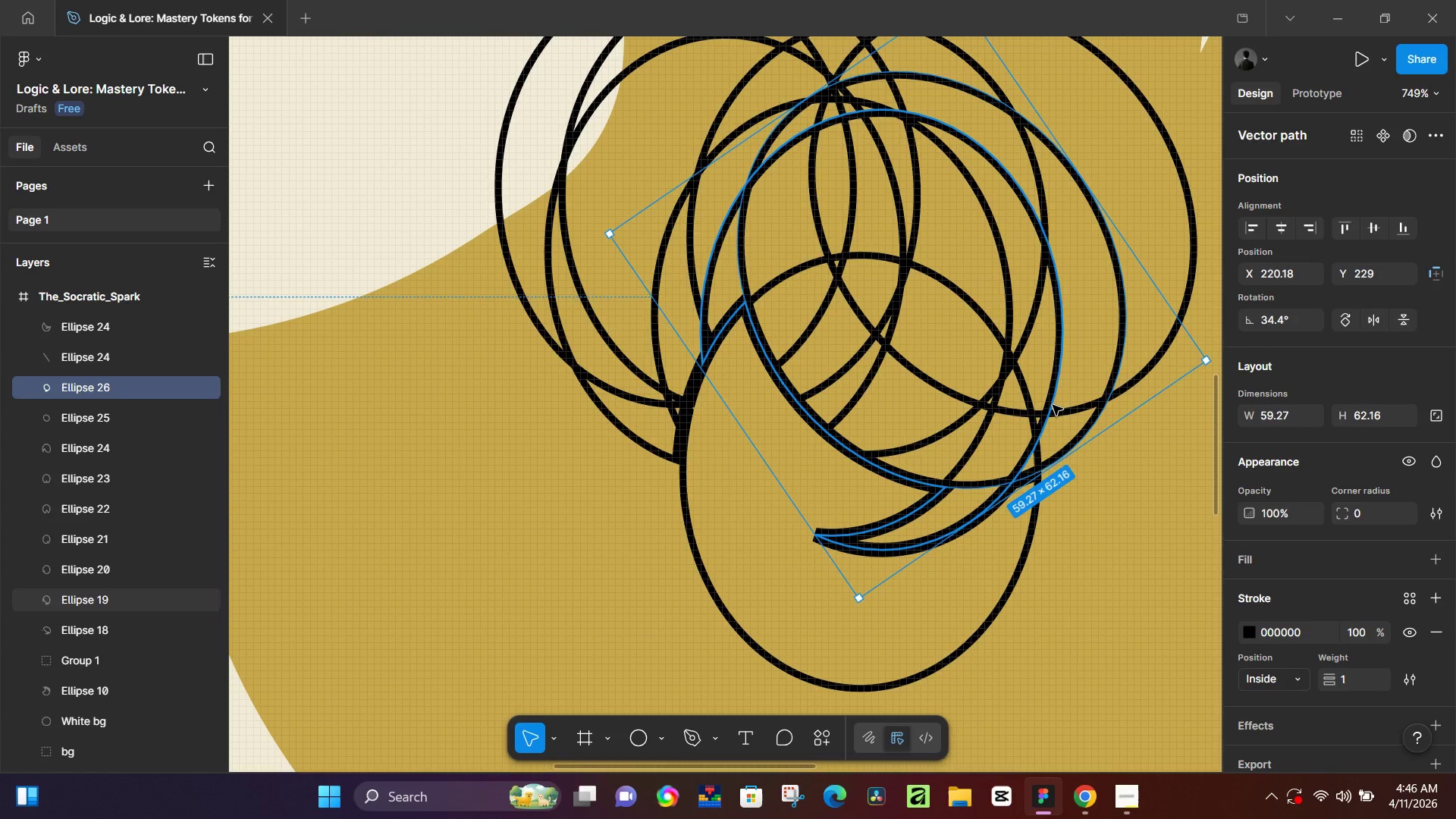 
key(Control+Z)
 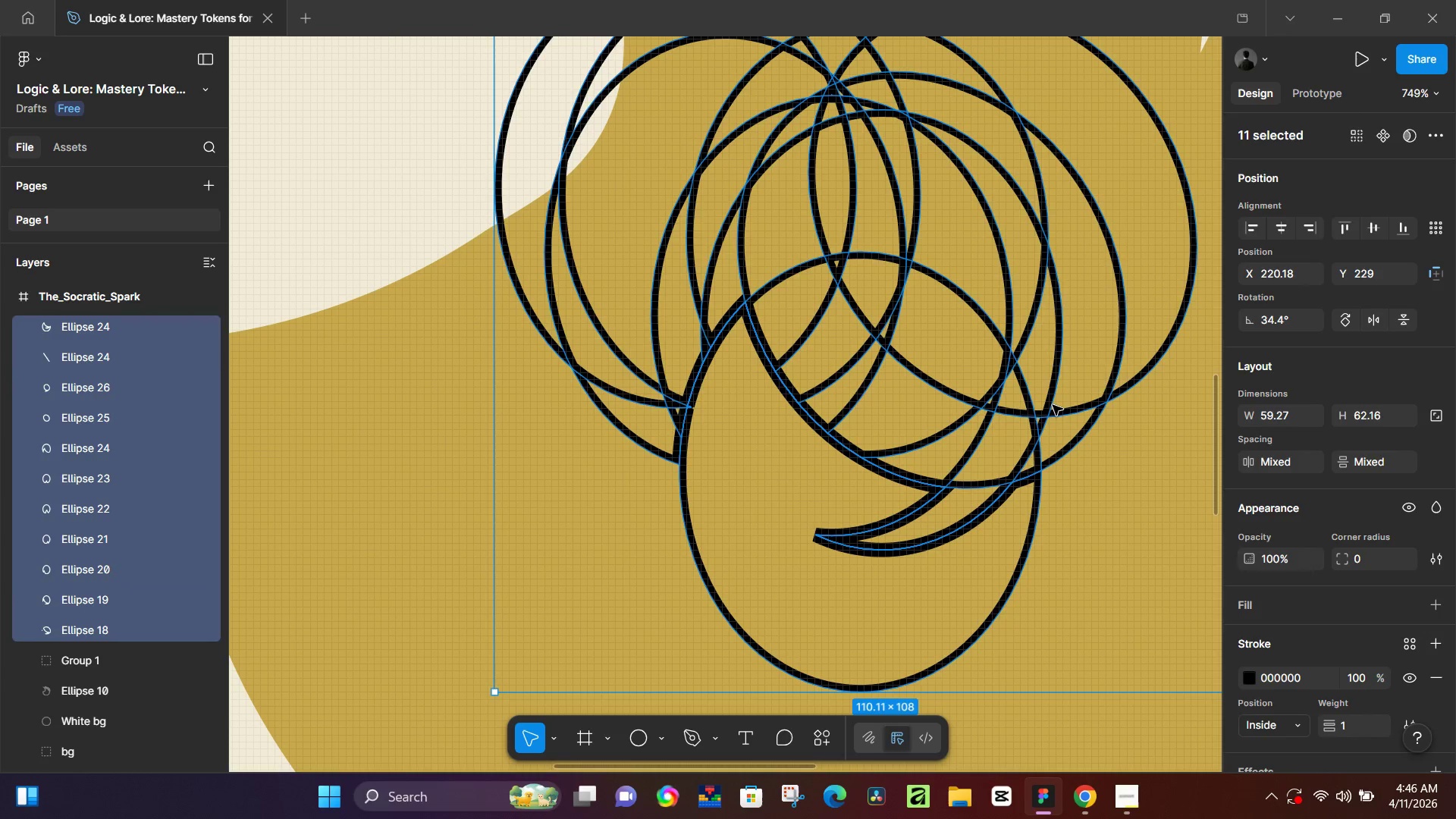 
key(Control+Z)
 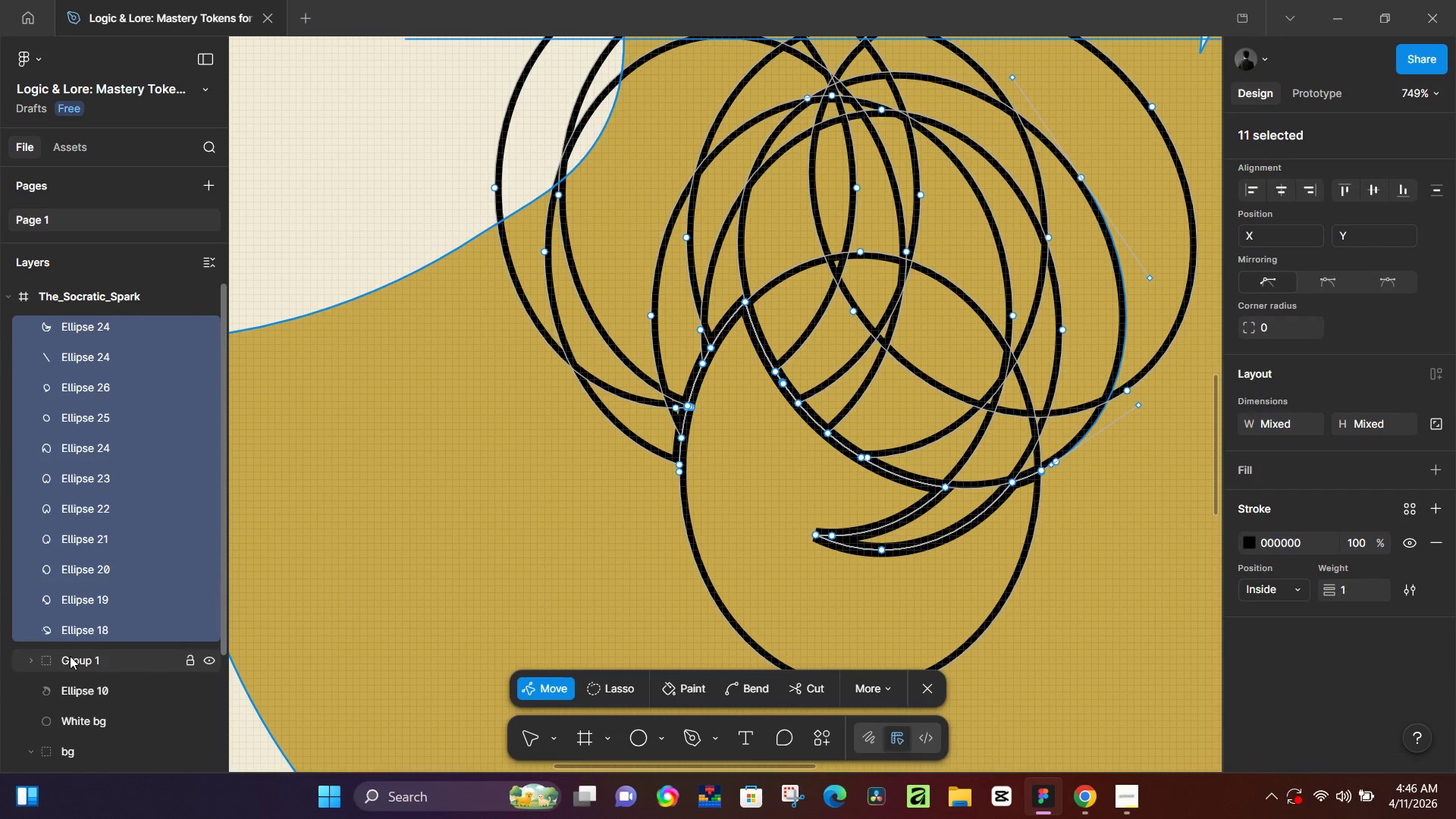 
key(Control+Z)
 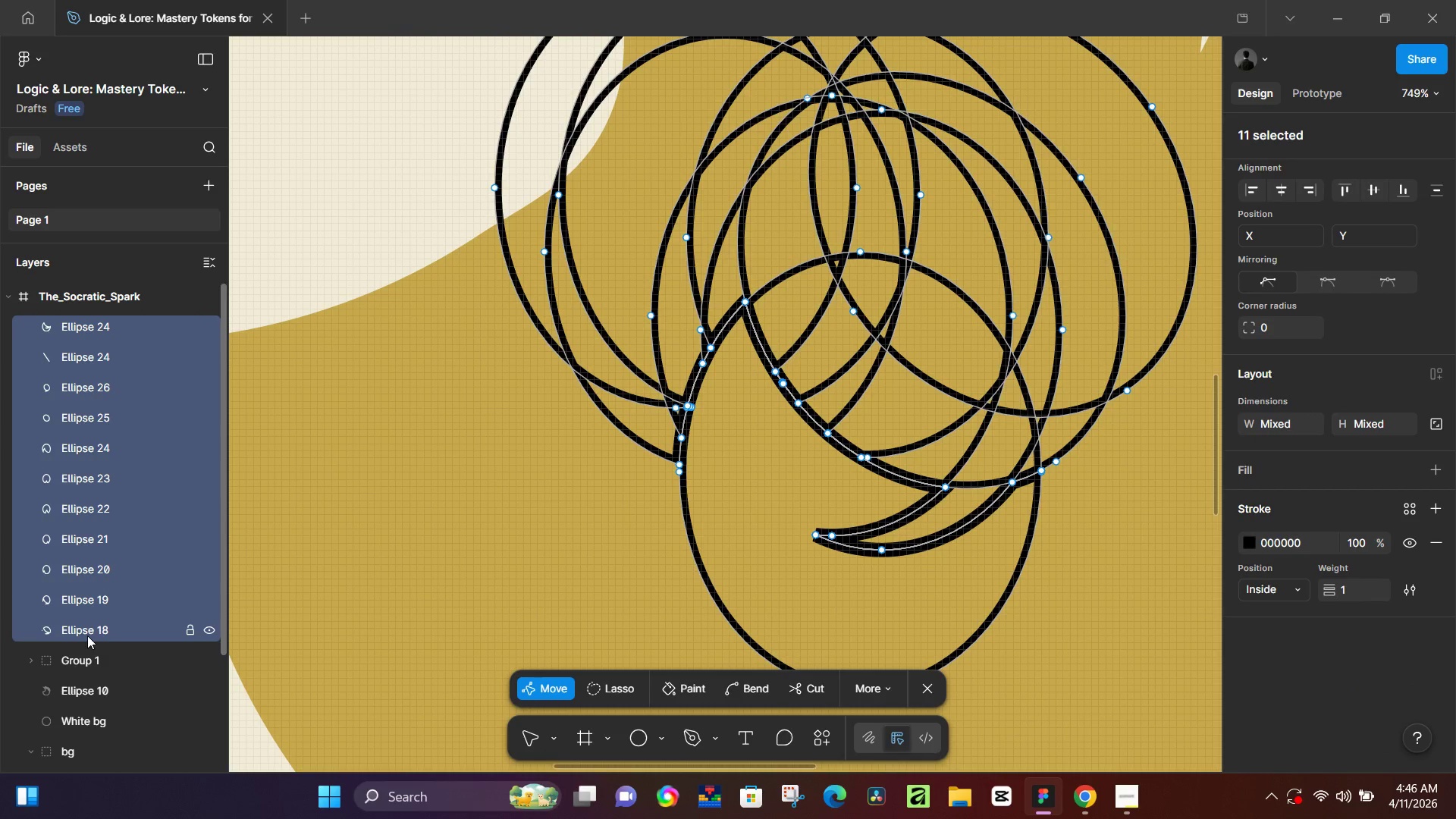 
key(Control+Z)
 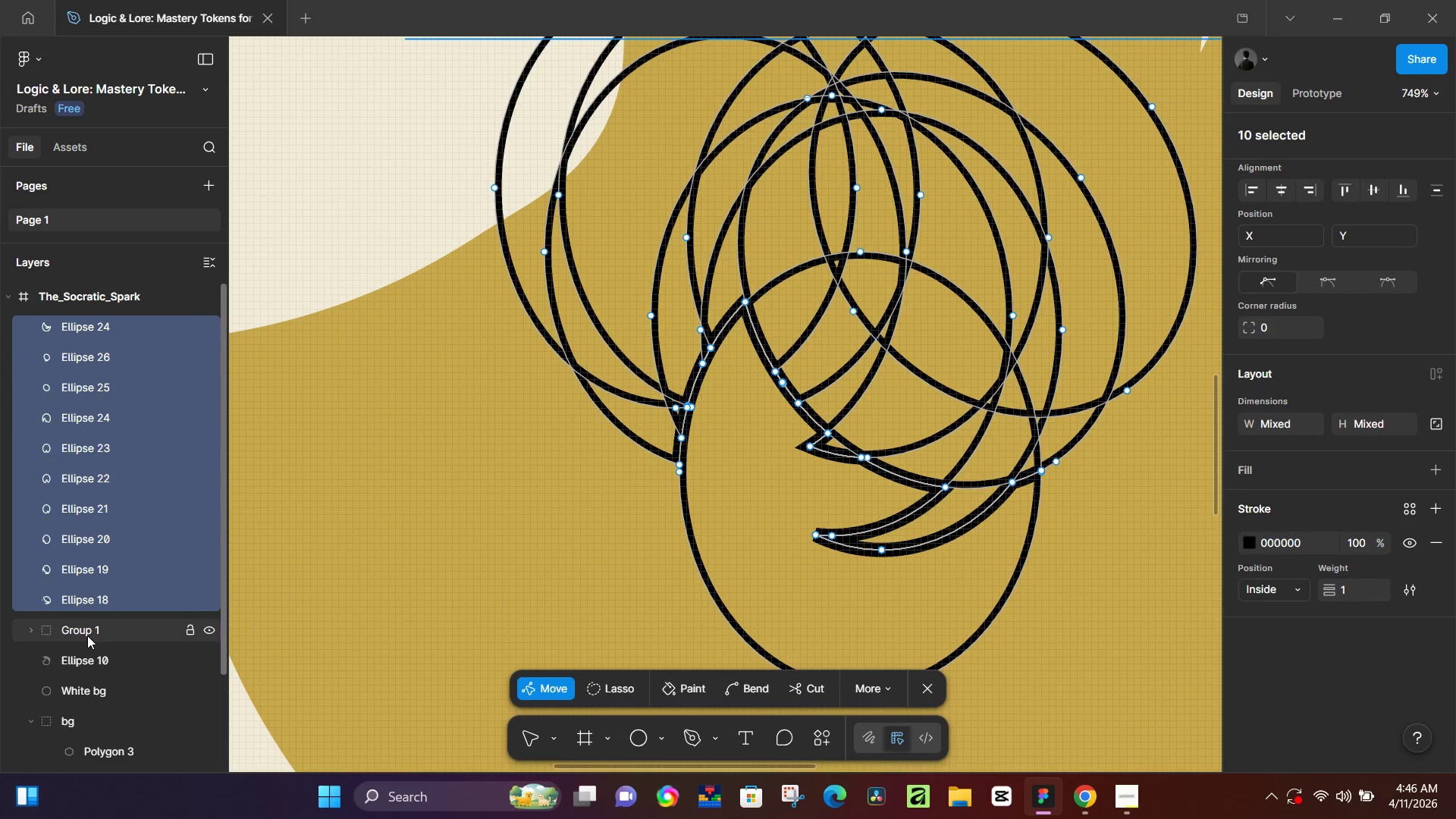 
key(Control+Z)
 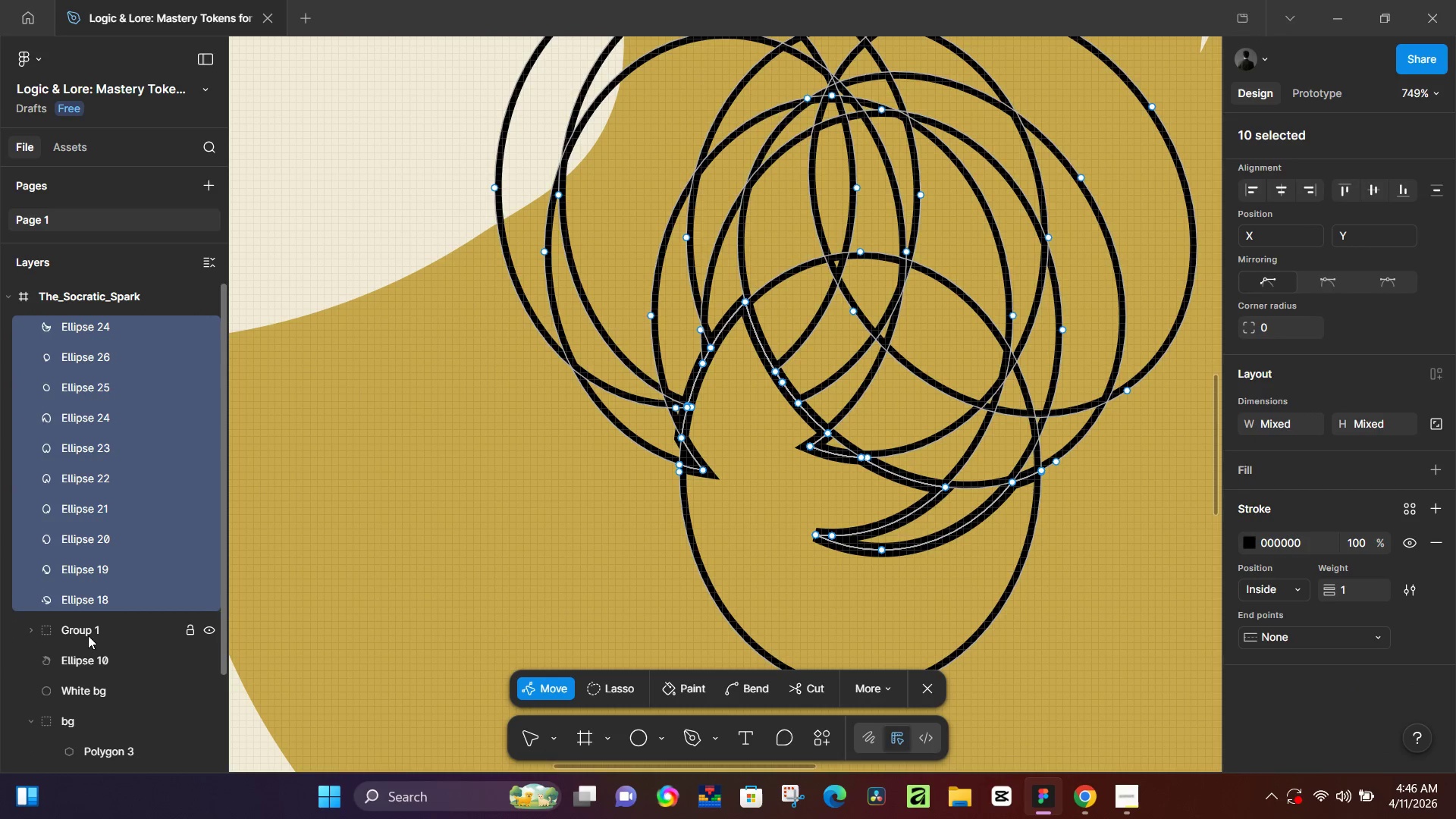 
key(Control+Z)
 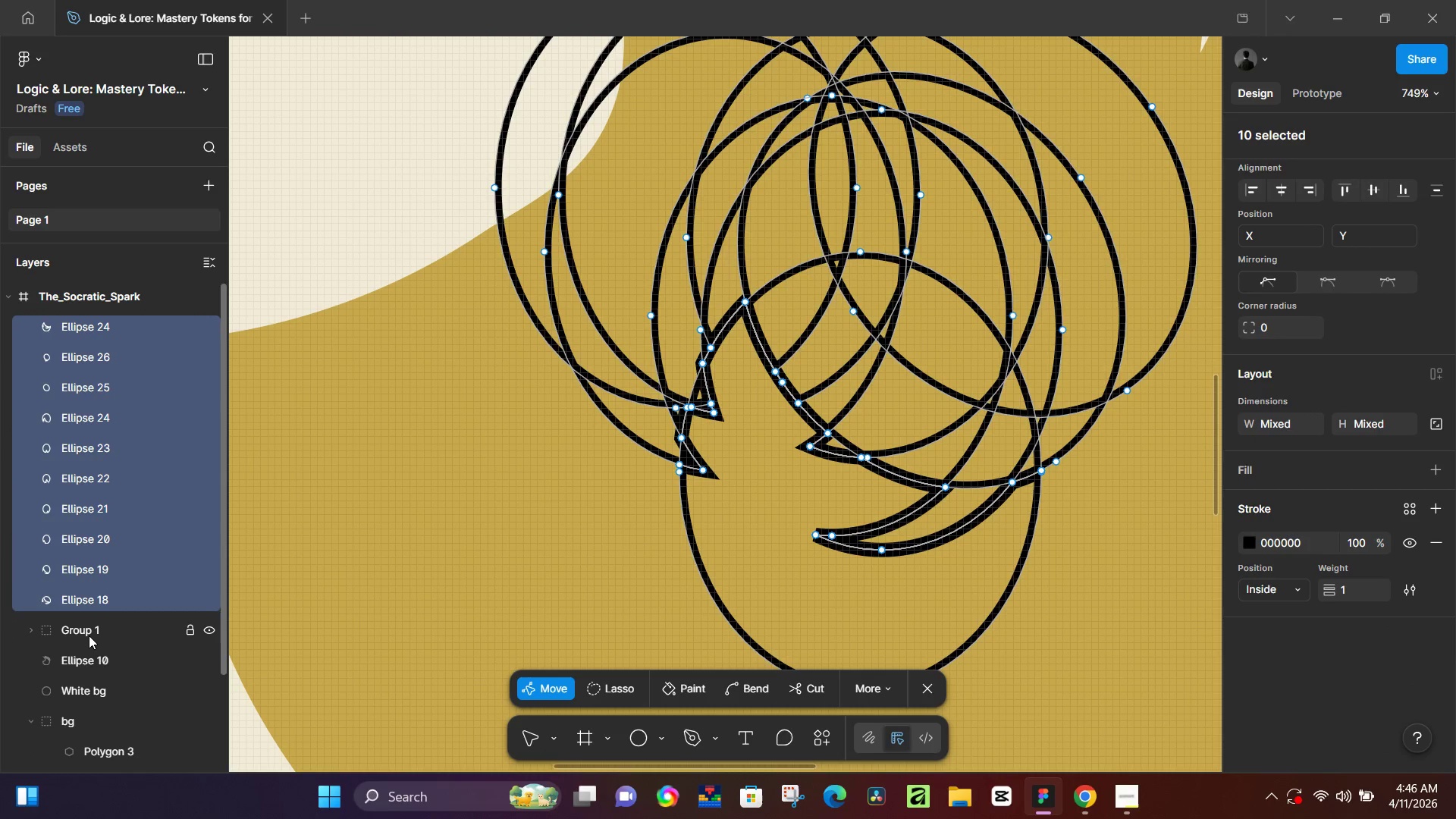 
key(Control+Z)
 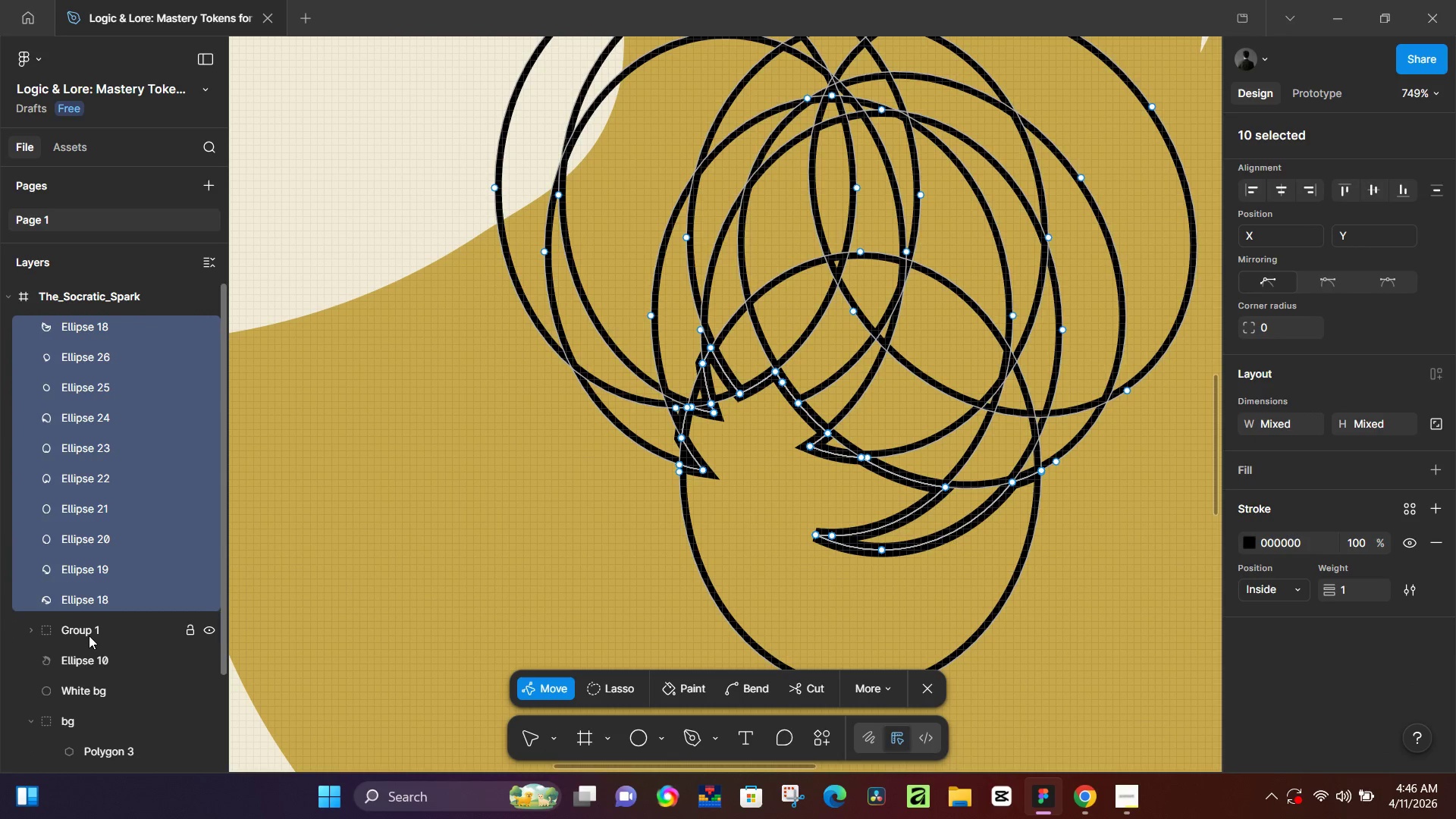 
key(Control+Z)
 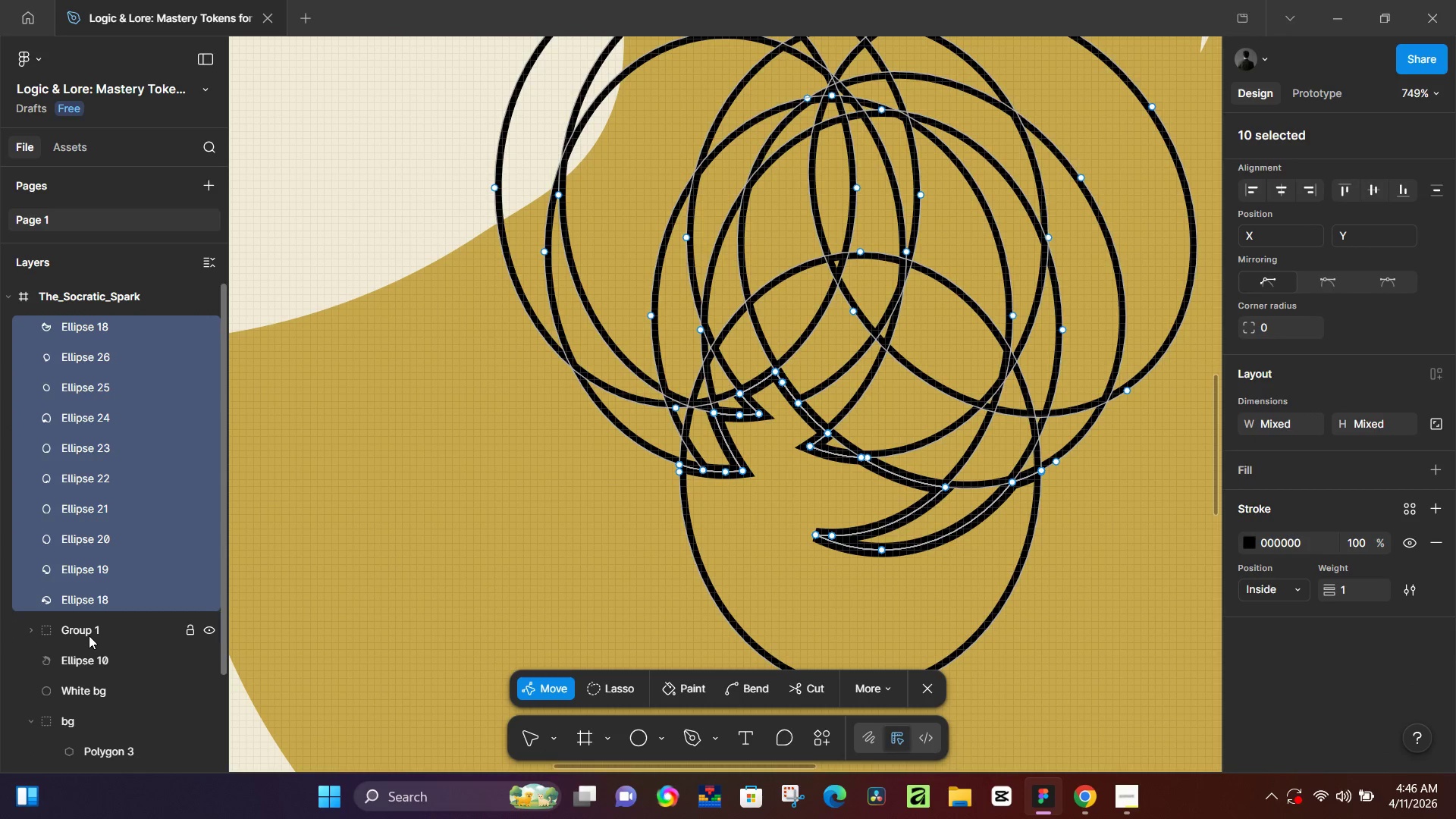 
key(Control+Z)
 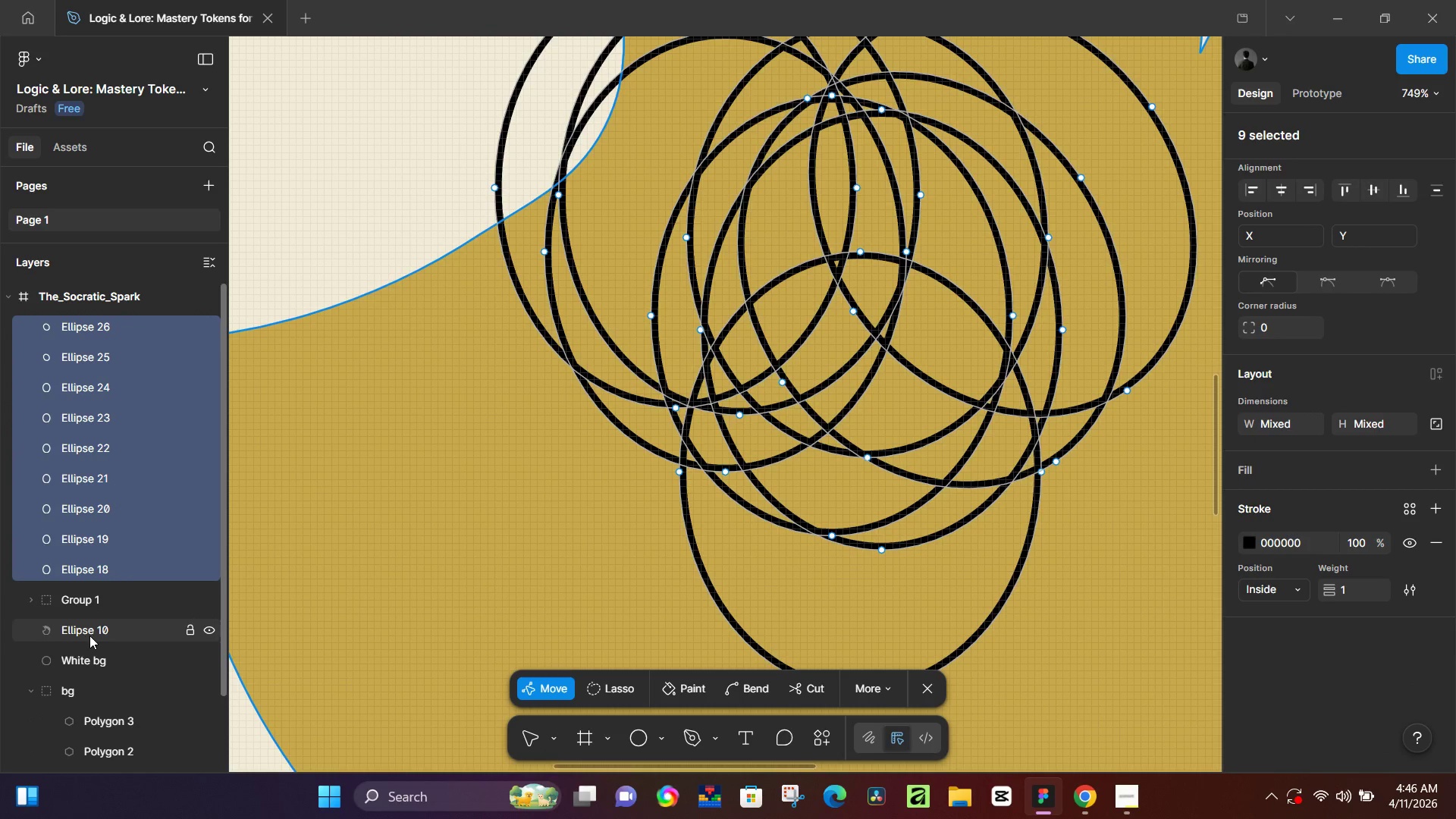 
key(Control+Z)
 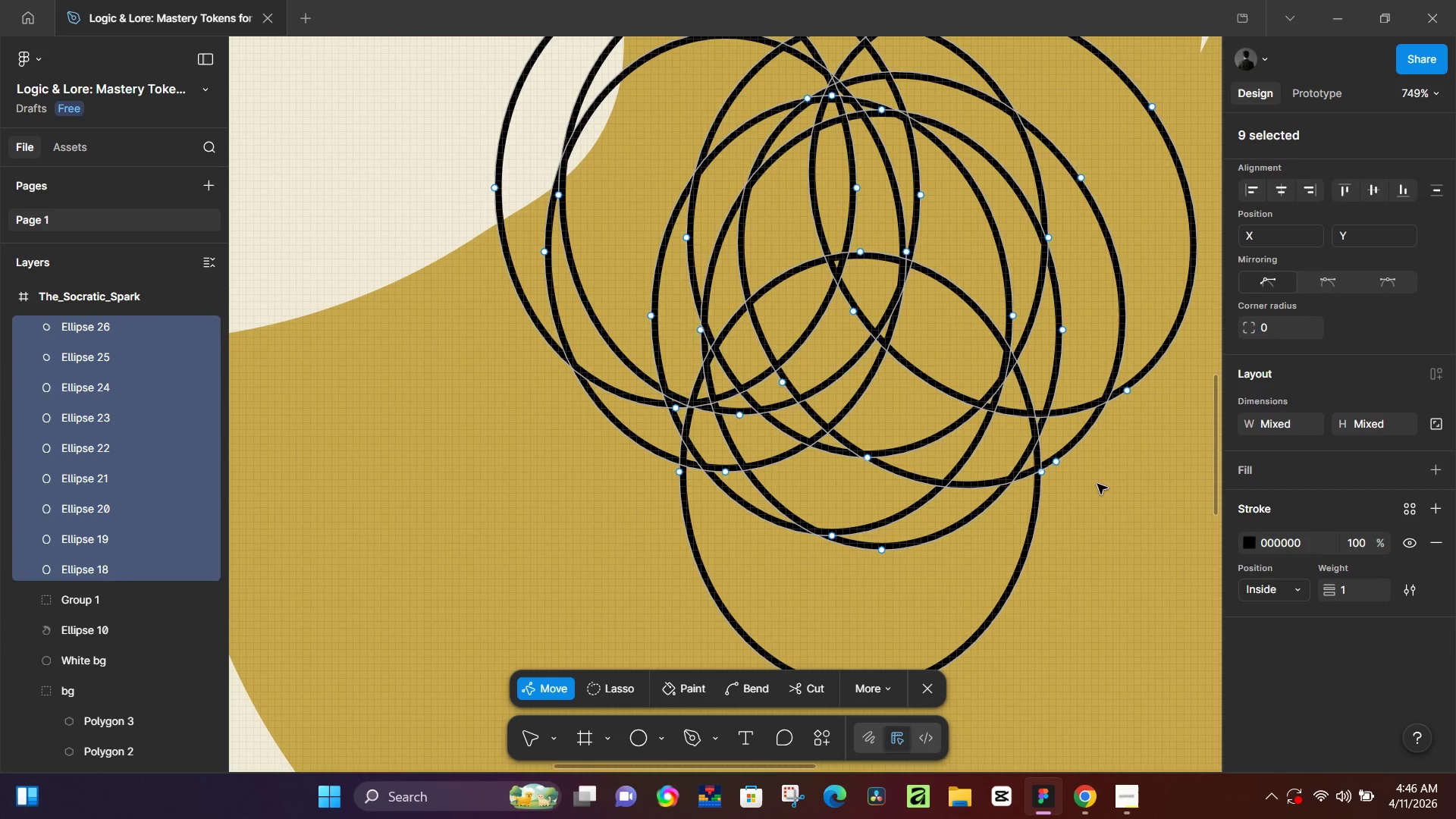 
left_click([1077, 443])
 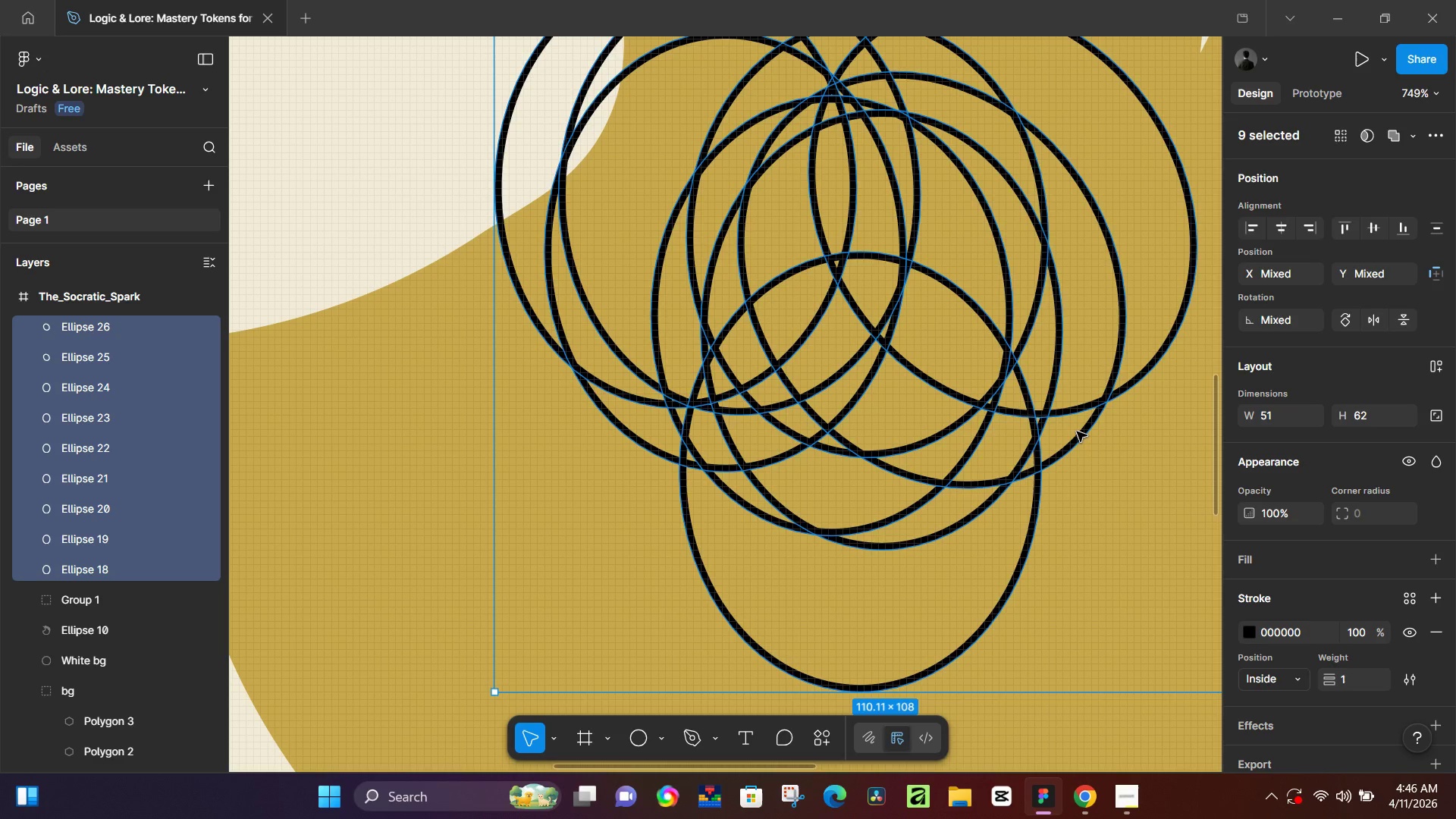 
left_click([1078, 440])
 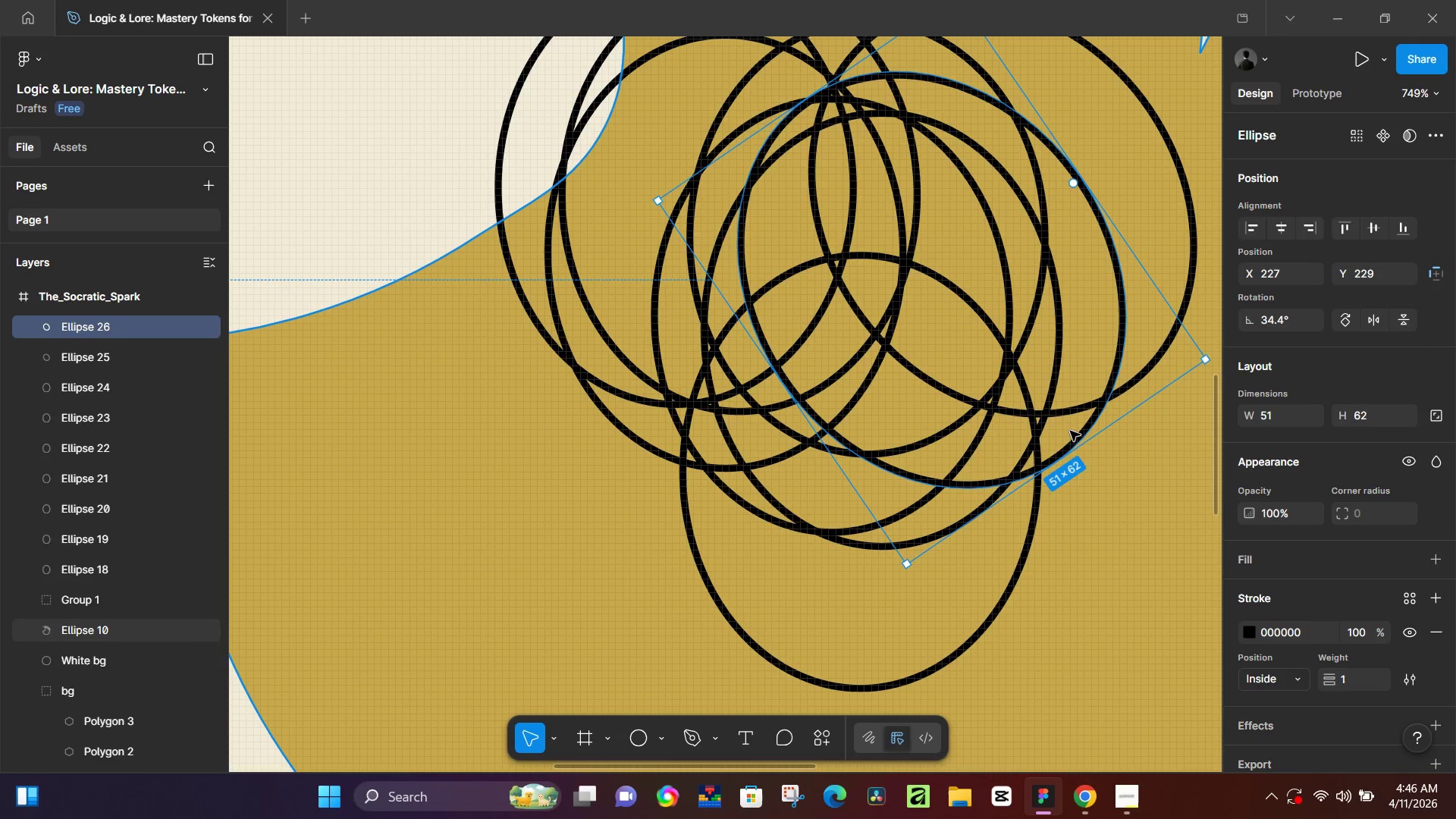 
left_click_drag(start_coordinate=[1070, 431], to_coordinate=[1083, 398])
 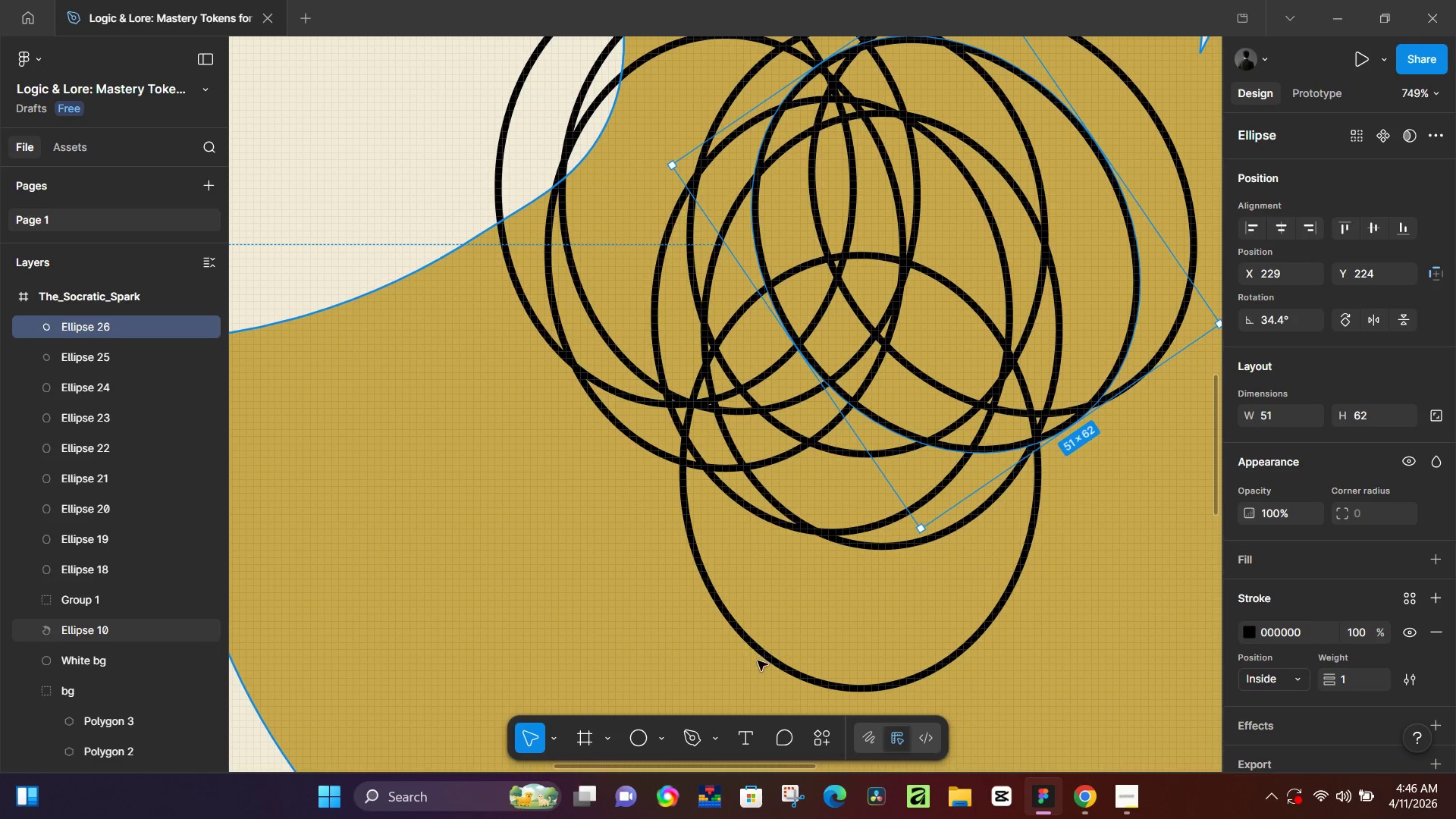 
wait(5.58)
 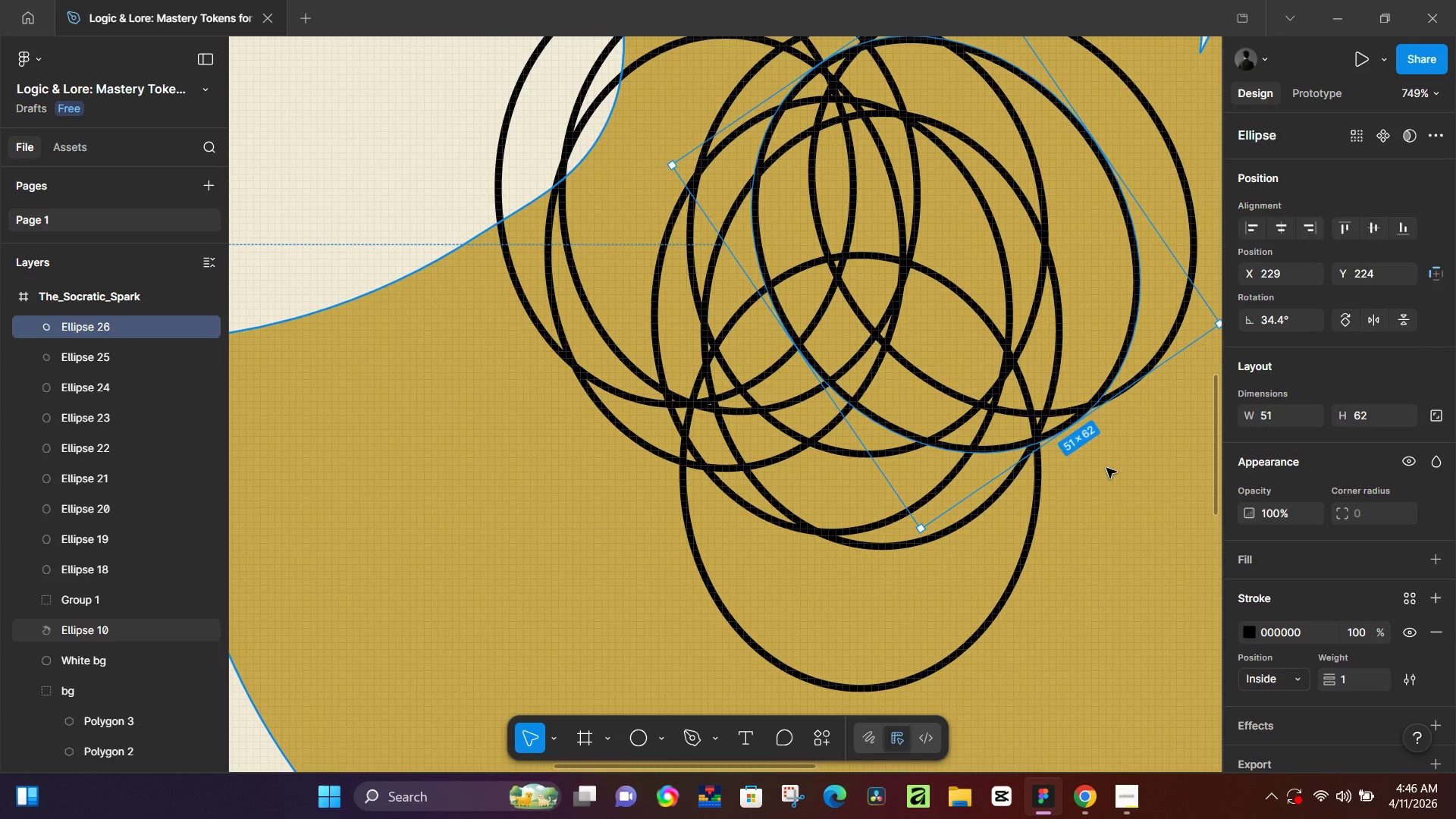 
hold_key(key=ShiftLeft, duration=1.22)
left_click([118, 577])
 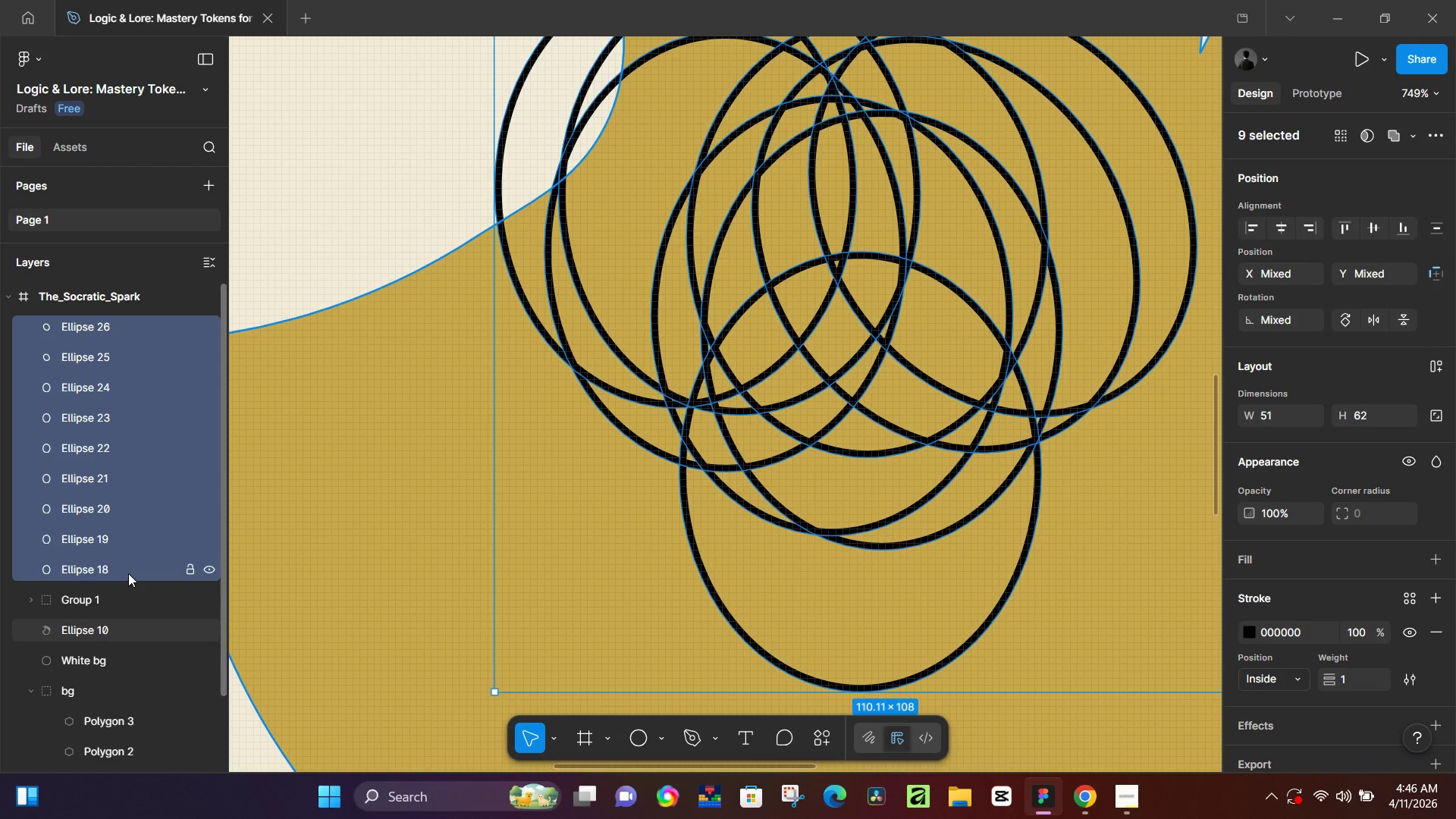 
key(M)
 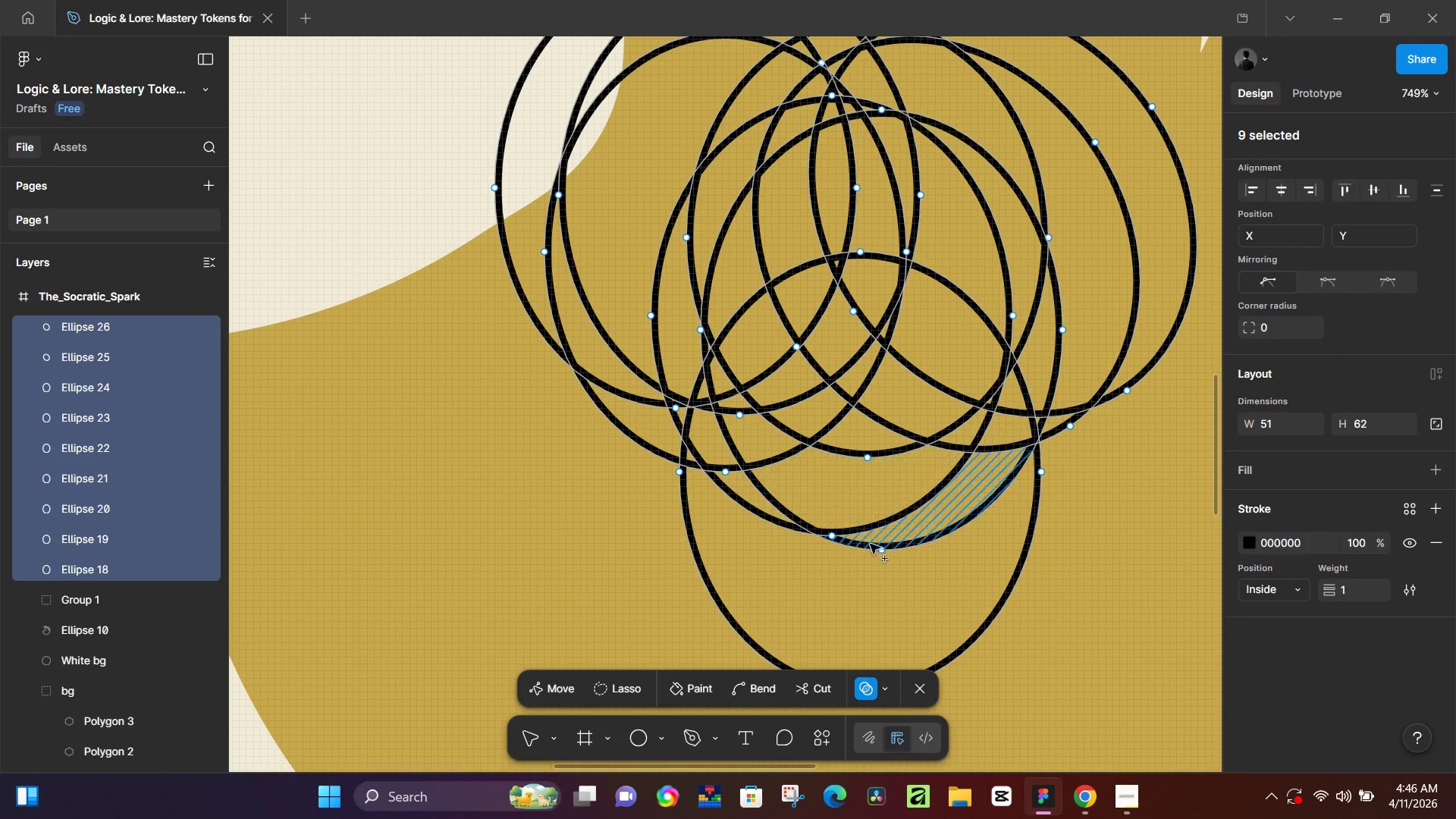 
left_click_drag(start_coordinate=[795, 563], to_coordinate=[745, 312])
 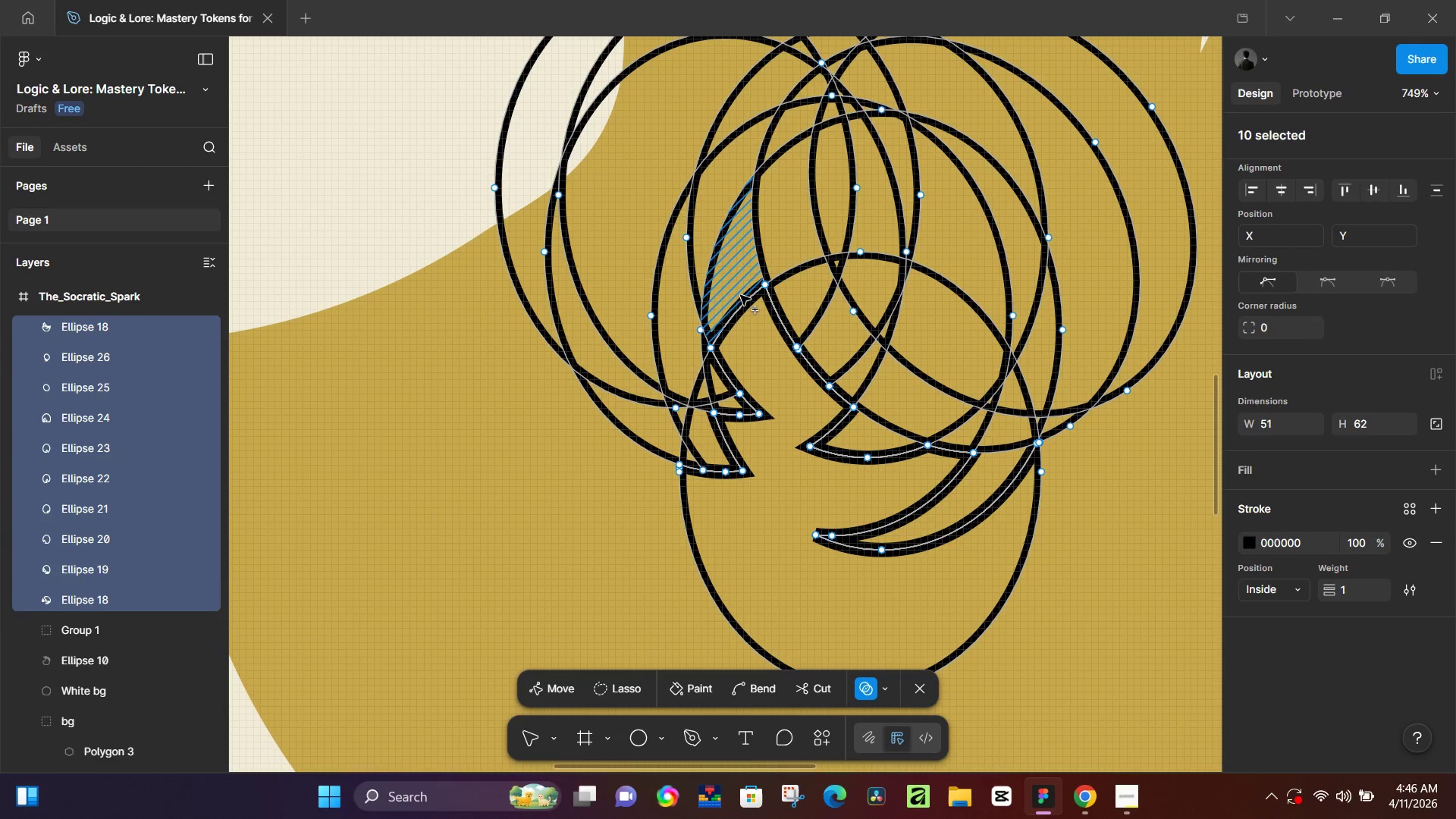 
left_click_drag(start_coordinate=[740, 292], to_coordinate=[762, 340])
 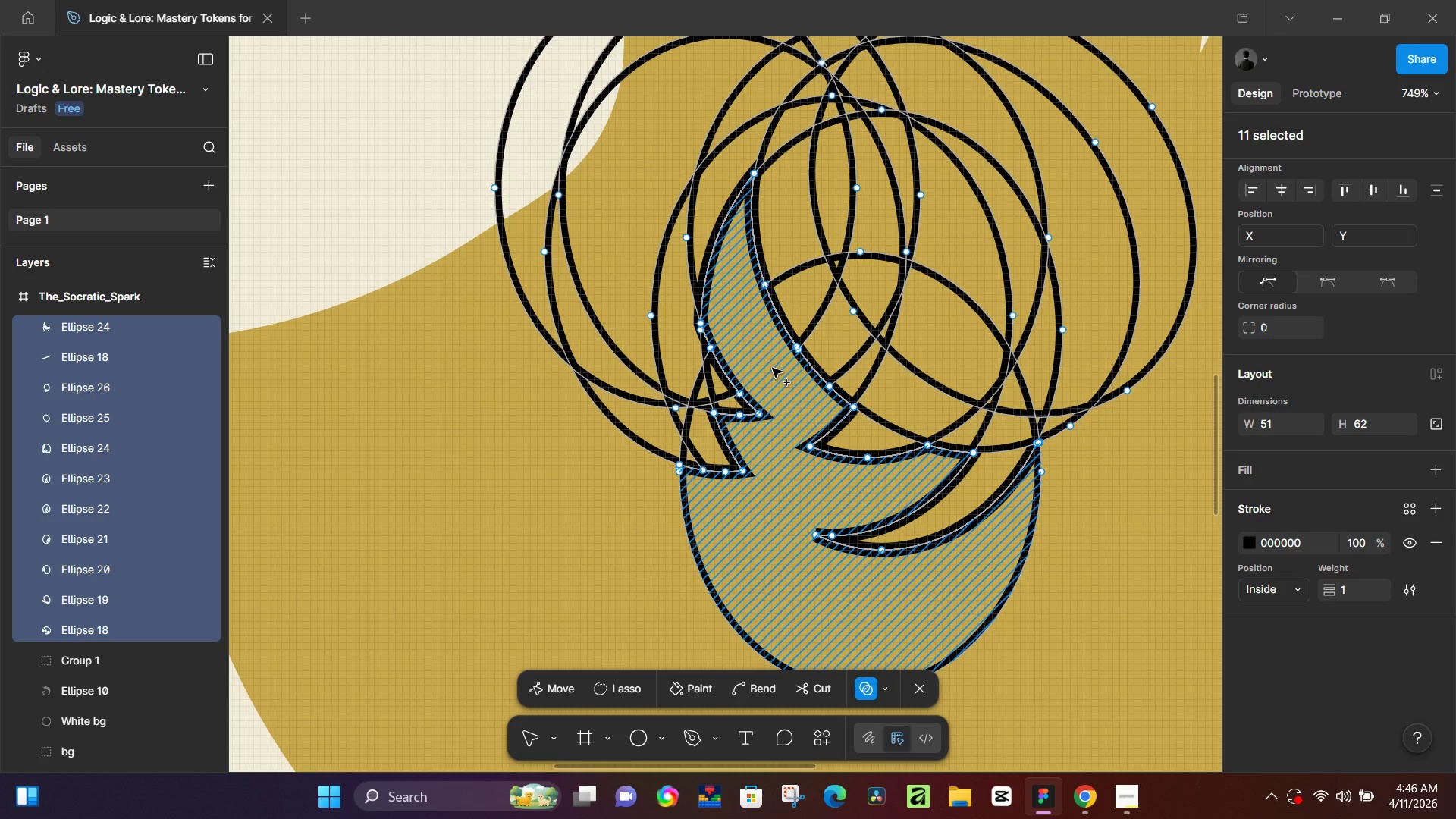 
wait(5.12)
 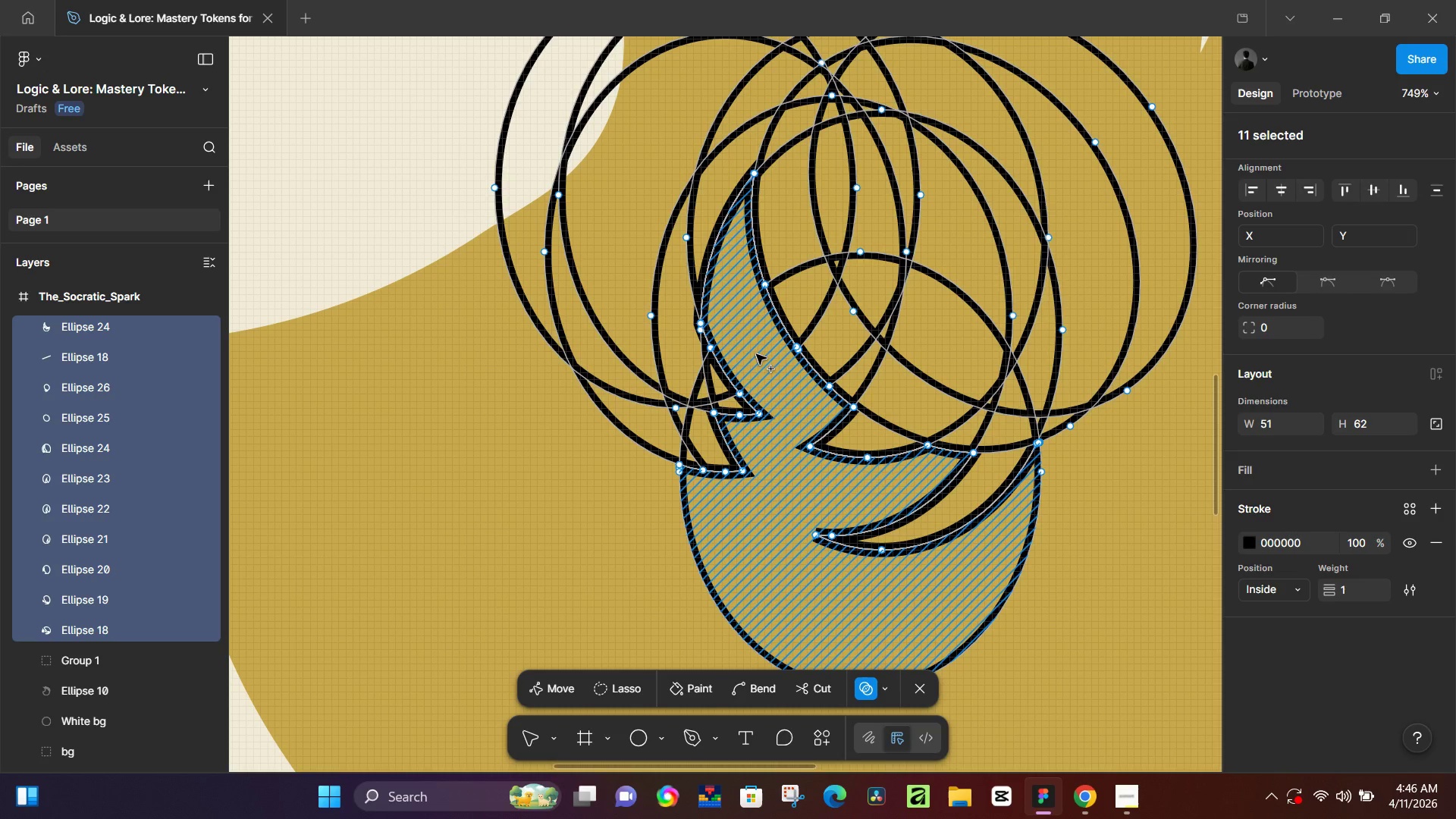 
left_click_drag(start_coordinate=[758, 315], to_coordinate=[777, 215])
 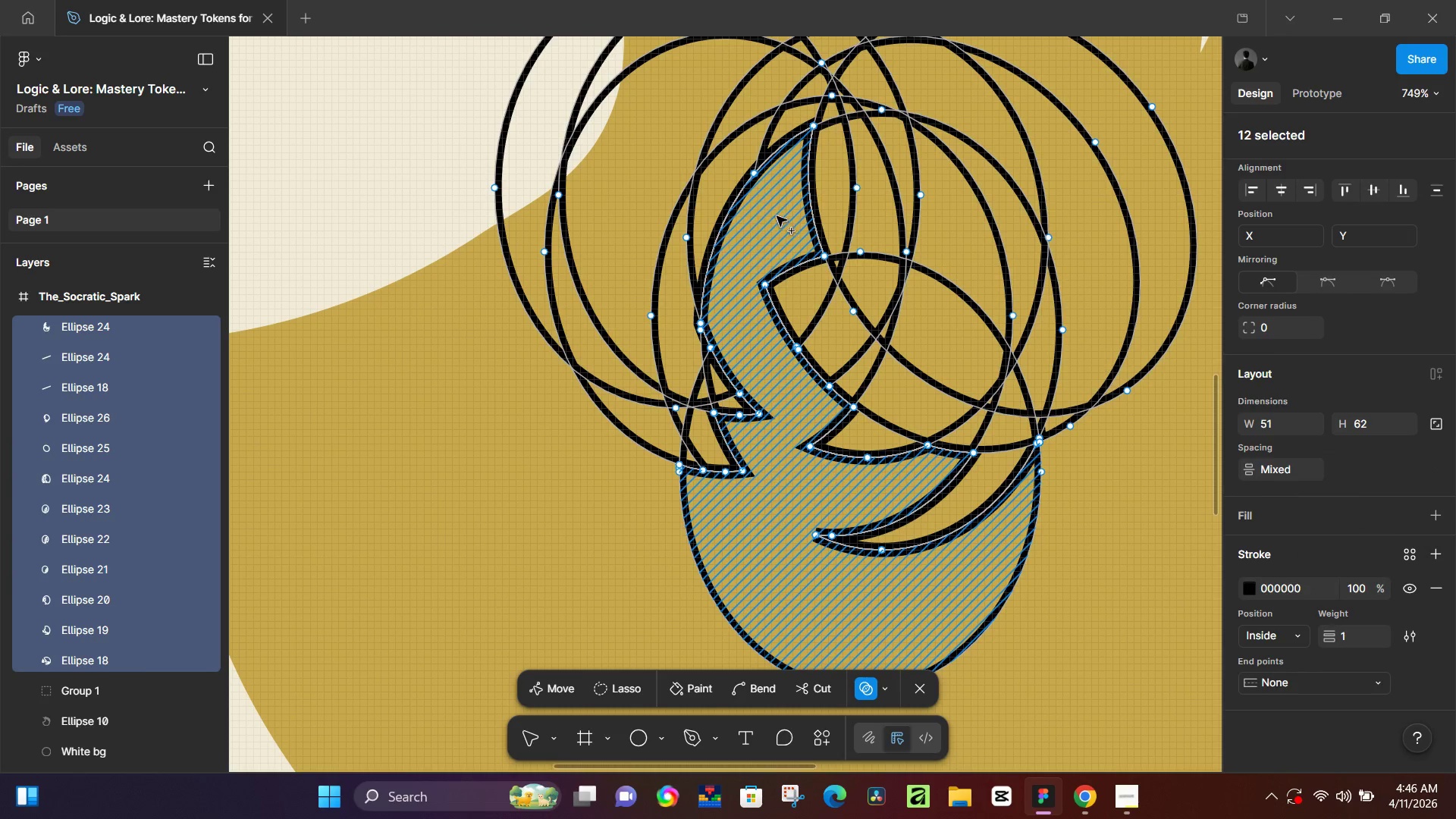 
left_click_drag(start_coordinate=[783, 237], to_coordinate=[823, 369])
 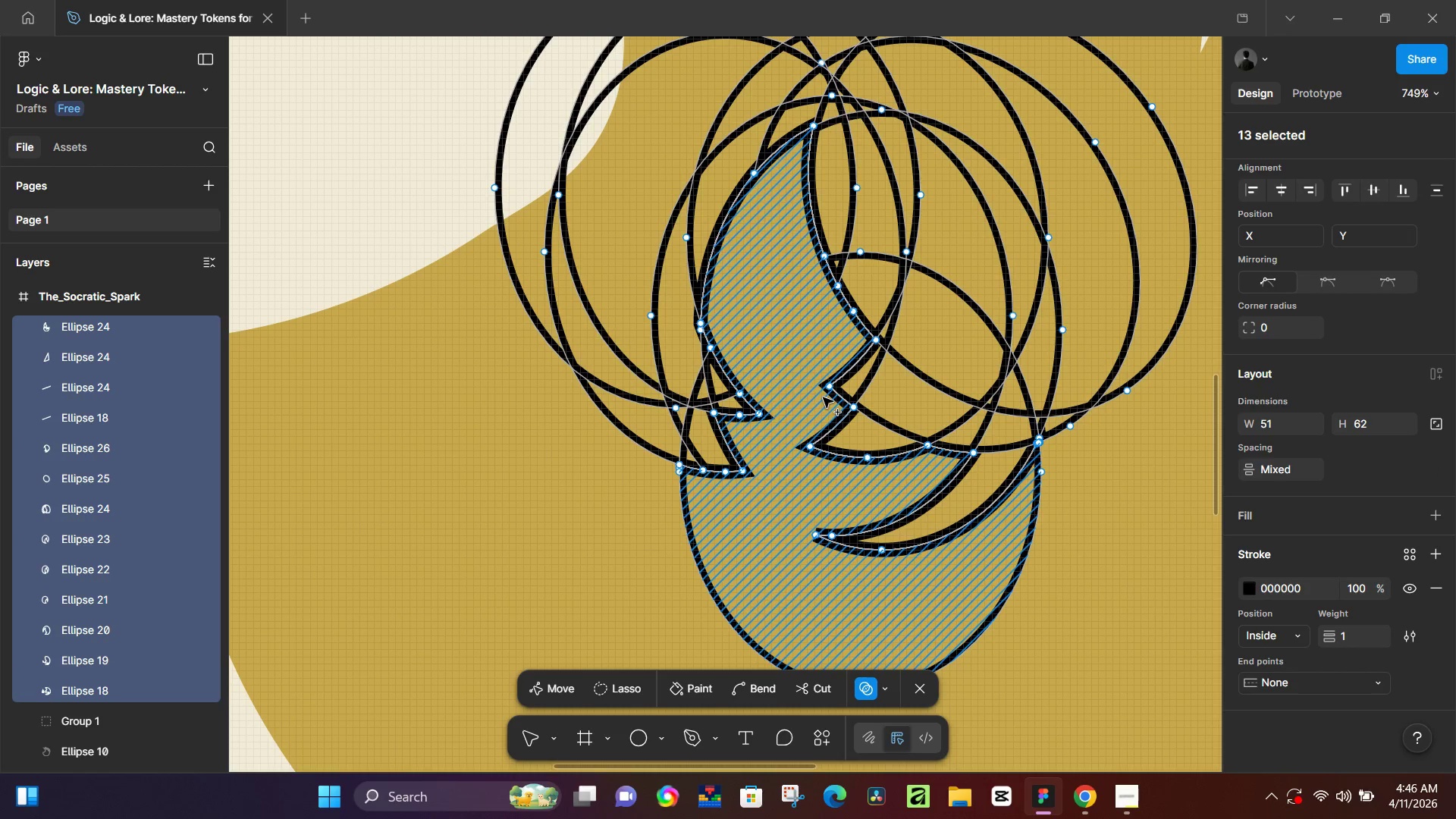 
left_click_drag(start_coordinate=[827, 348], to_coordinate=[868, 253])
 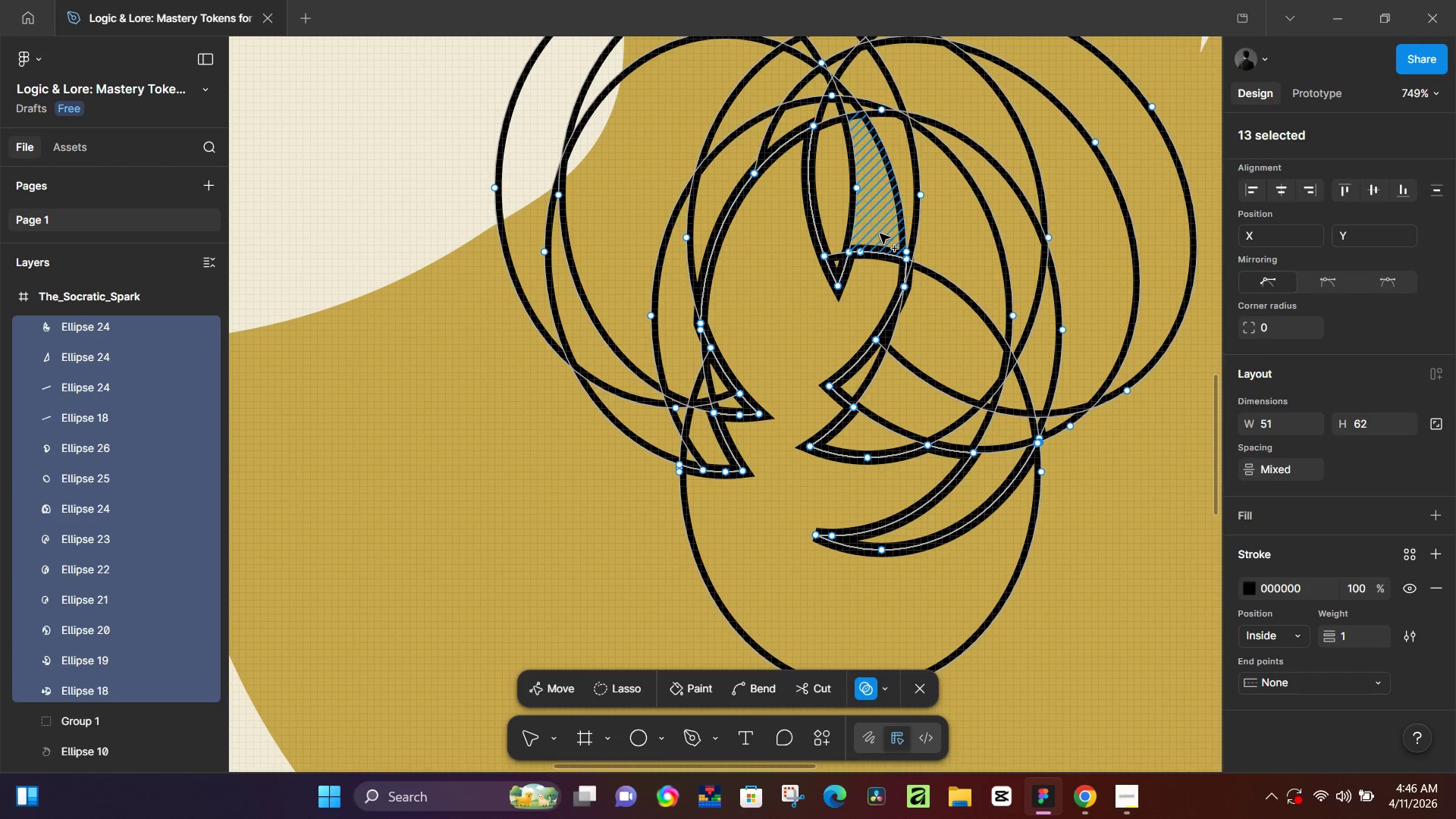 
left_click_drag(start_coordinate=[880, 233], to_coordinate=[839, 304])
 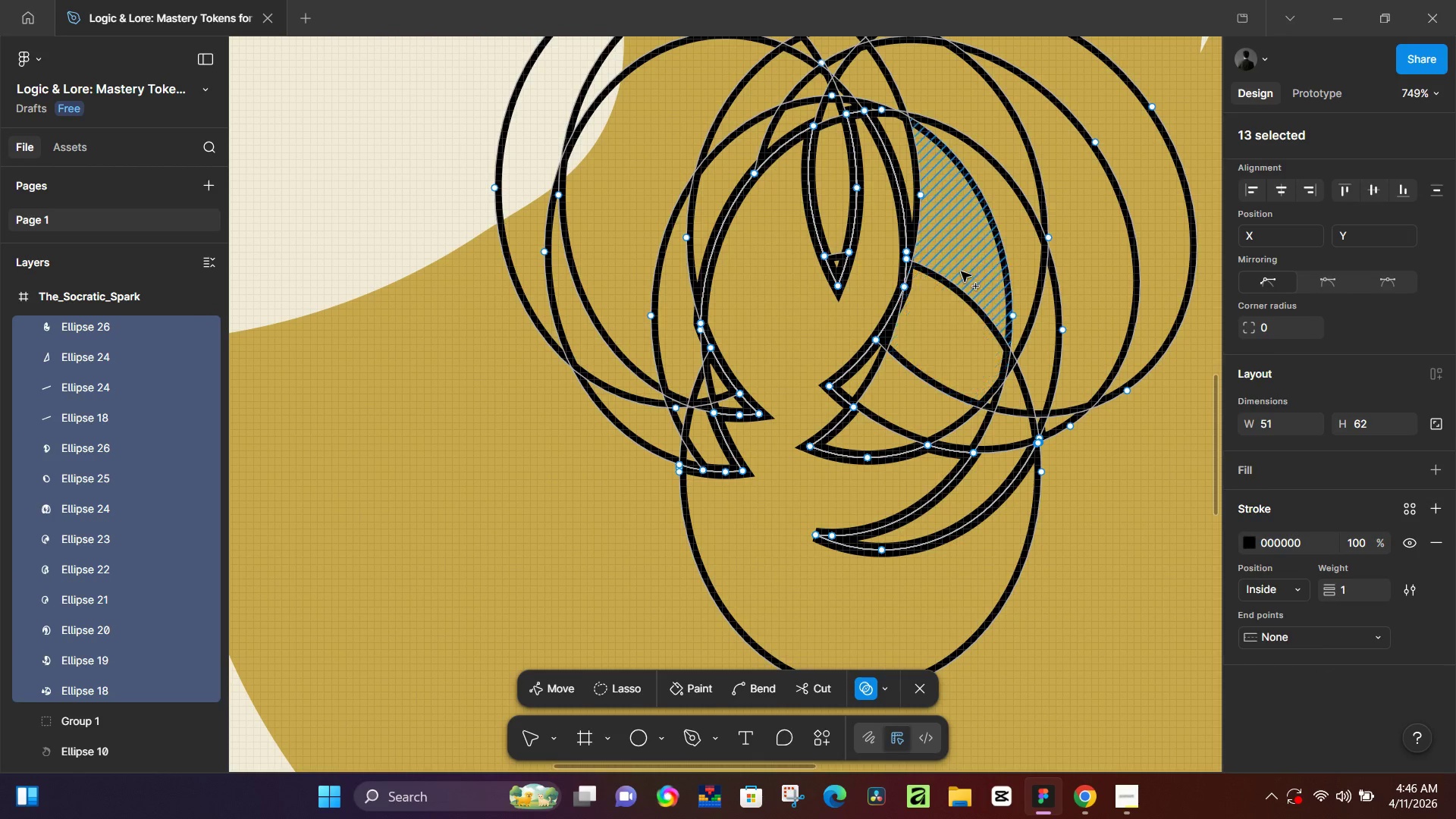 
left_click_drag(start_coordinate=[964, 265], to_coordinate=[826, 477])
 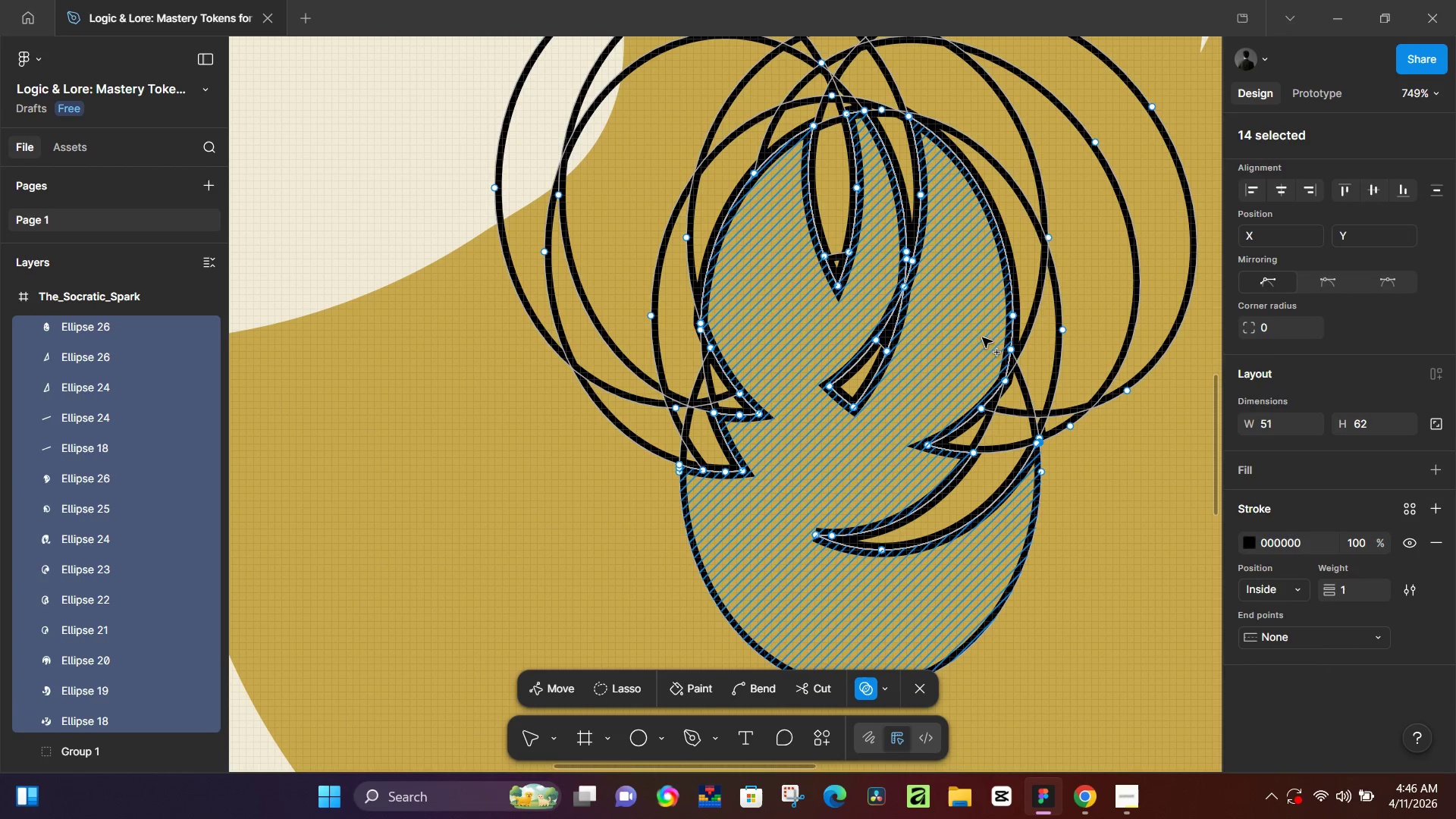 
left_click_drag(start_coordinate=[940, 330], to_coordinate=[843, 344])
 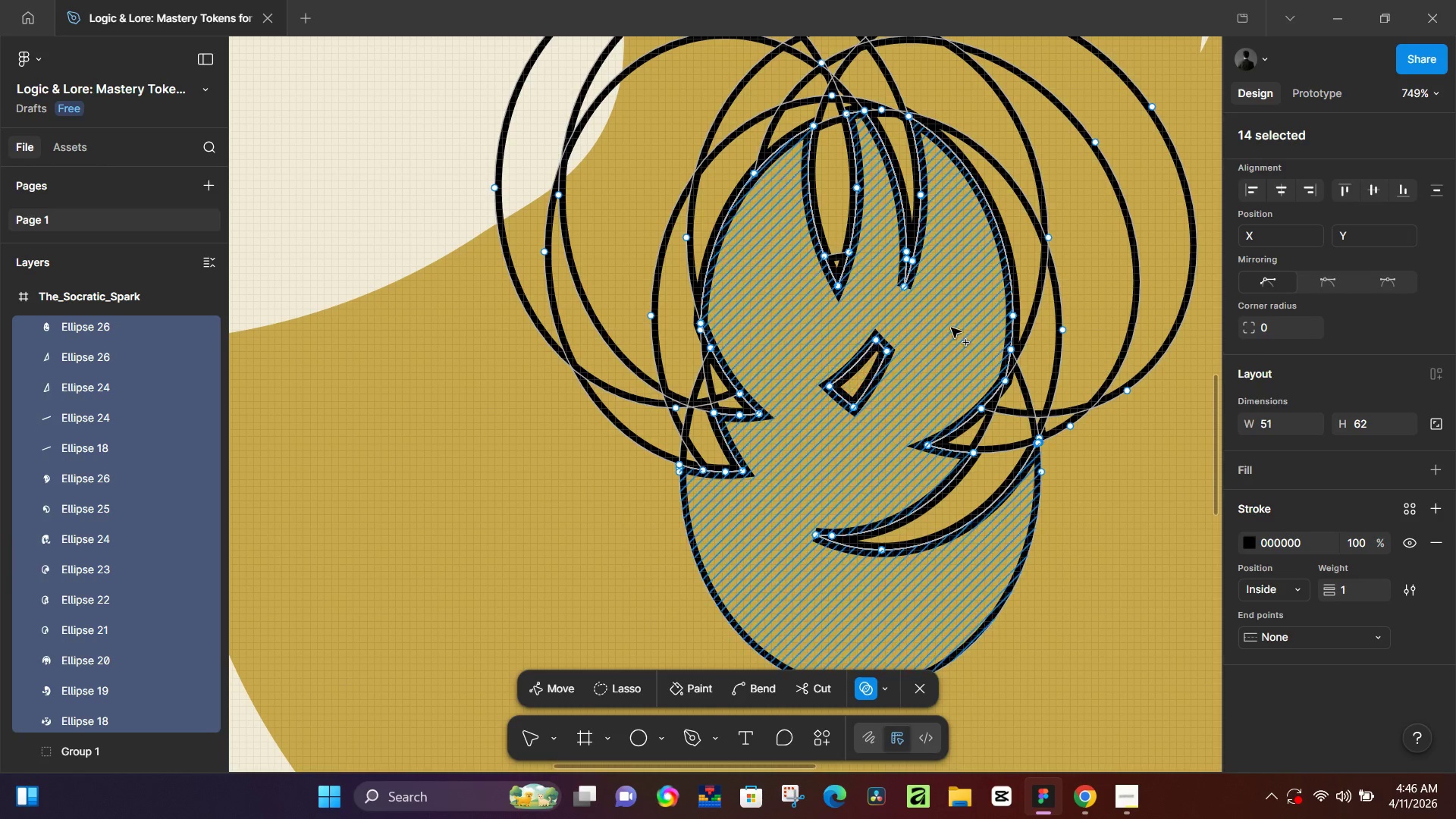 
left_click_drag(start_coordinate=[946, 328], to_coordinate=[829, 410])
 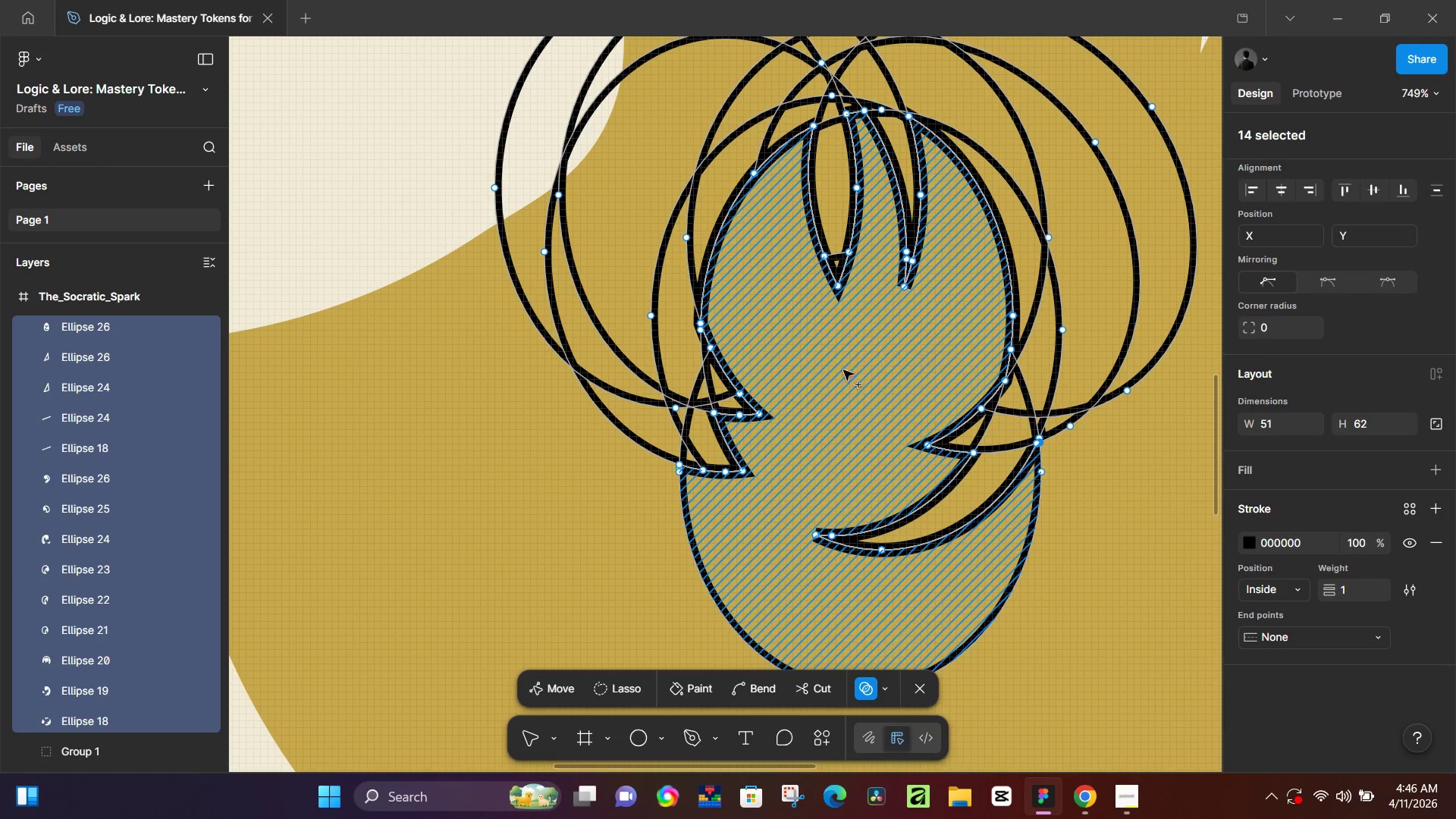 
left_click_drag(start_coordinate=[800, 371], to_coordinate=[723, 485])
 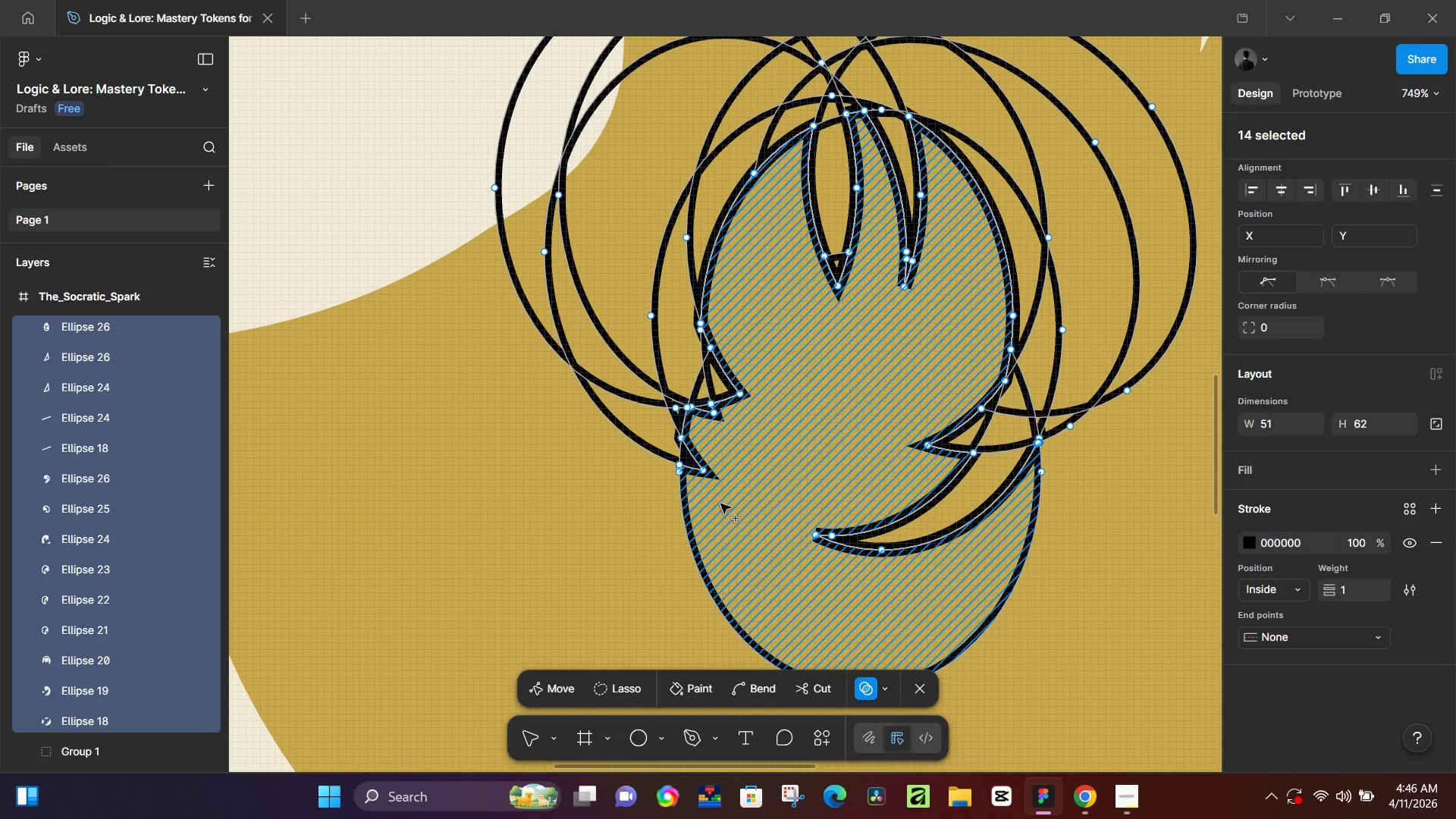 
left_click_drag(start_coordinate=[720, 504], to_coordinate=[719, 334])
 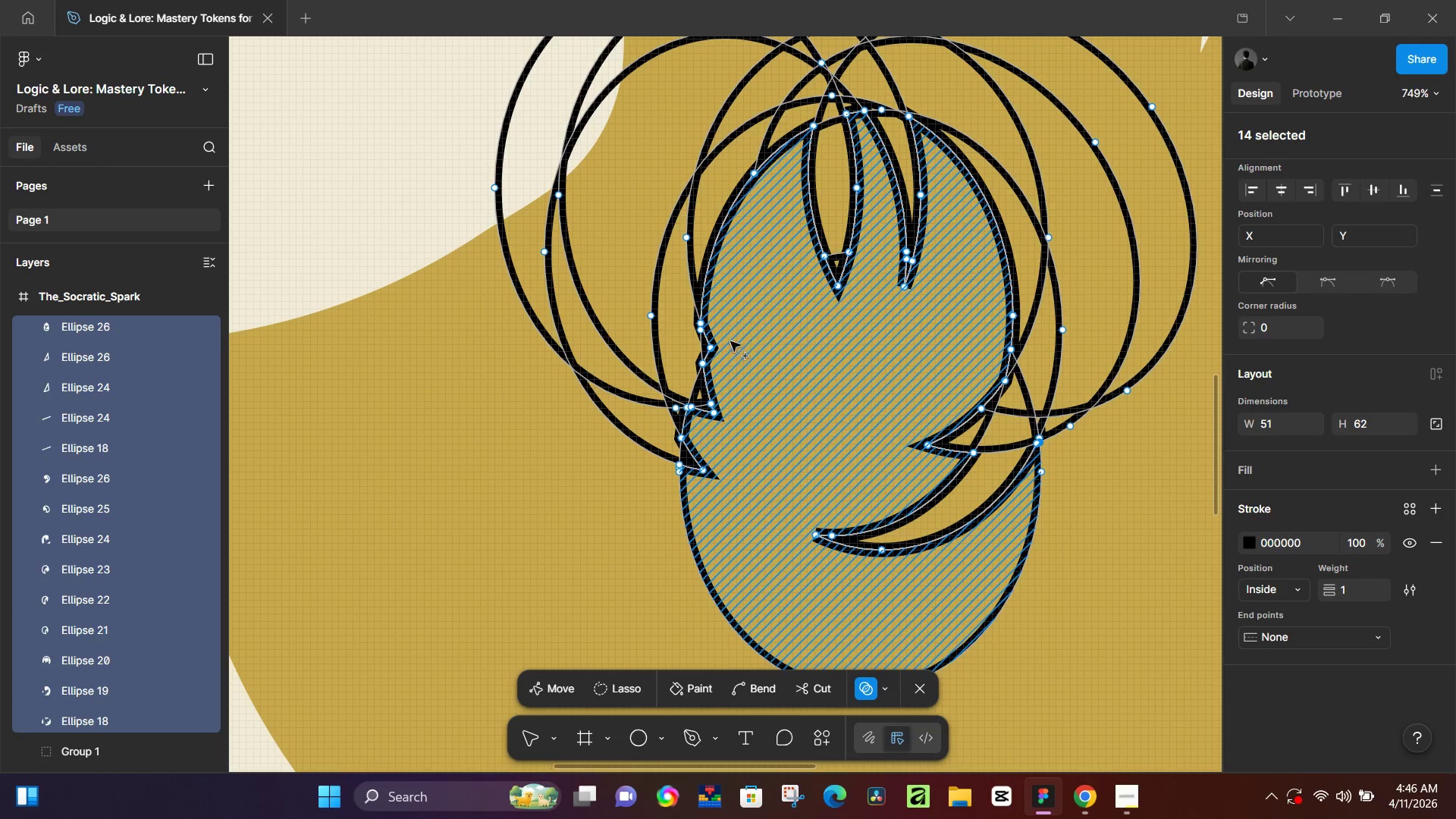 
left_click_drag(start_coordinate=[729, 384], to_coordinate=[703, 479])
 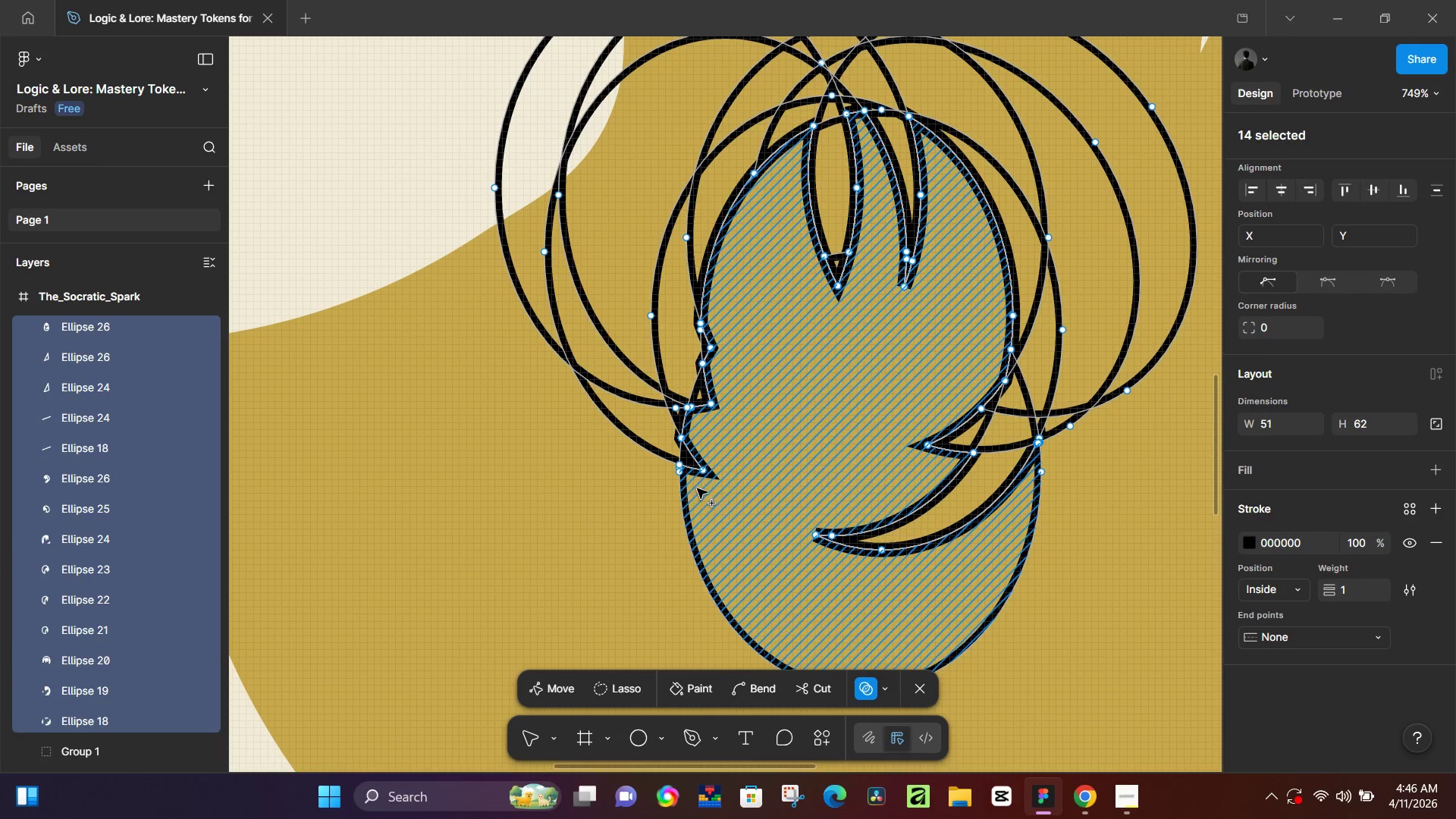 
left_click_drag(start_coordinate=[696, 488], to_coordinate=[716, 400])
 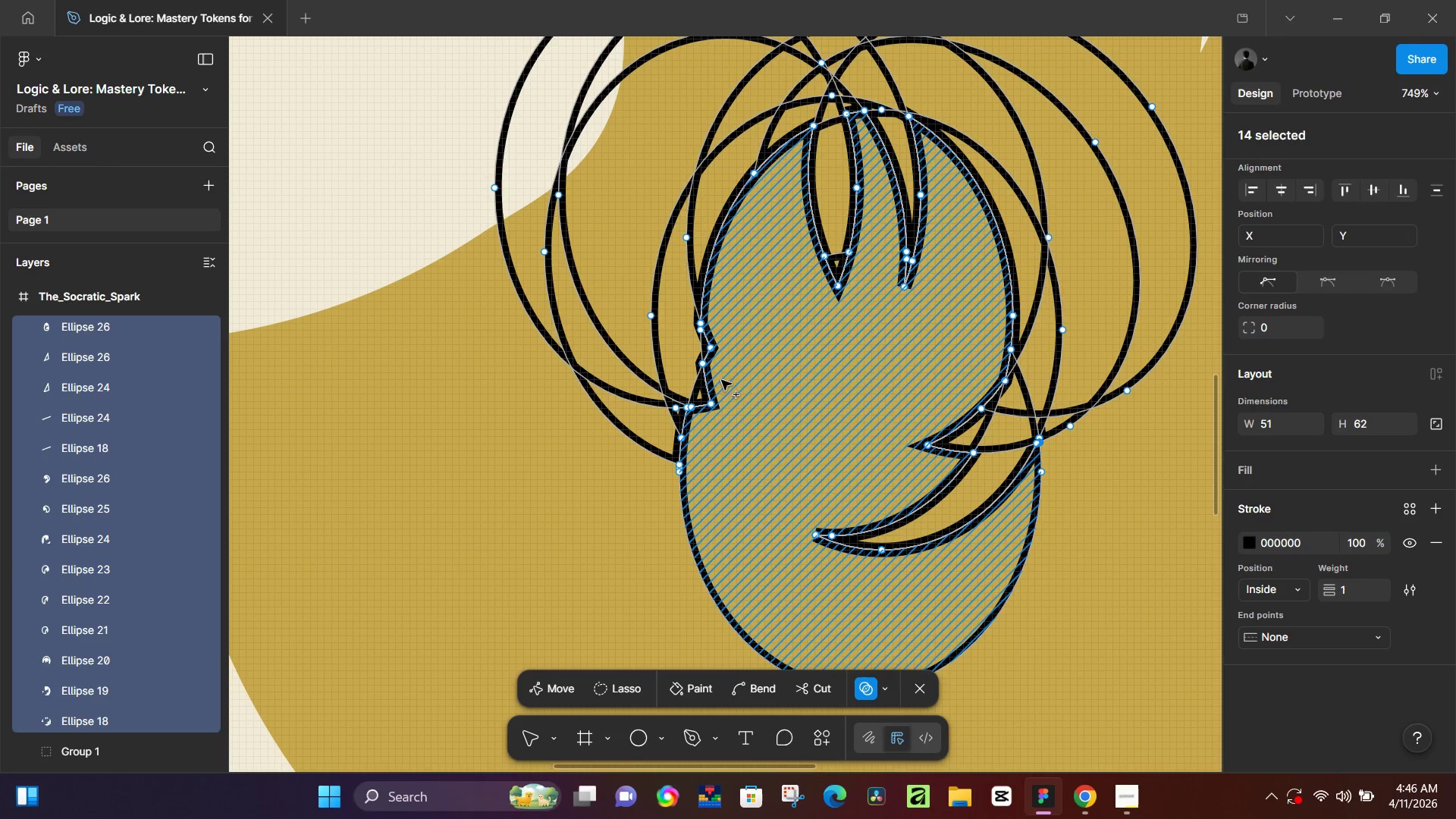 
left_click_drag(start_coordinate=[721, 376], to_coordinate=[698, 415])
 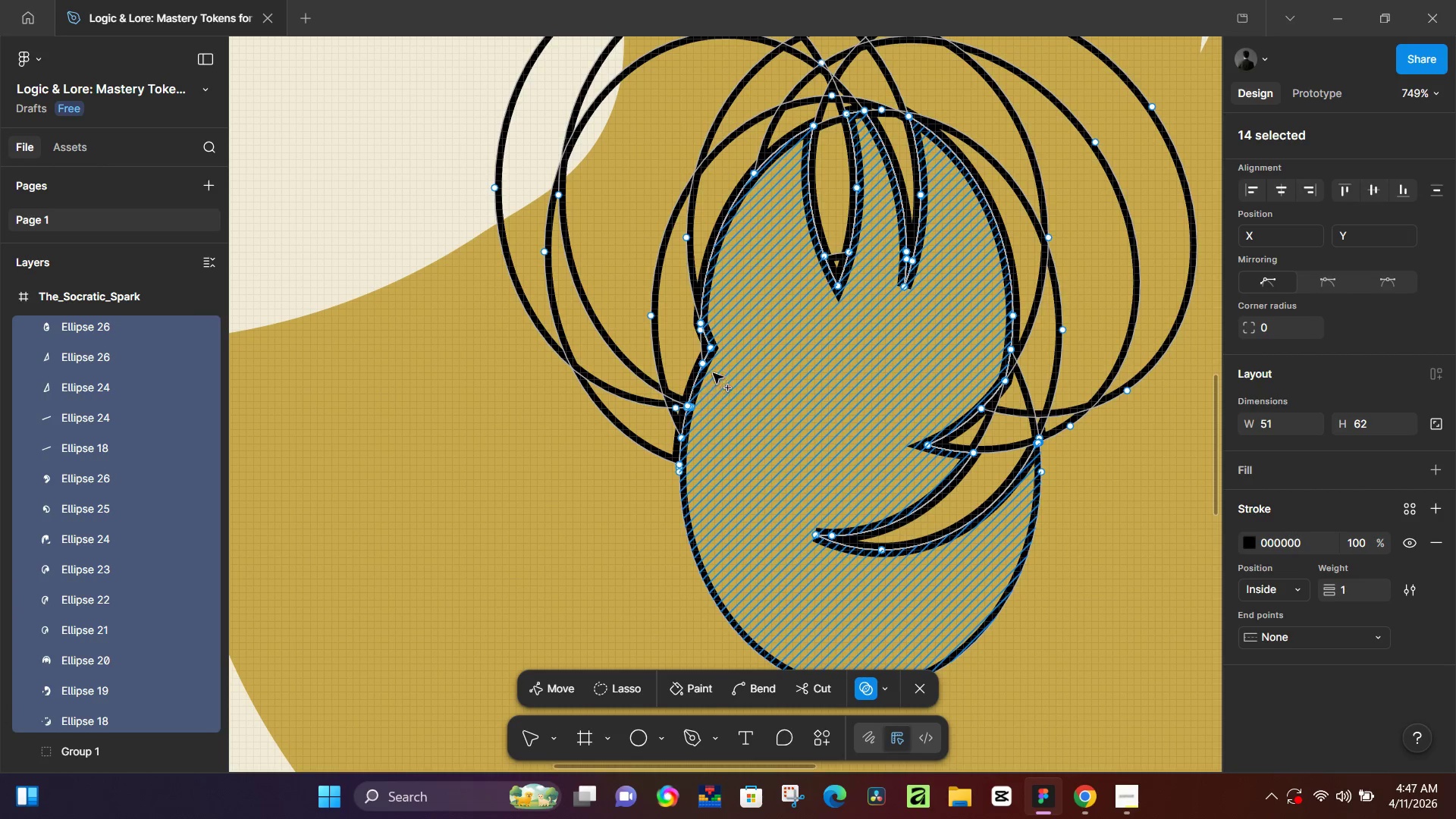 
left_click_drag(start_coordinate=[714, 370], to_coordinate=[709, 372])
 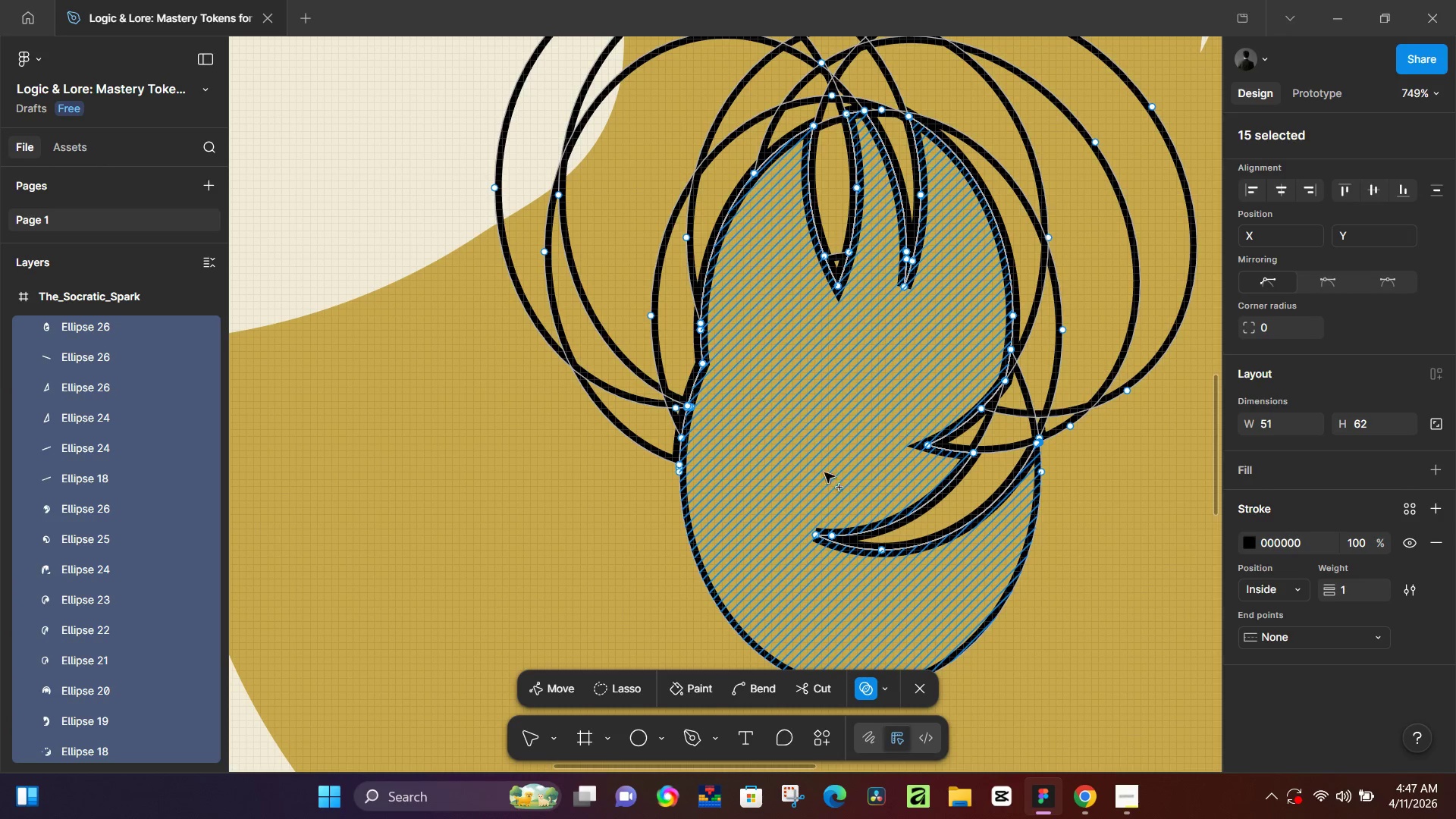 
left_click_drag(start_coordinate=[876, 468], to_coordinate=[1040, 375])
 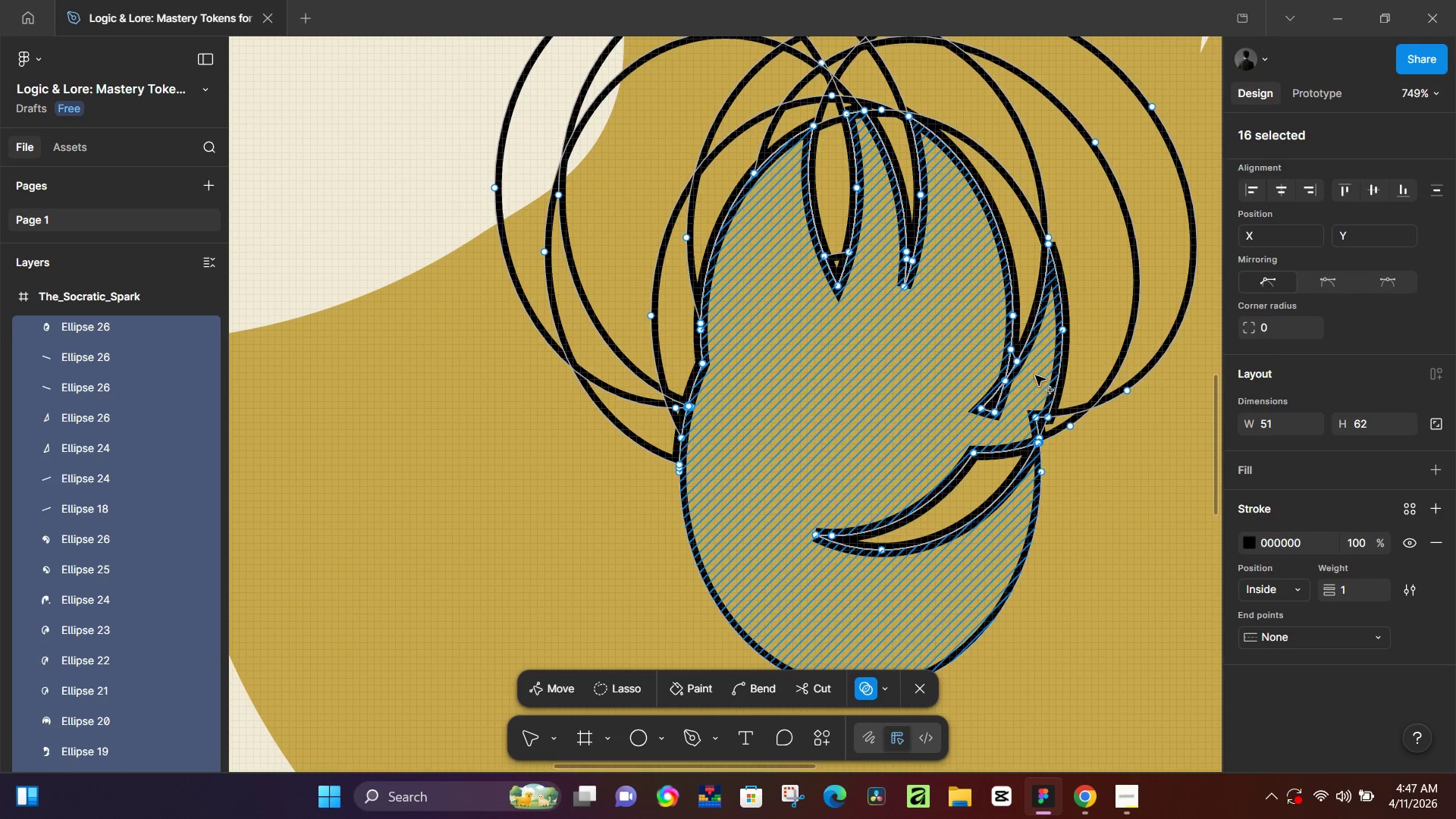 
left_click_drag(start_coordinate=[1031, 377], to_coordinate=[927, 396])
 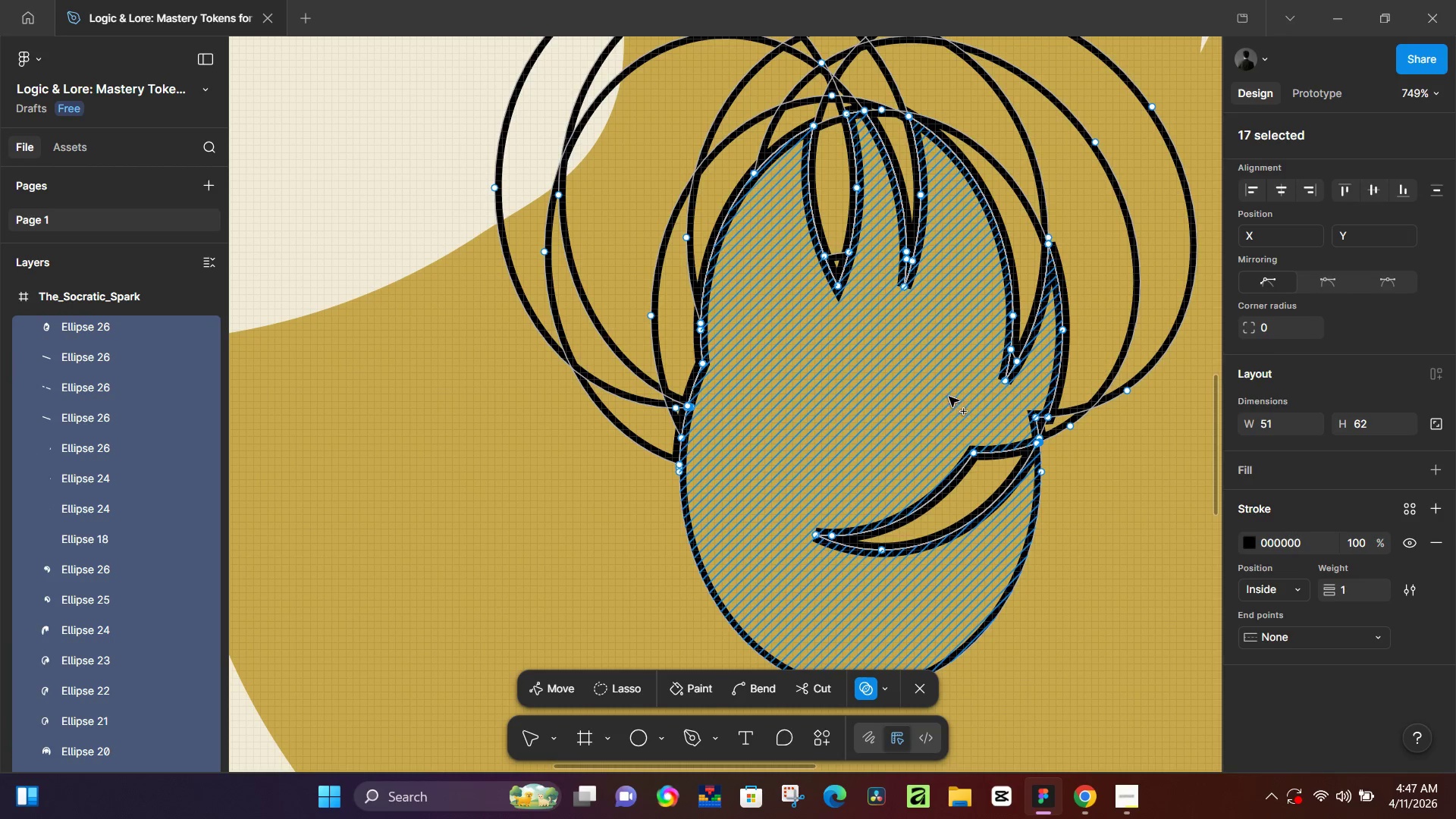 
left_click_drag(start_coordinate=[950, 397], to_coordinate=[977, 479])
 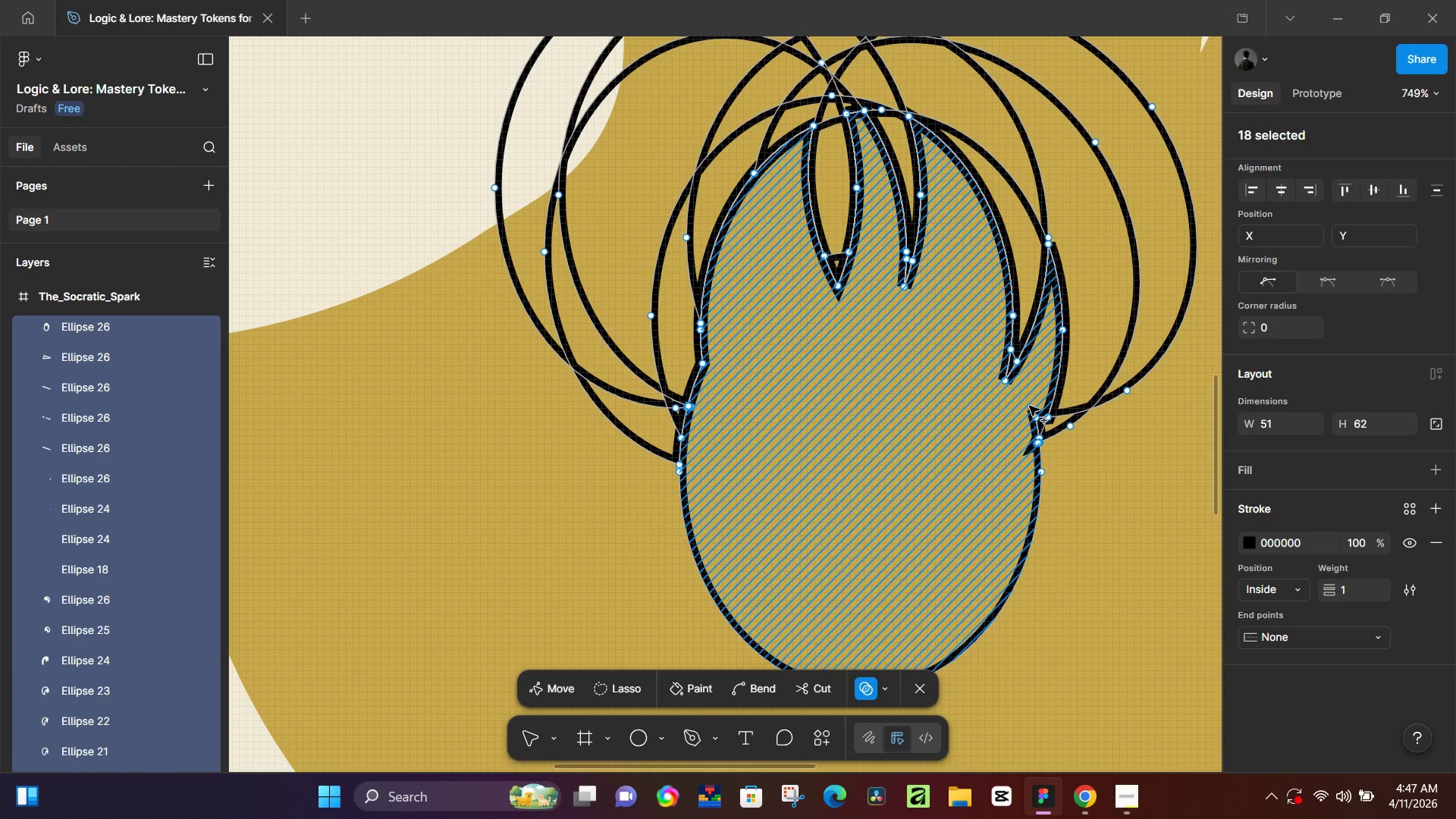 
left_click_drag(start_coordinate=[1029, 406], to_coordinate=[1014, 457])
 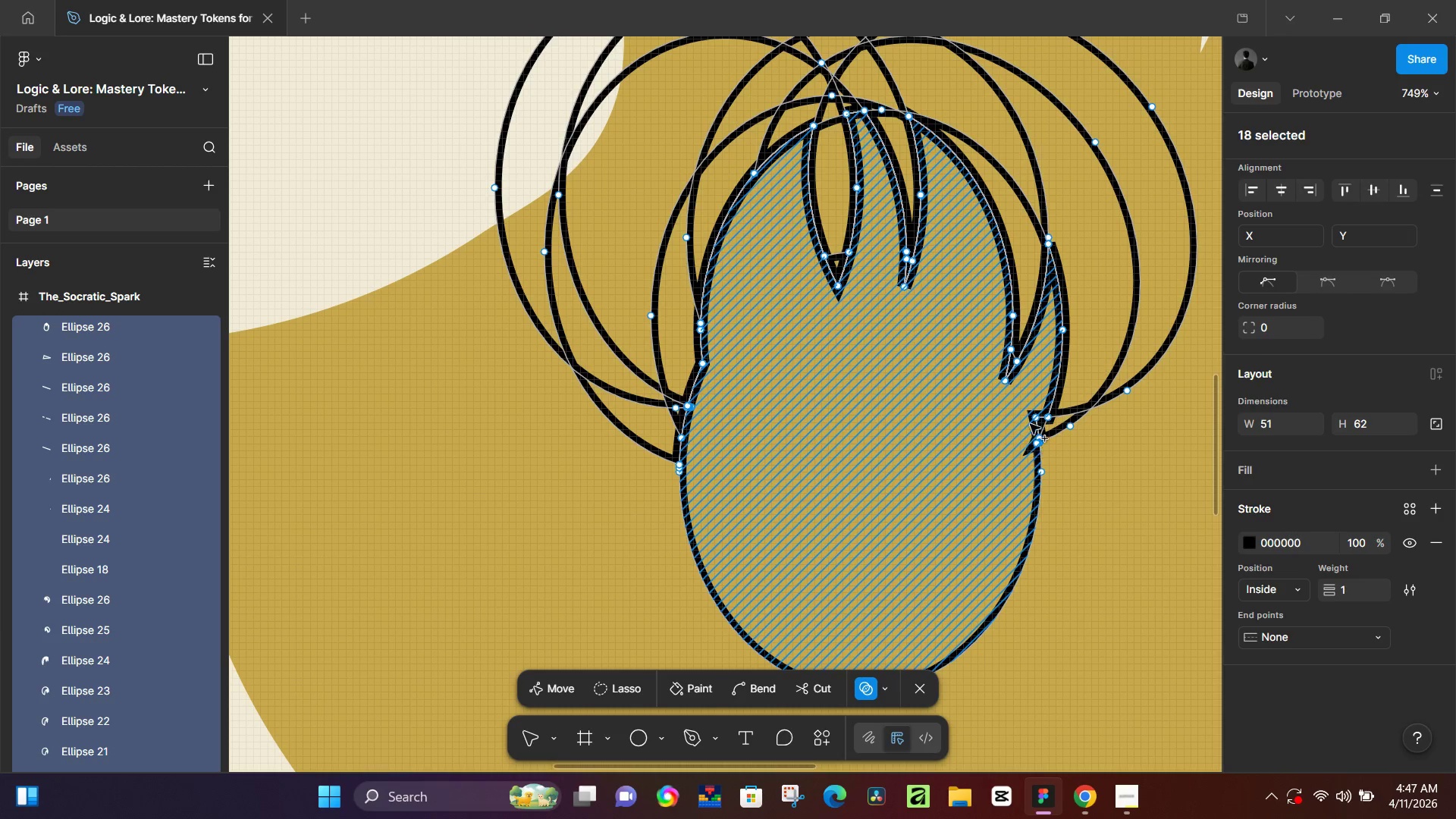 
left_click_drag(start_coordinate=[1034, 415], to_coordinate=[1025, 444])
 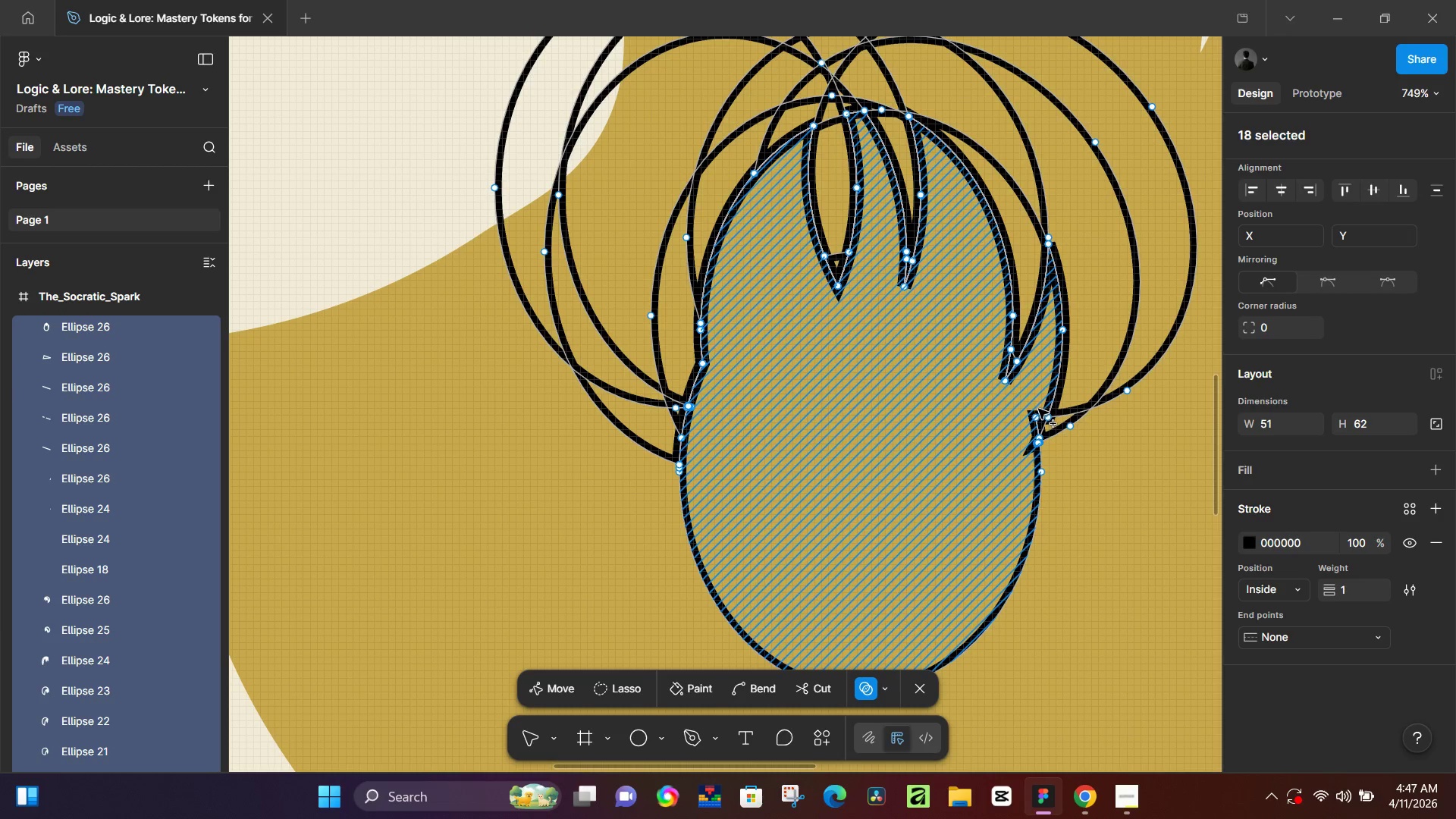 
left_click_drag(start_coordinate=[1038, 409], to_coordinate=[1029, 440])
 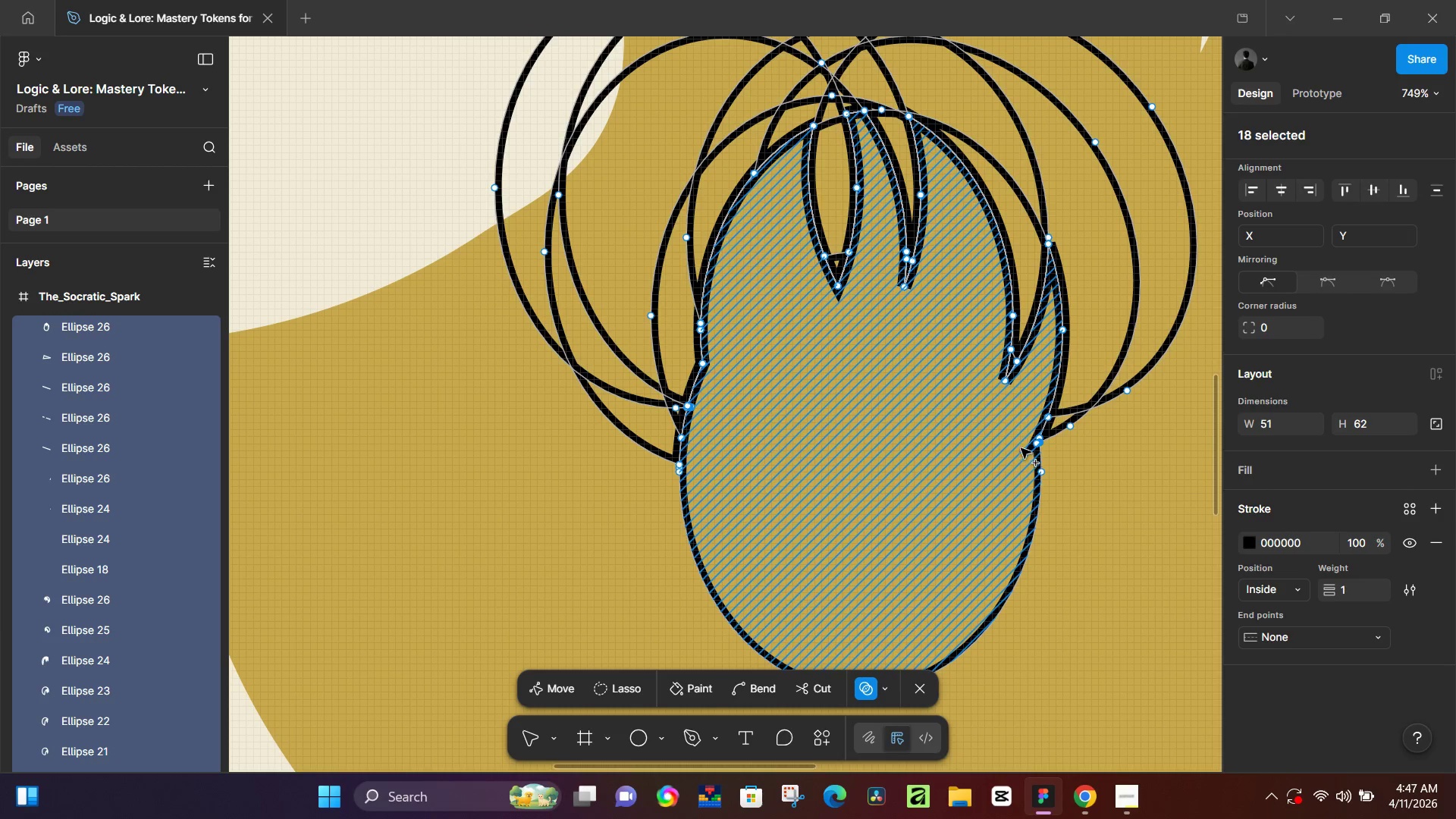 
left_click_drag(start_coordinate=[1030, 428], to_coordinate=[1034, 471])
 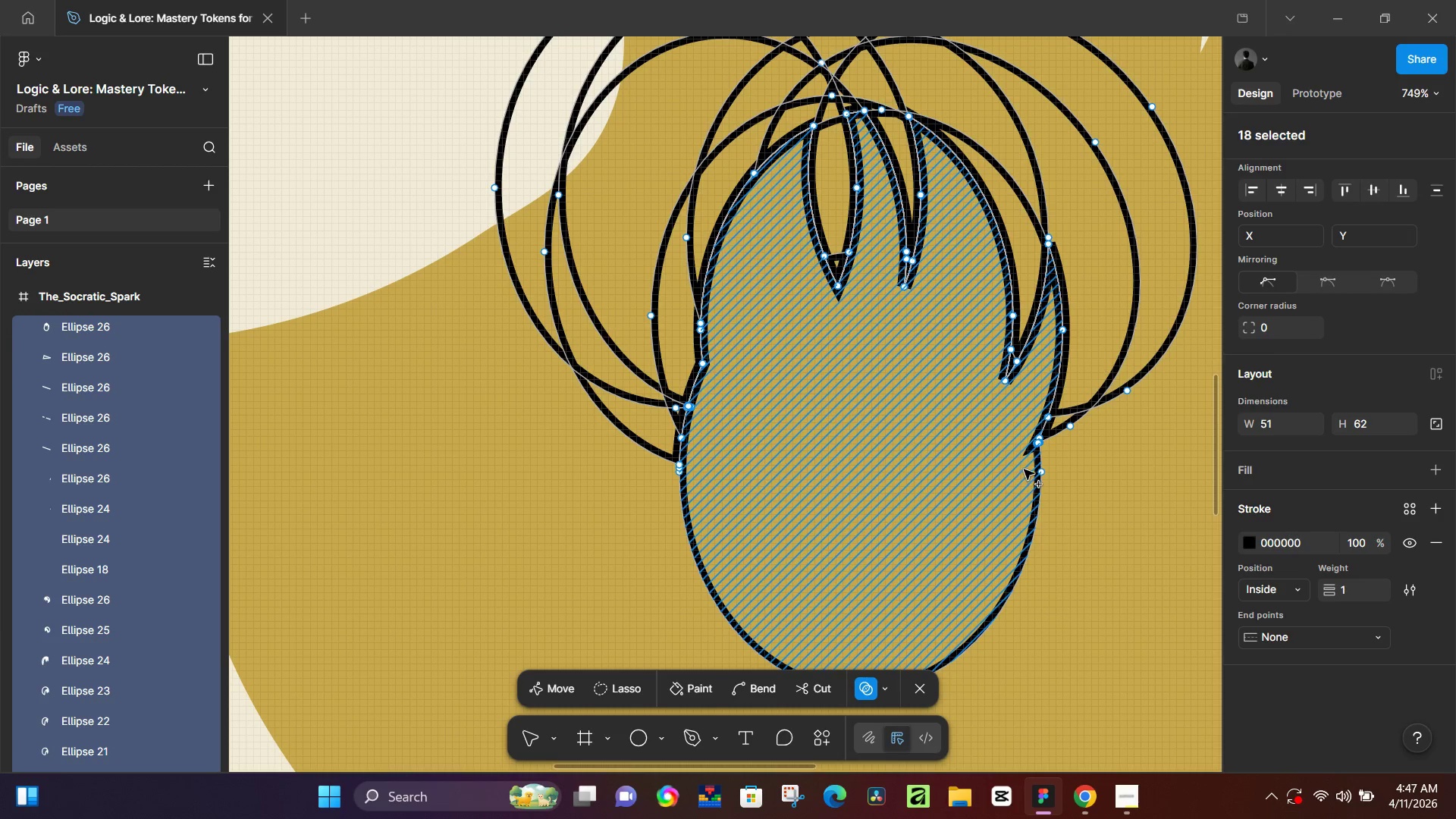 
hold_key(key=ControlLeft, duration=1.05)
scroll: coordinate [1040, 455], scroll_direction: up, amount: 13.0
 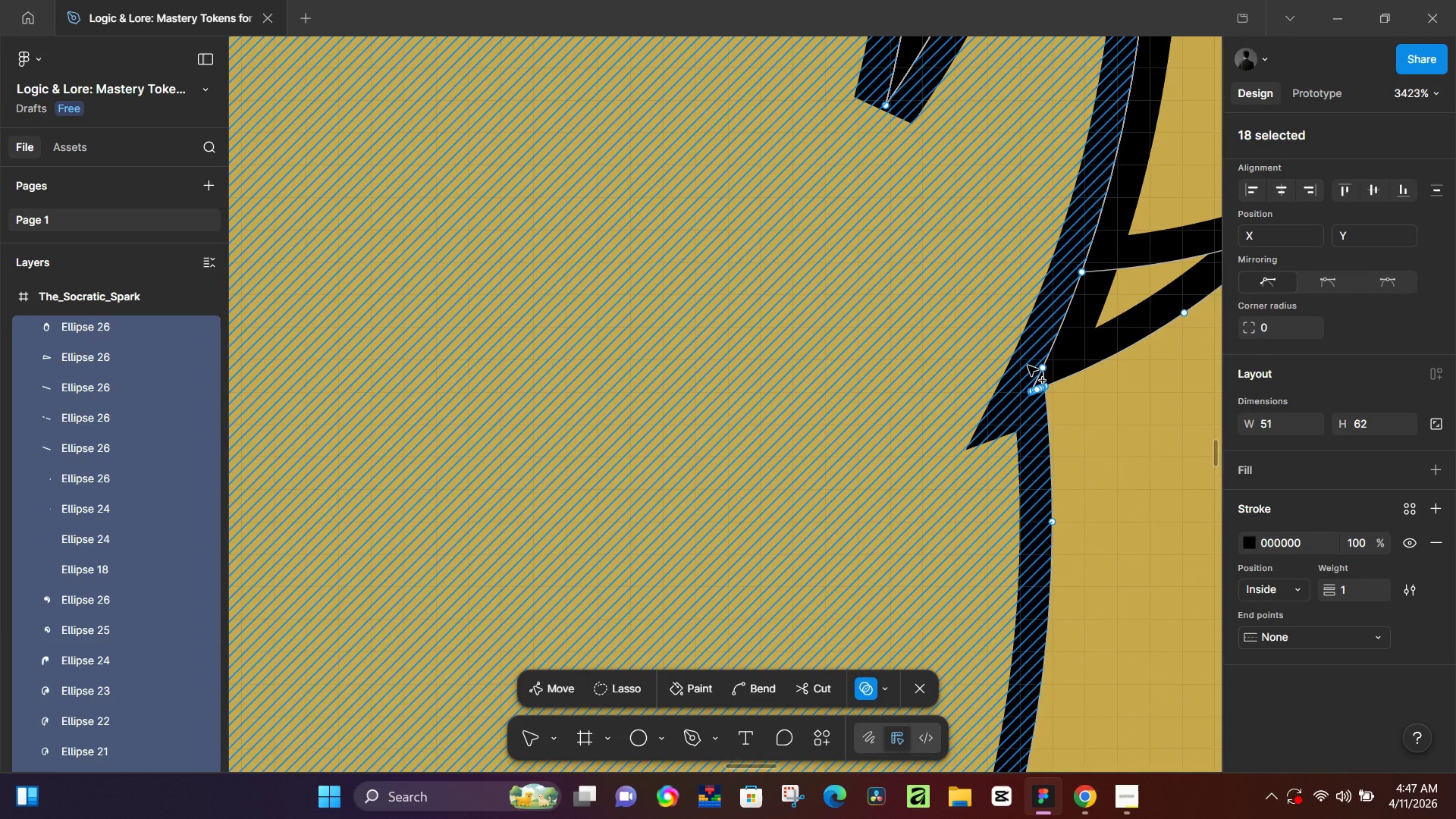 
left_click_drag(start_coordinate=[1028, 356], to_coordinate=[1039, 403])
 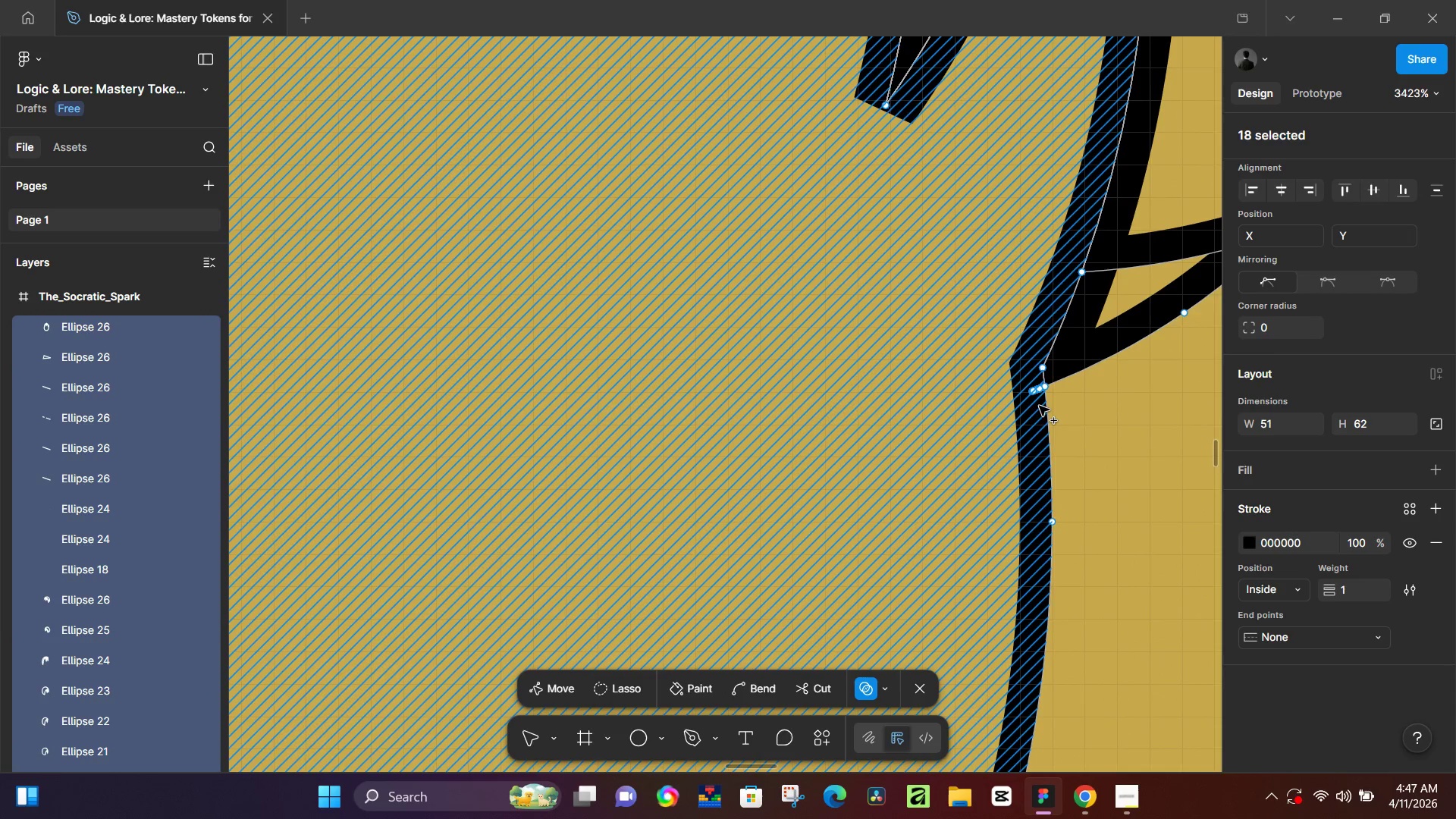 
hold_key(key=ControlLeft, duration=1.52)
 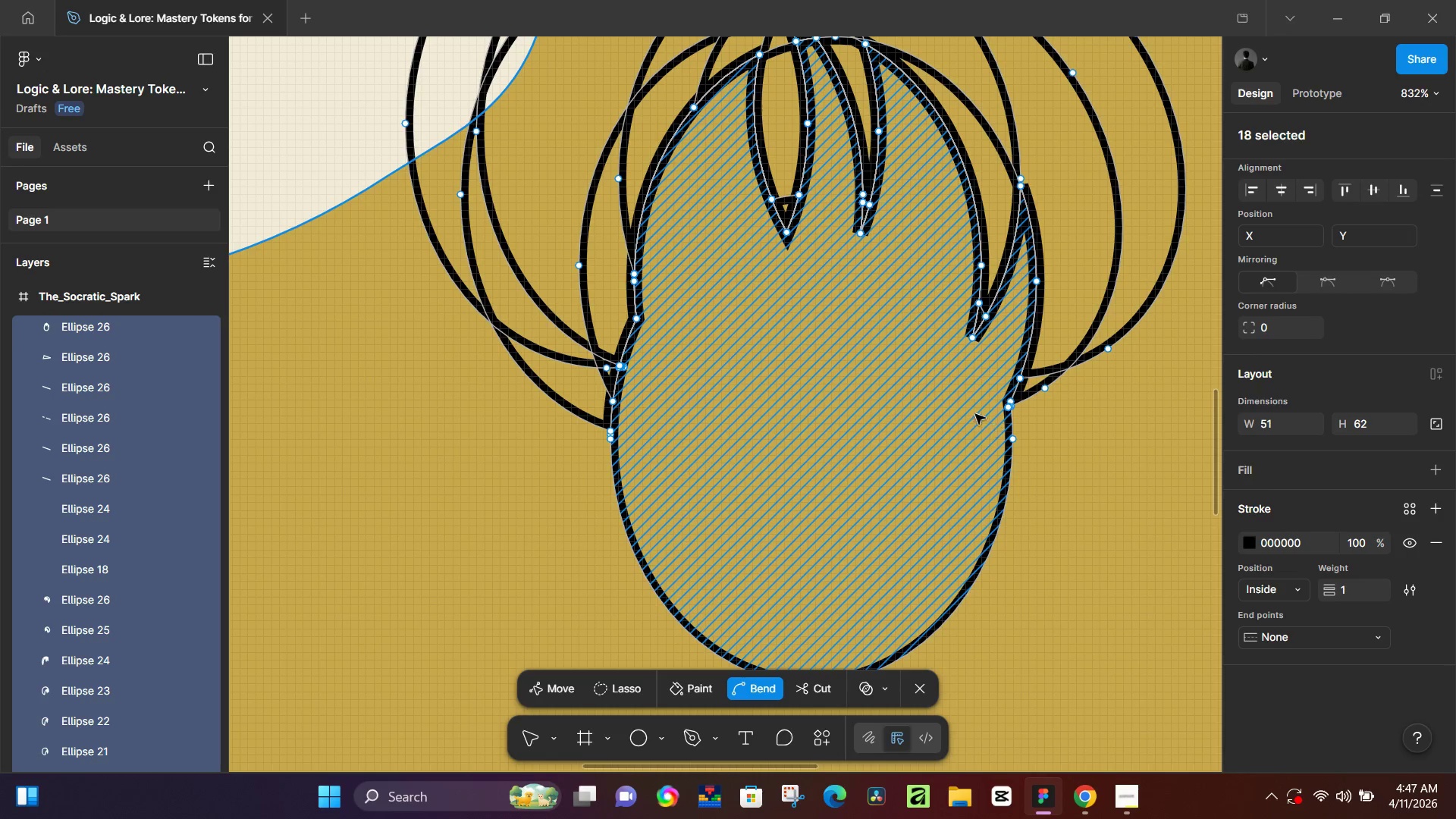 
hold_key(key=ControlLeft, duration=0.59)
 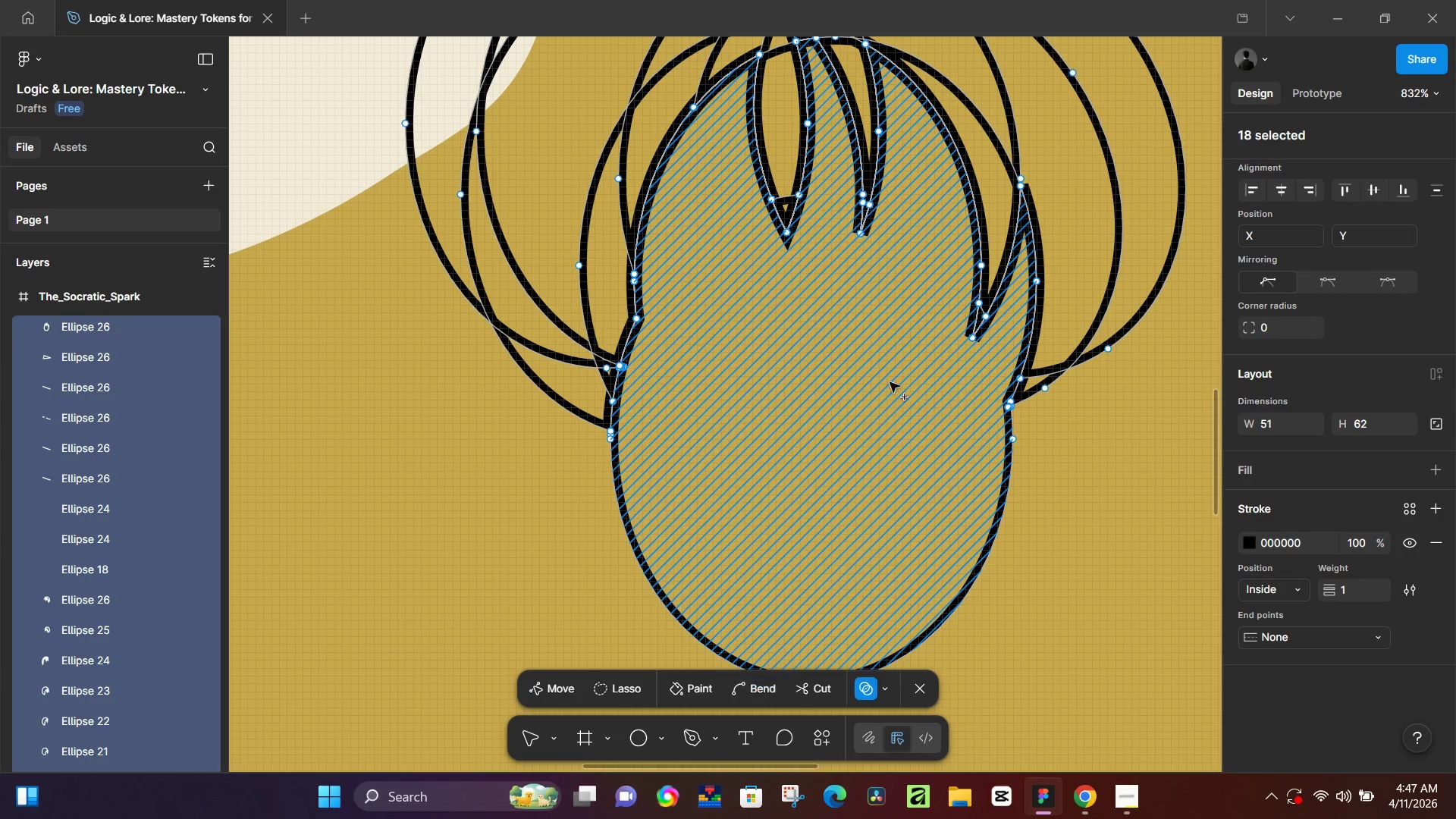 
scroll: coordinate [998, 416], scroll_direction: down, amount: 15.0
 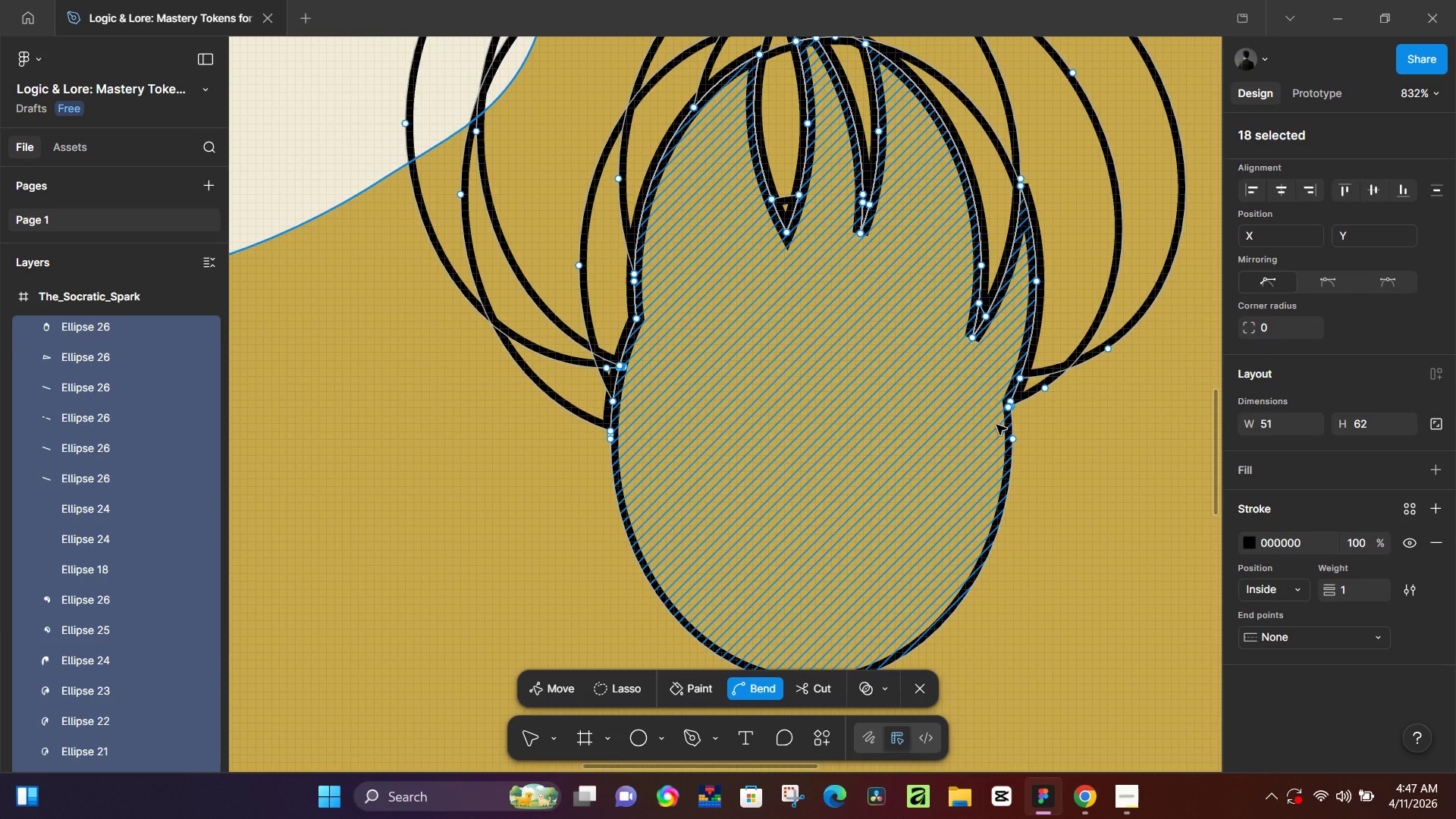 
hold_key(key=ControlLeft, duration=0.97)
 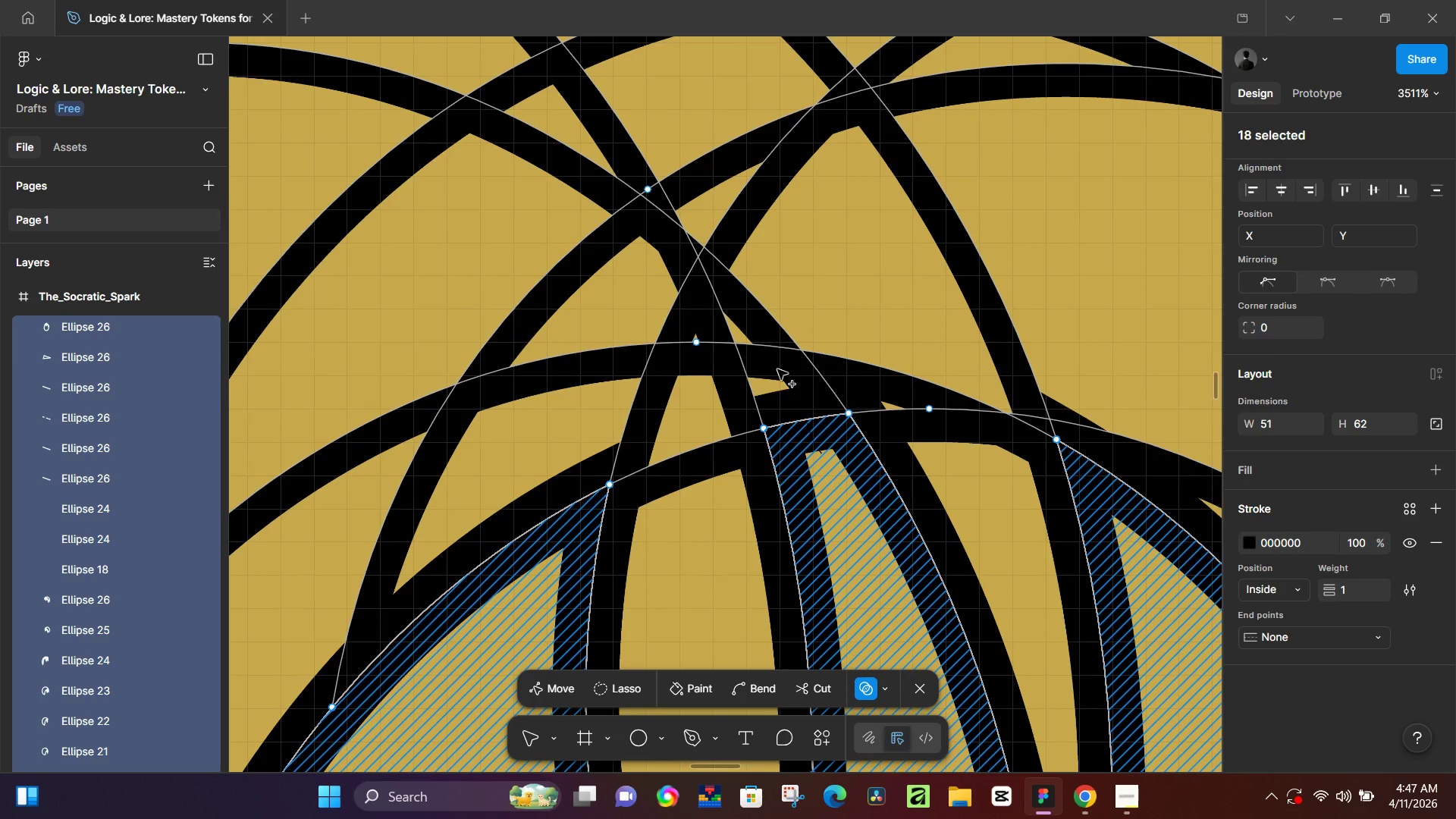 
scroll: coordinate [864, 381], scroll_direction: up, amount: 9.0
 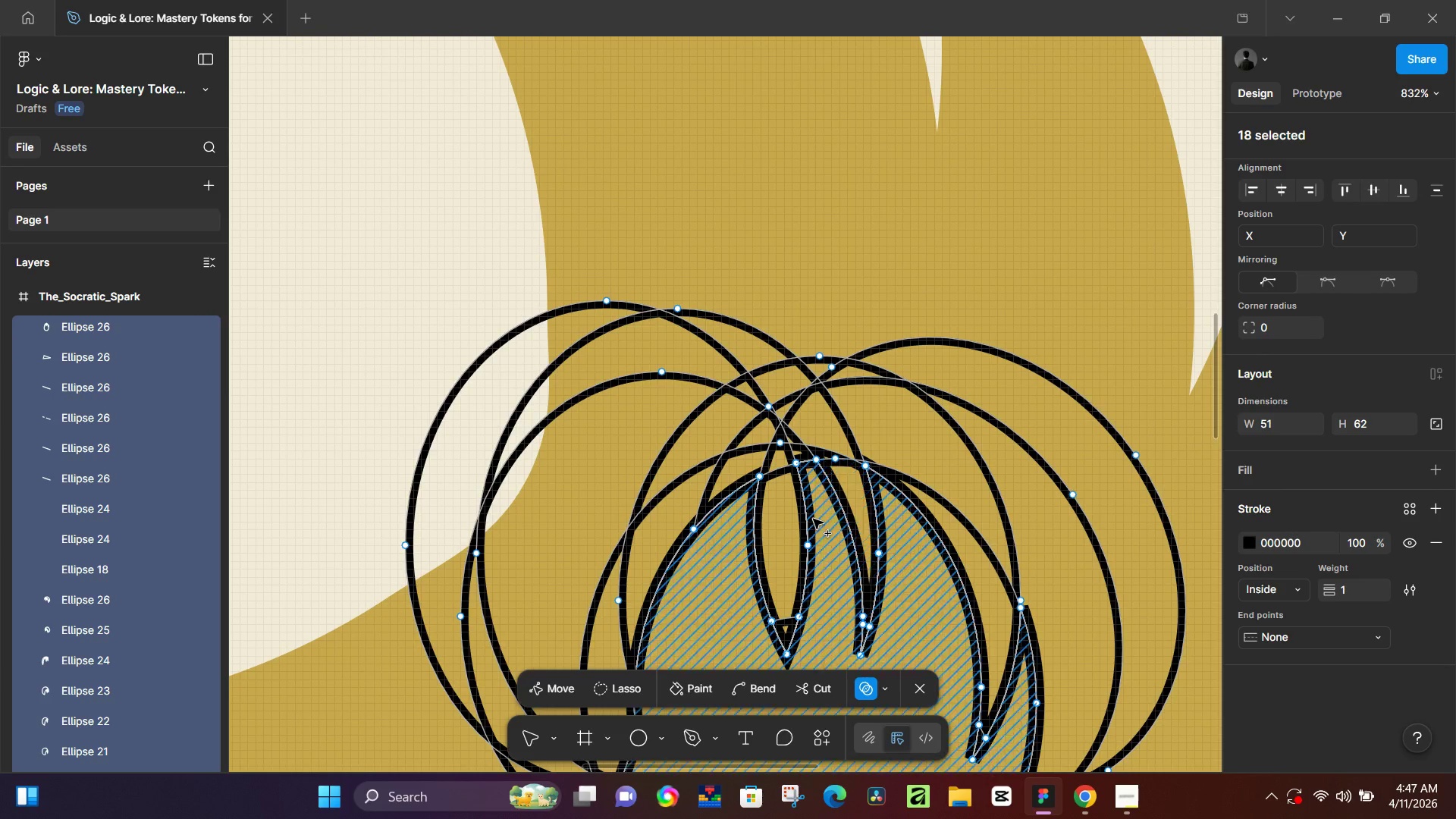 
left_click_drag(start_coordinate=[822, 453], to_coordinate=[752, 328])
 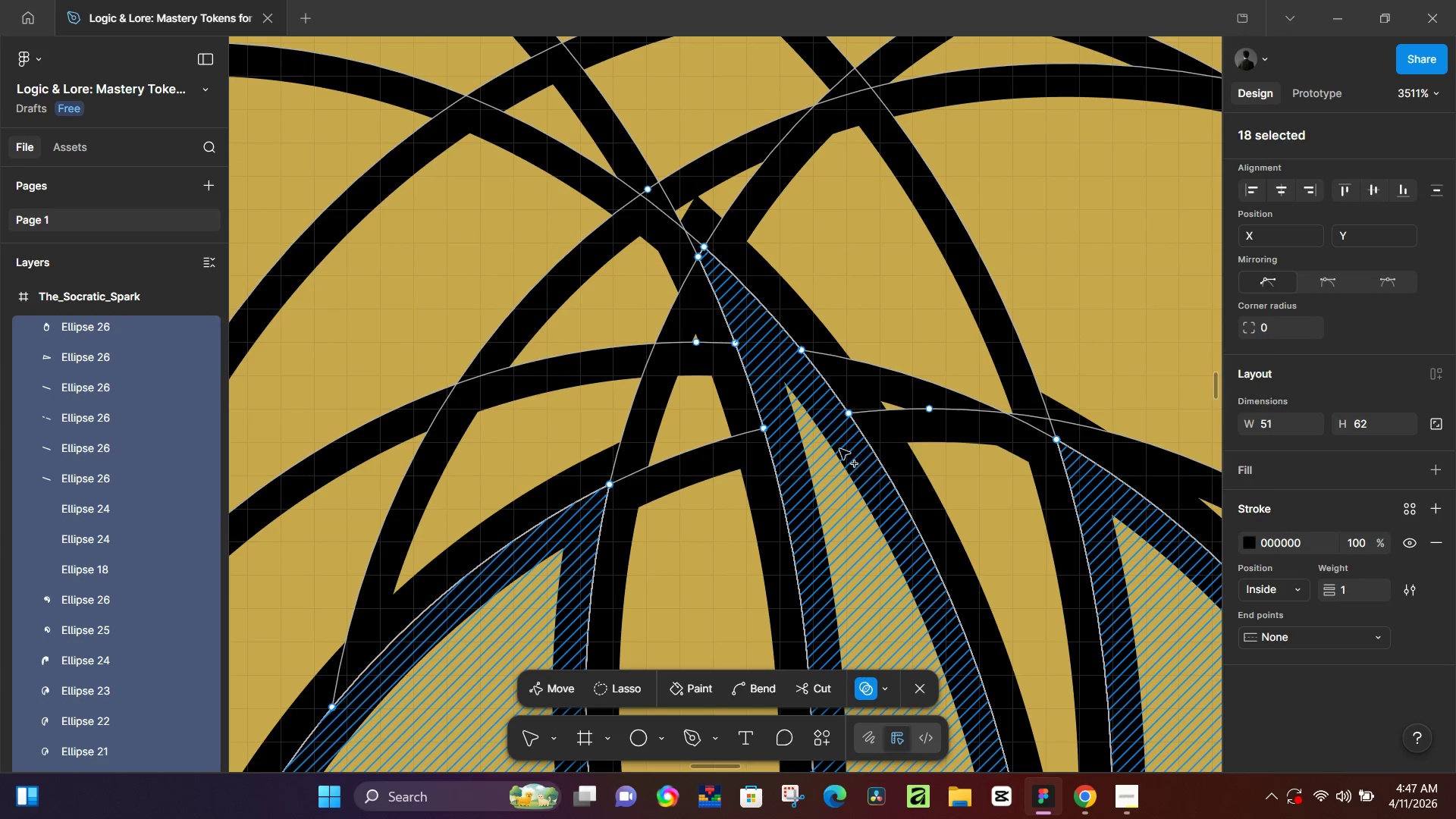 
scroll: coordinate [811, 465], scroll_direction: up, amount: 11.0
 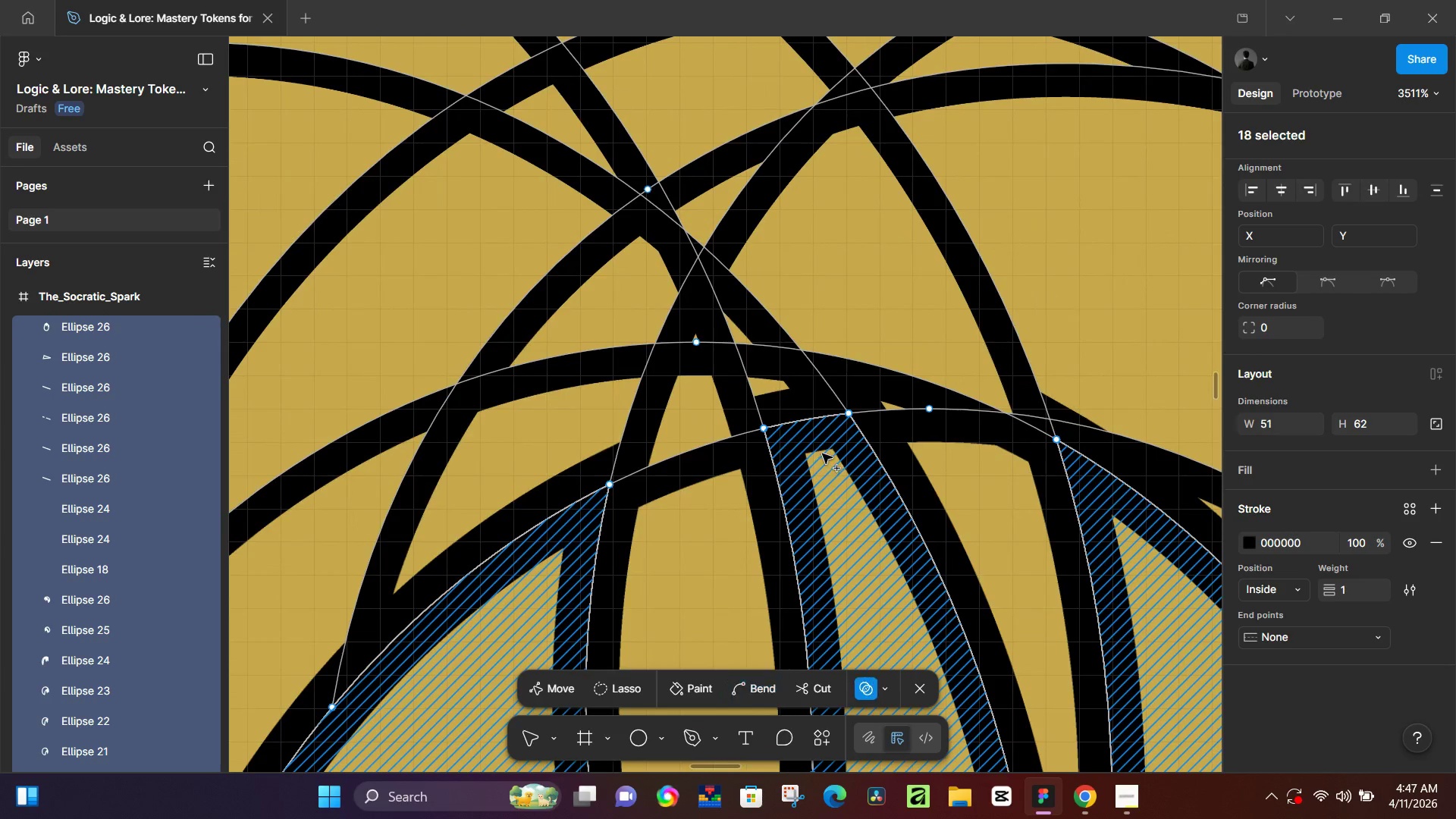 
scroll: coordinate [815, 464], scroll_direction: down, amount: 3.0
 